 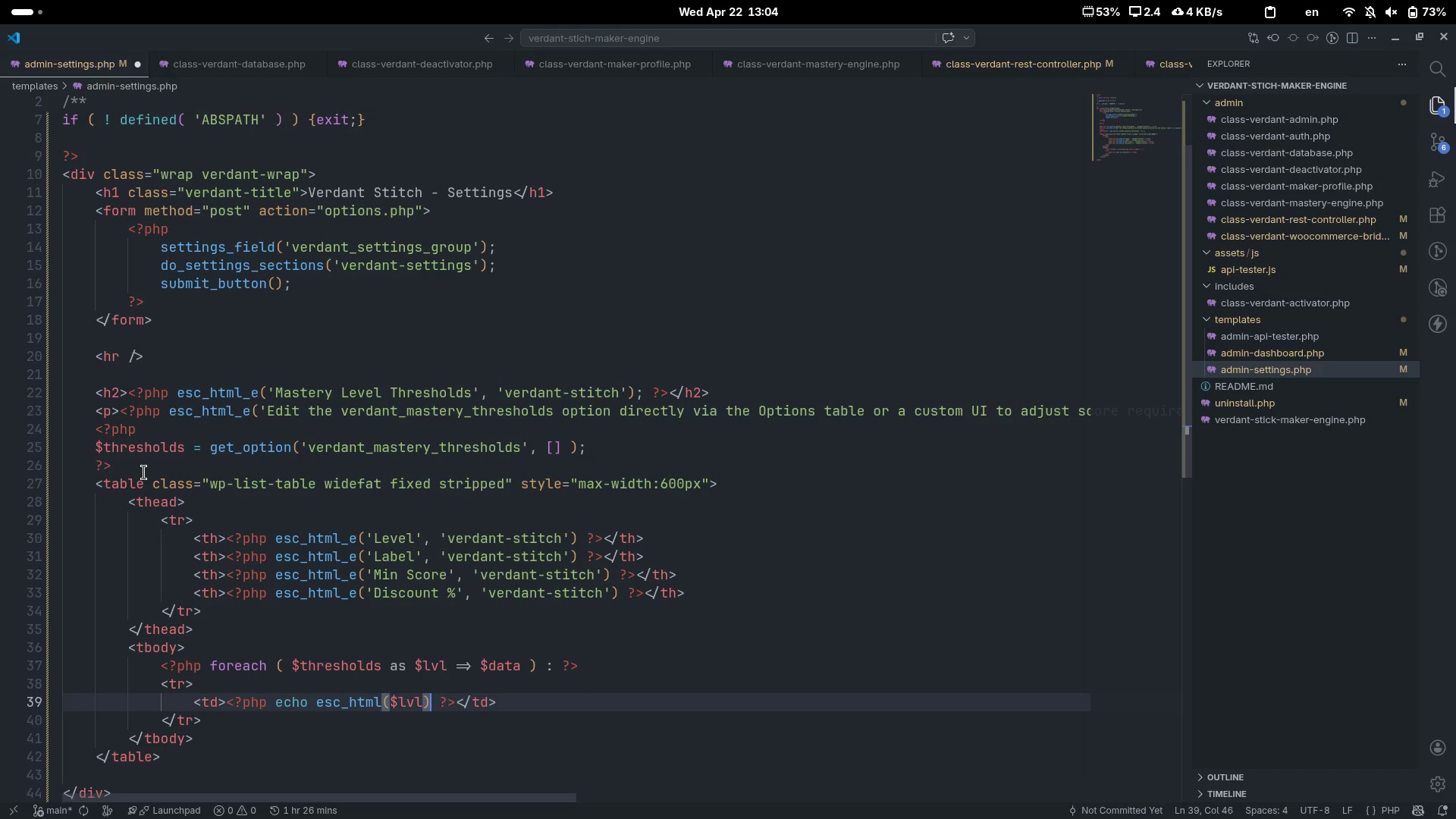 
key(Semicolon)
 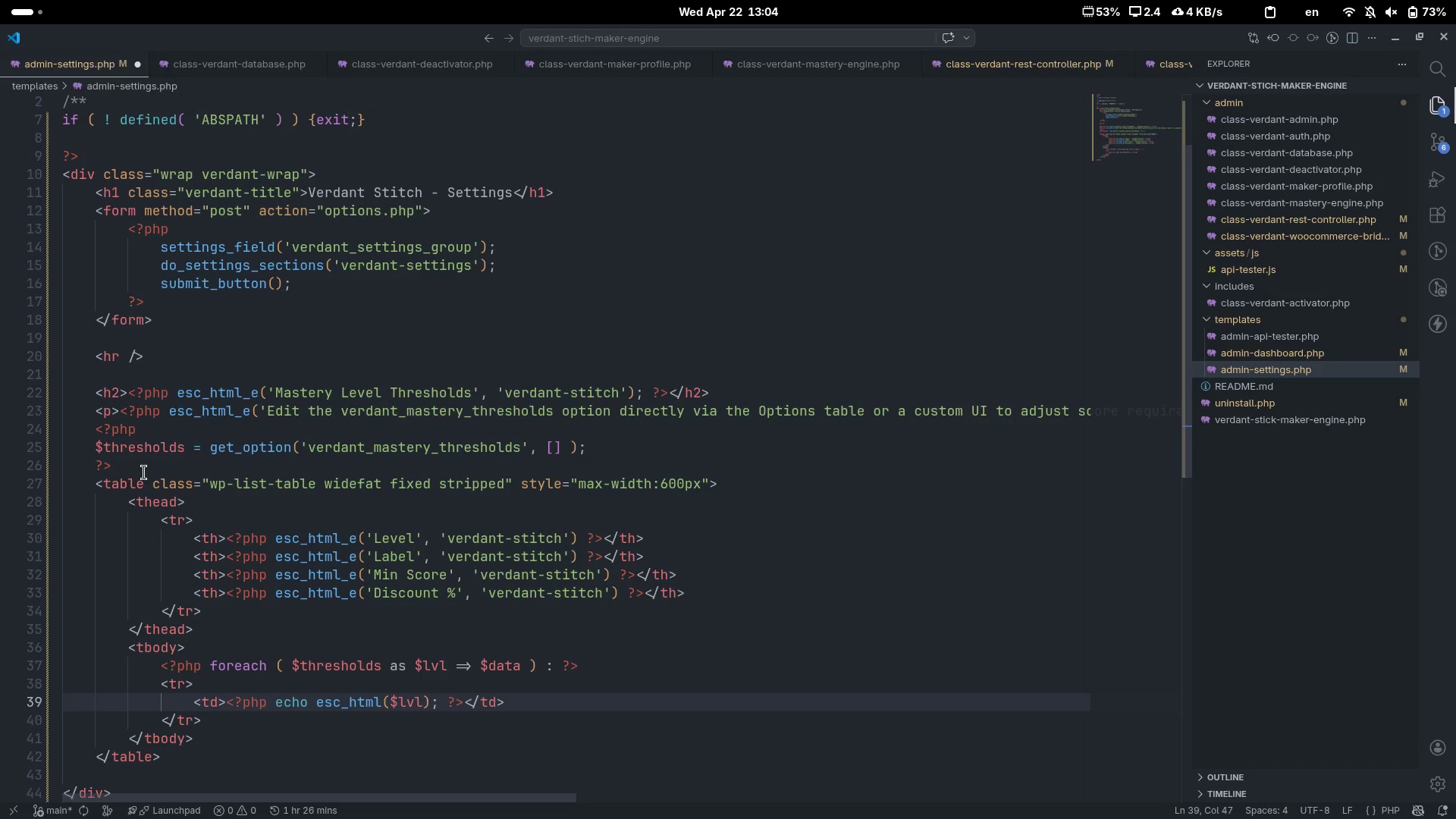 
key(Control+C)
 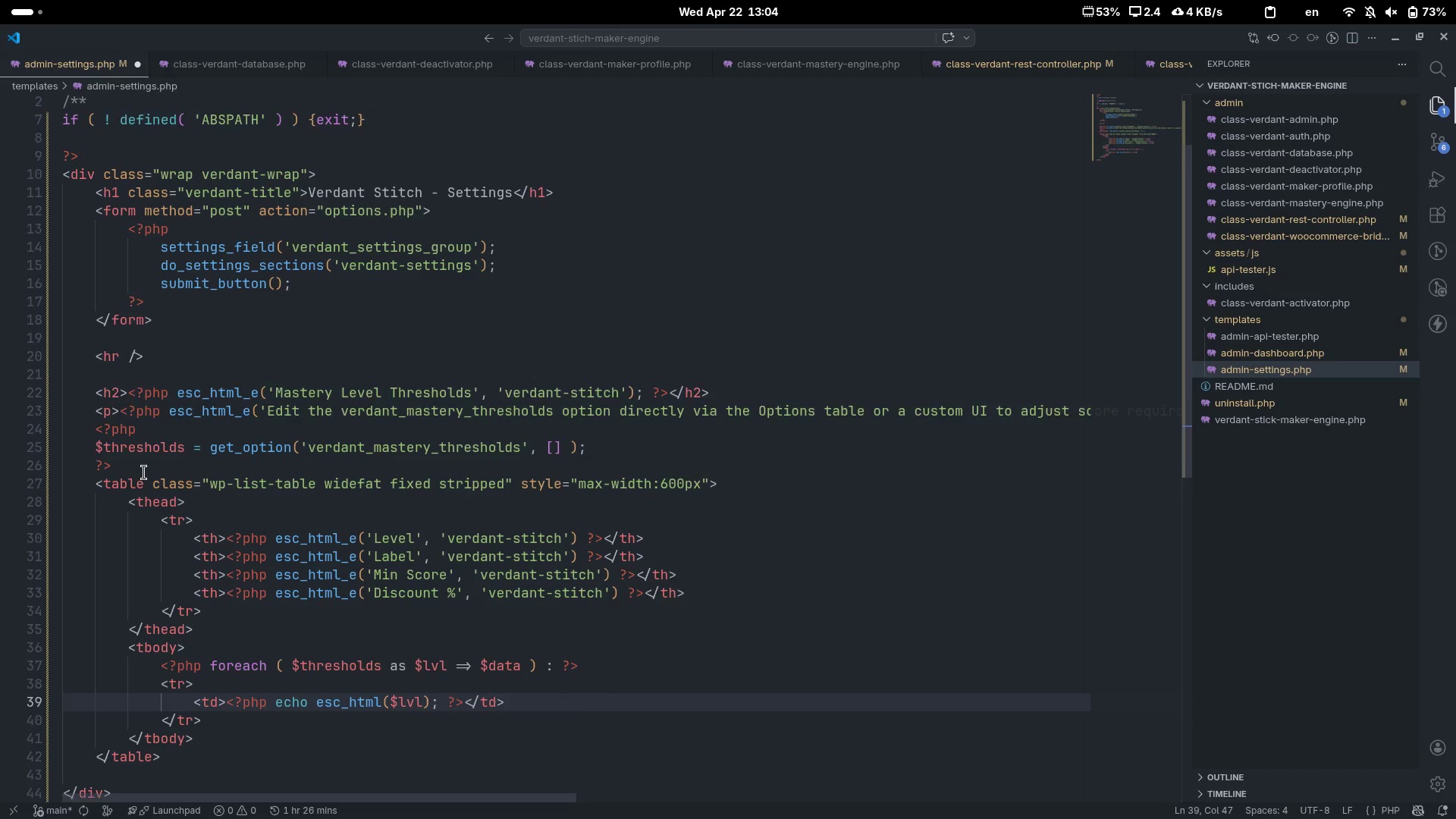 
key(Control+V)
 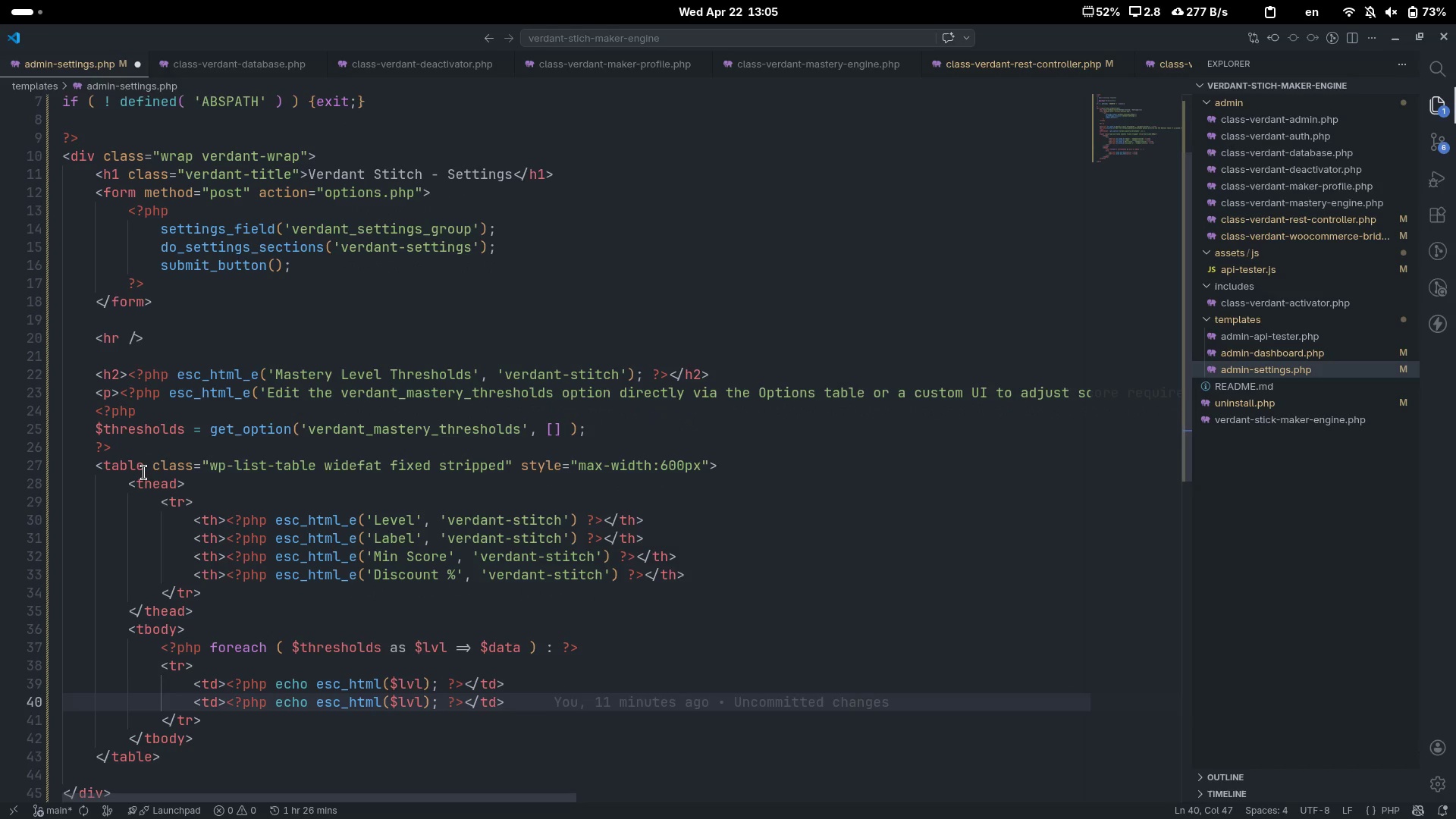 
key(ArrowLeft)
 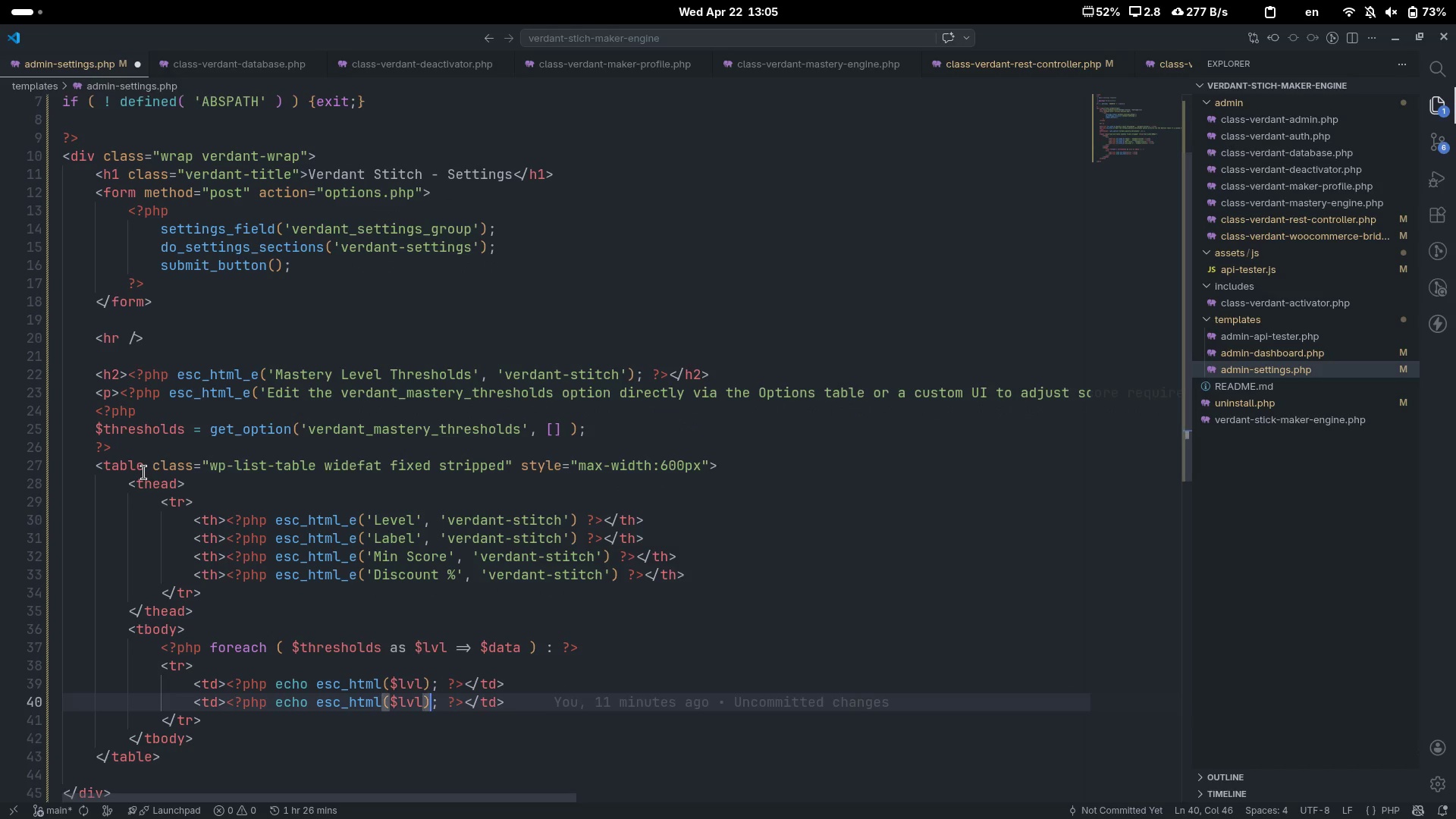 
key(ArrowLeft)
 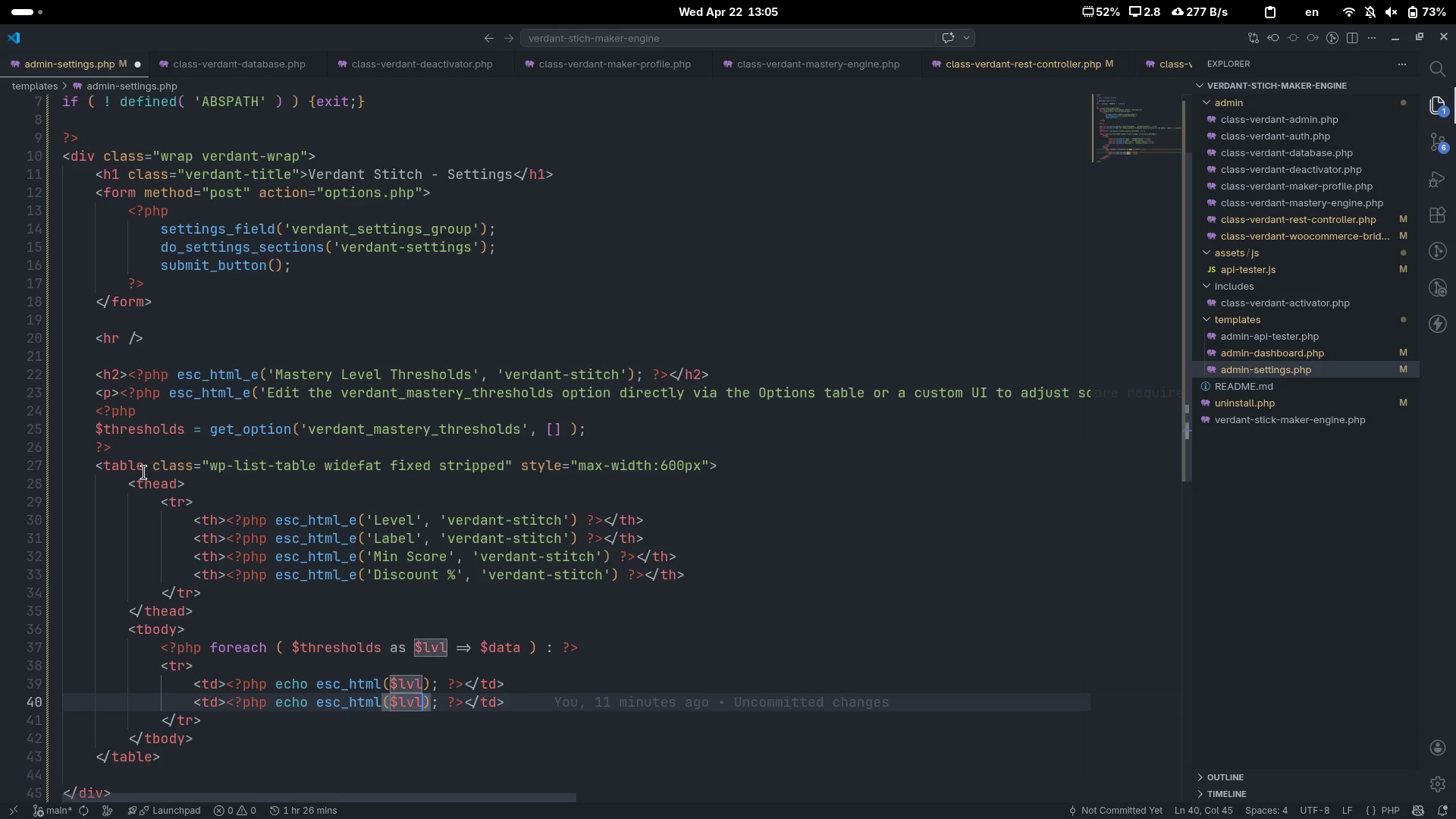 
key(Control+ControlLeft)
 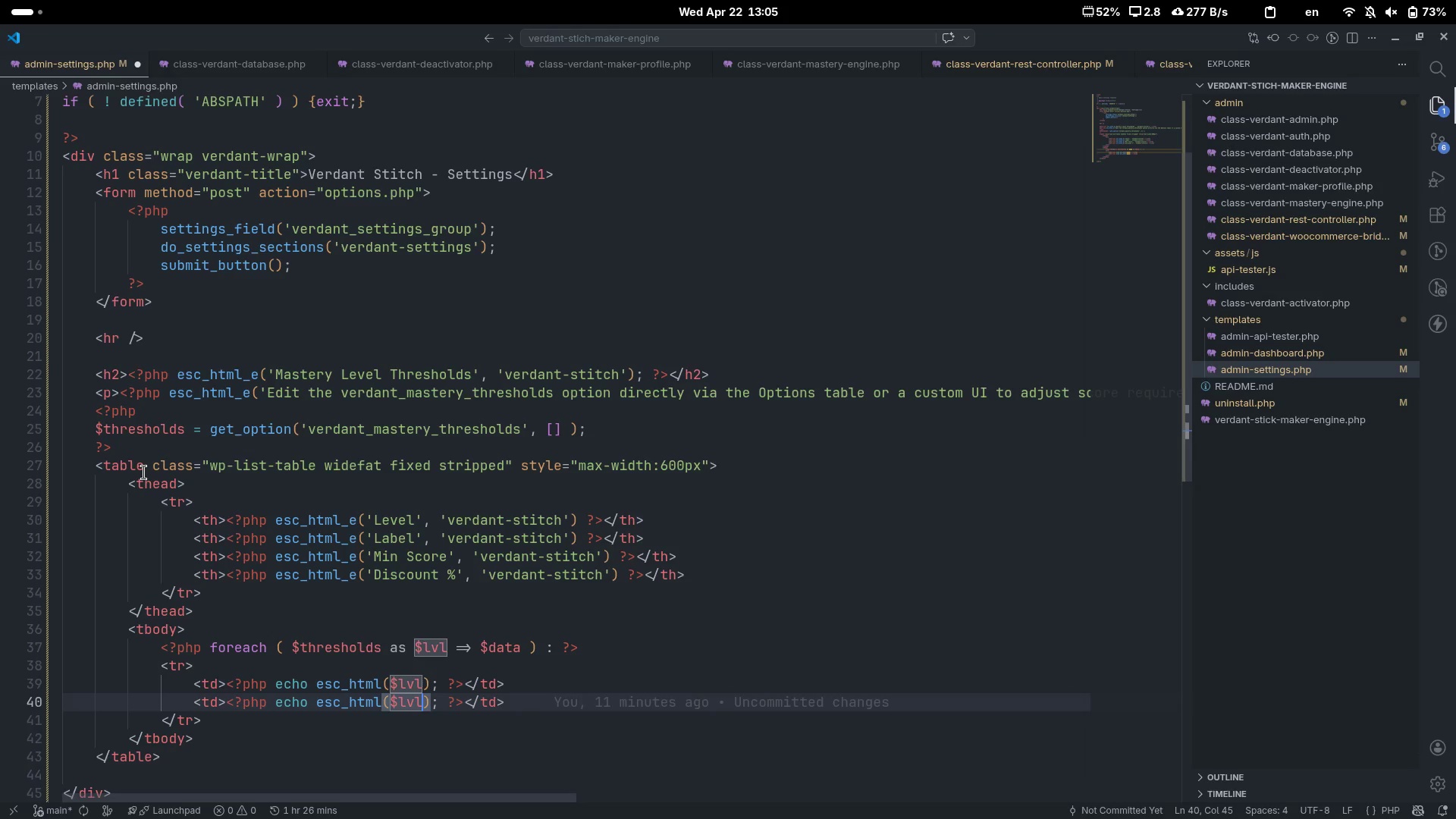 
key(Control+Backspace)
 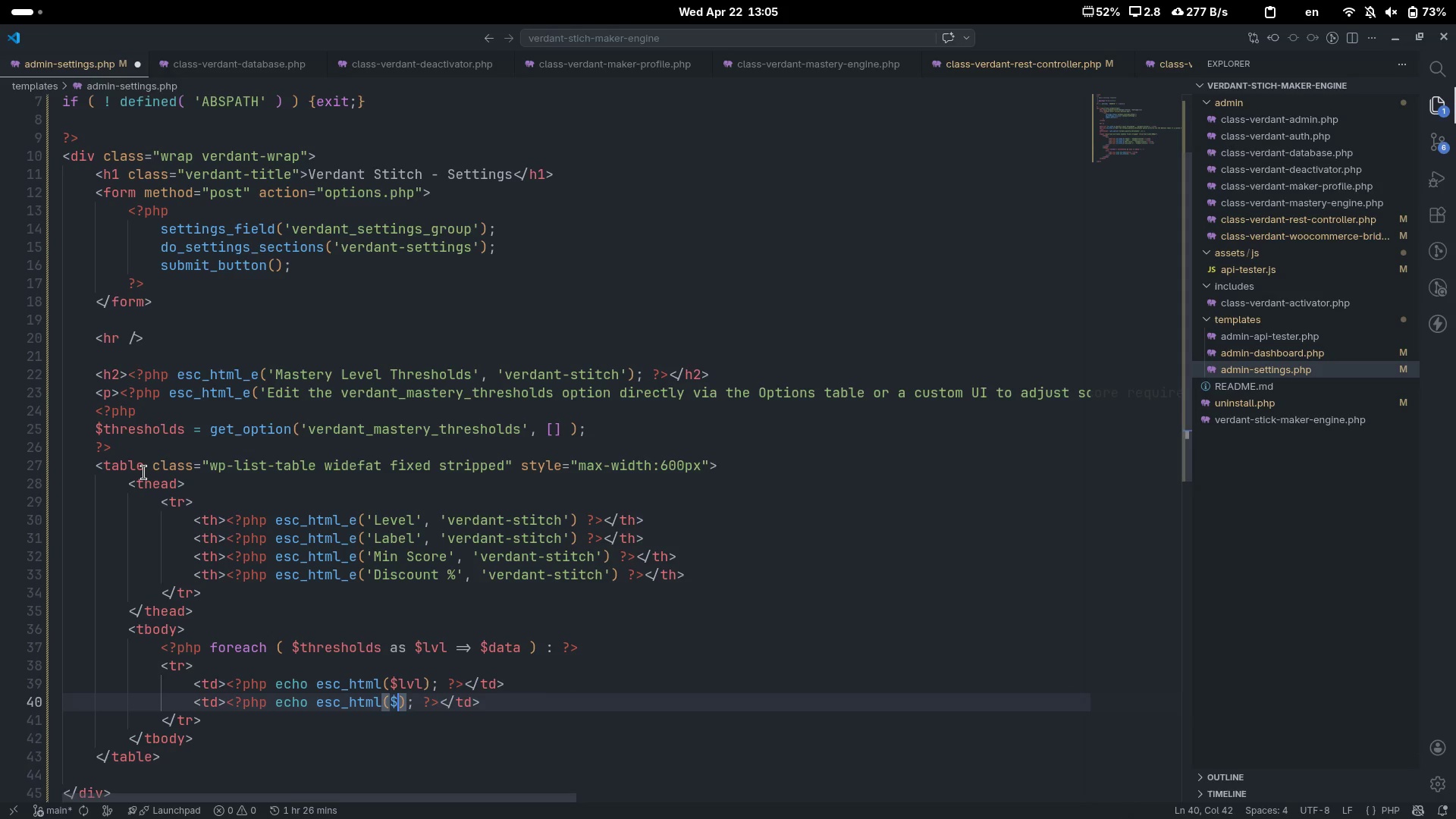 
type(data['label)
 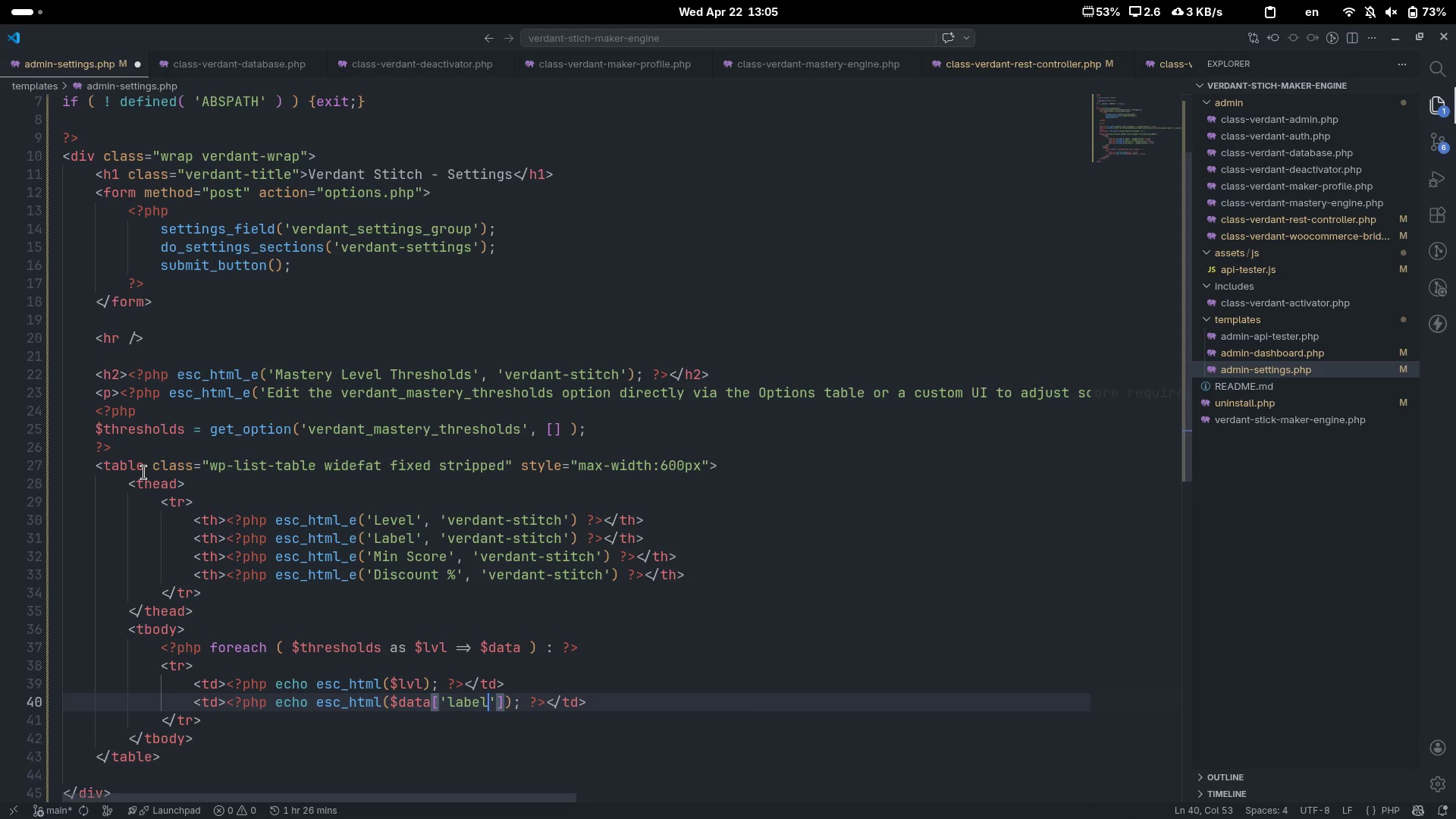 
key(Control+C)
 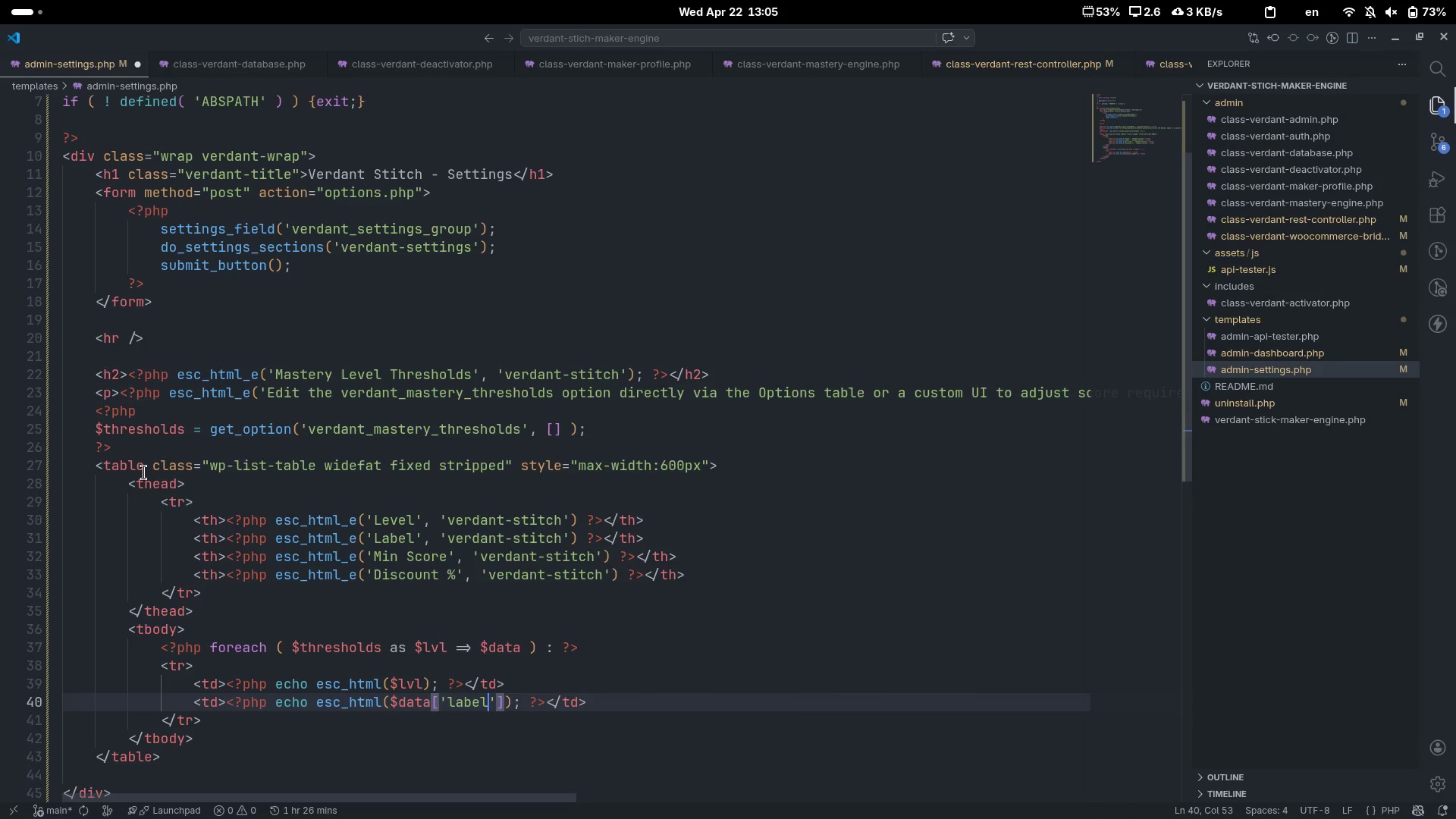 
key(Control+V)
 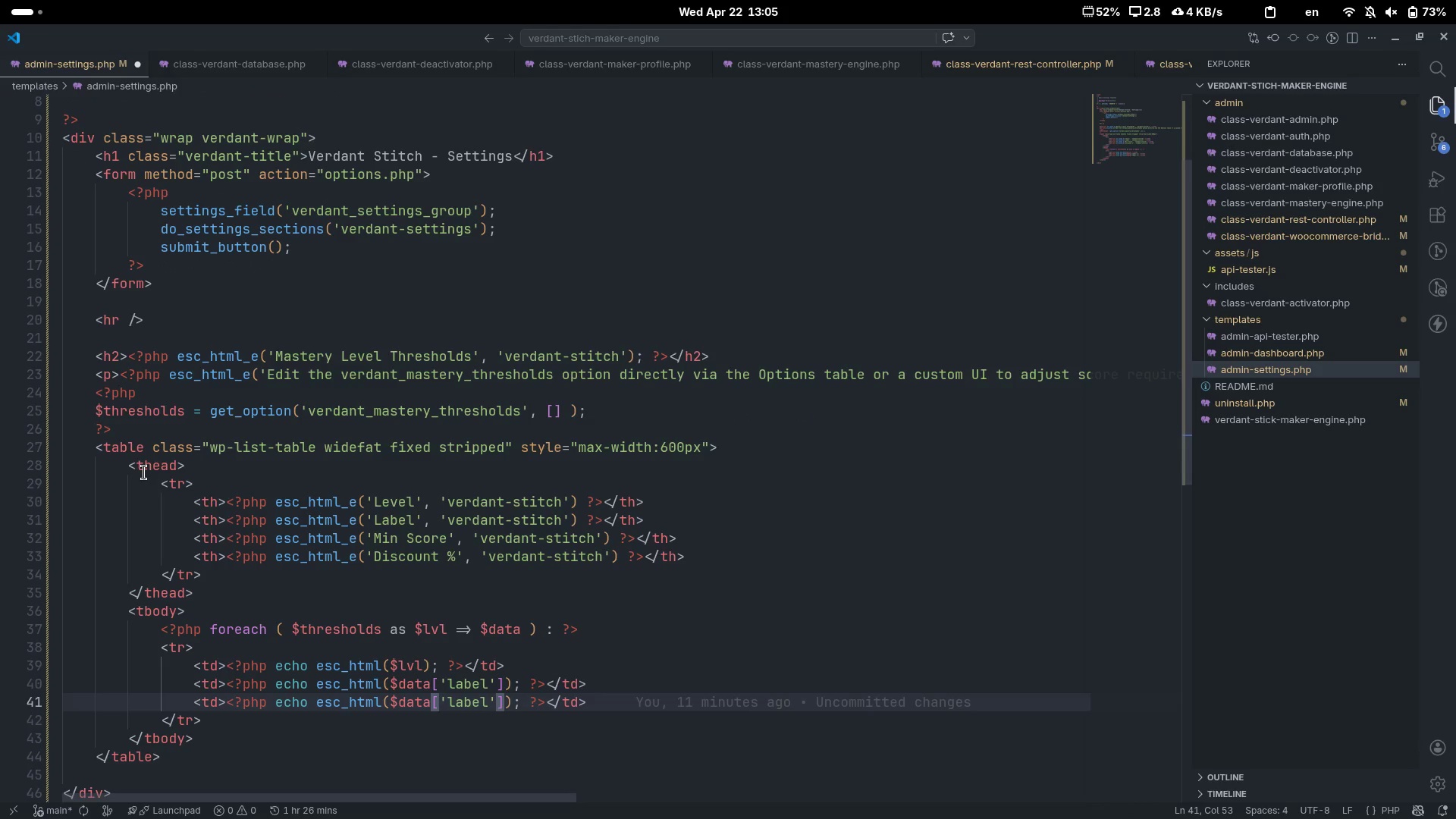 
key(Control+ControlLeft)
 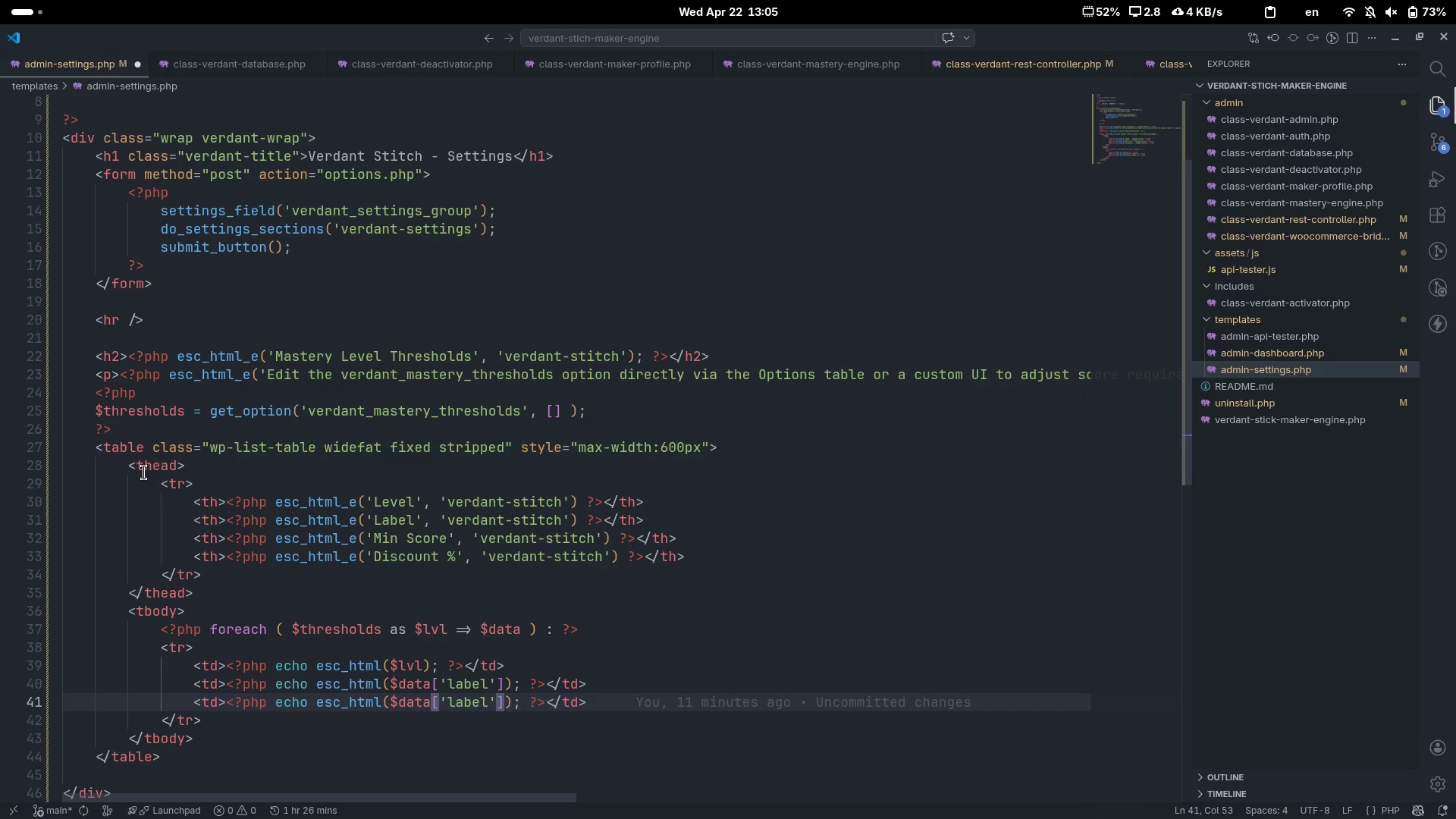 
key(Control+Backspace)
 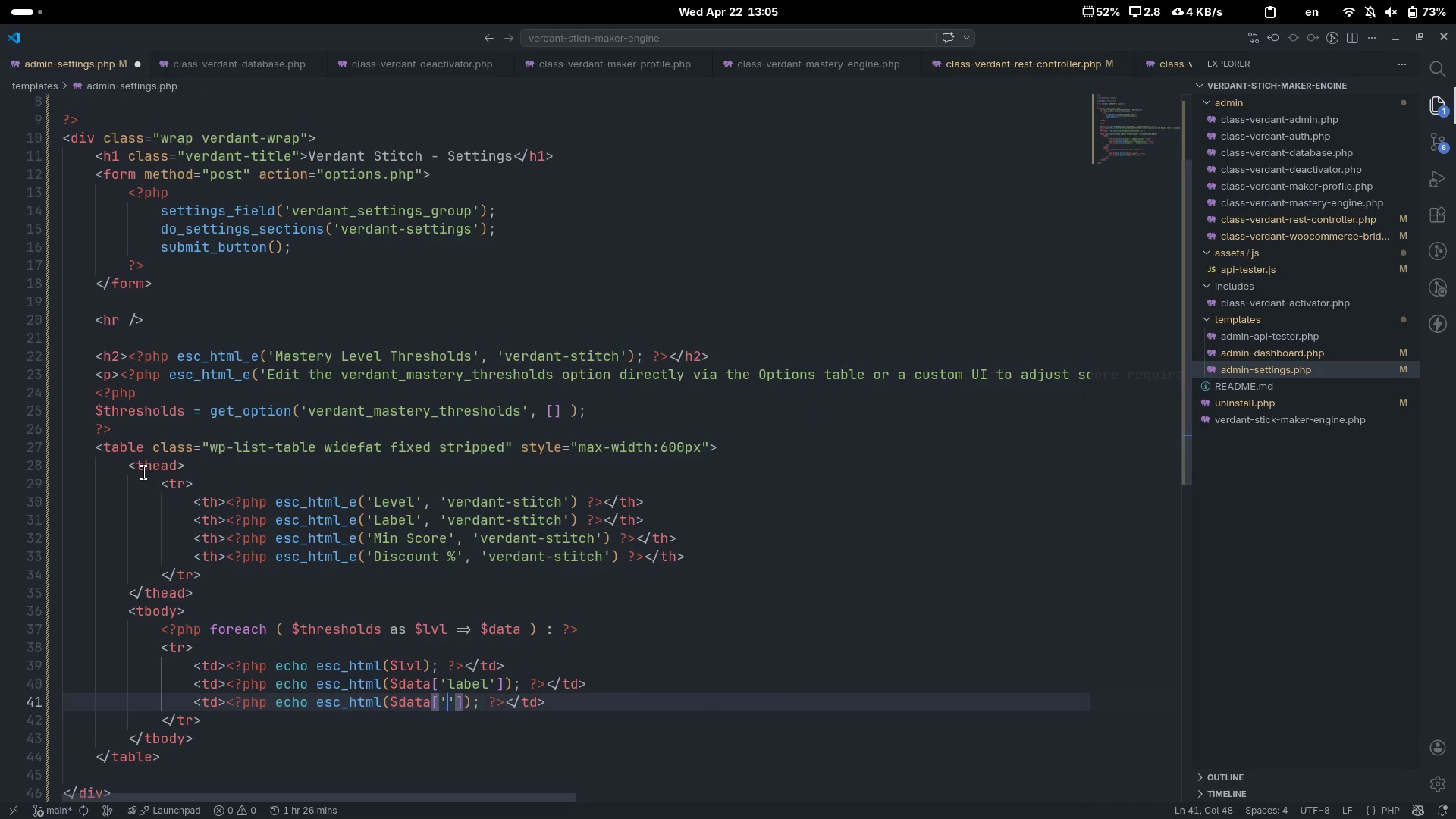 
type(min)sc)
key(Backspace)
key(Backspace)
key(Backspace)
type(_score)
 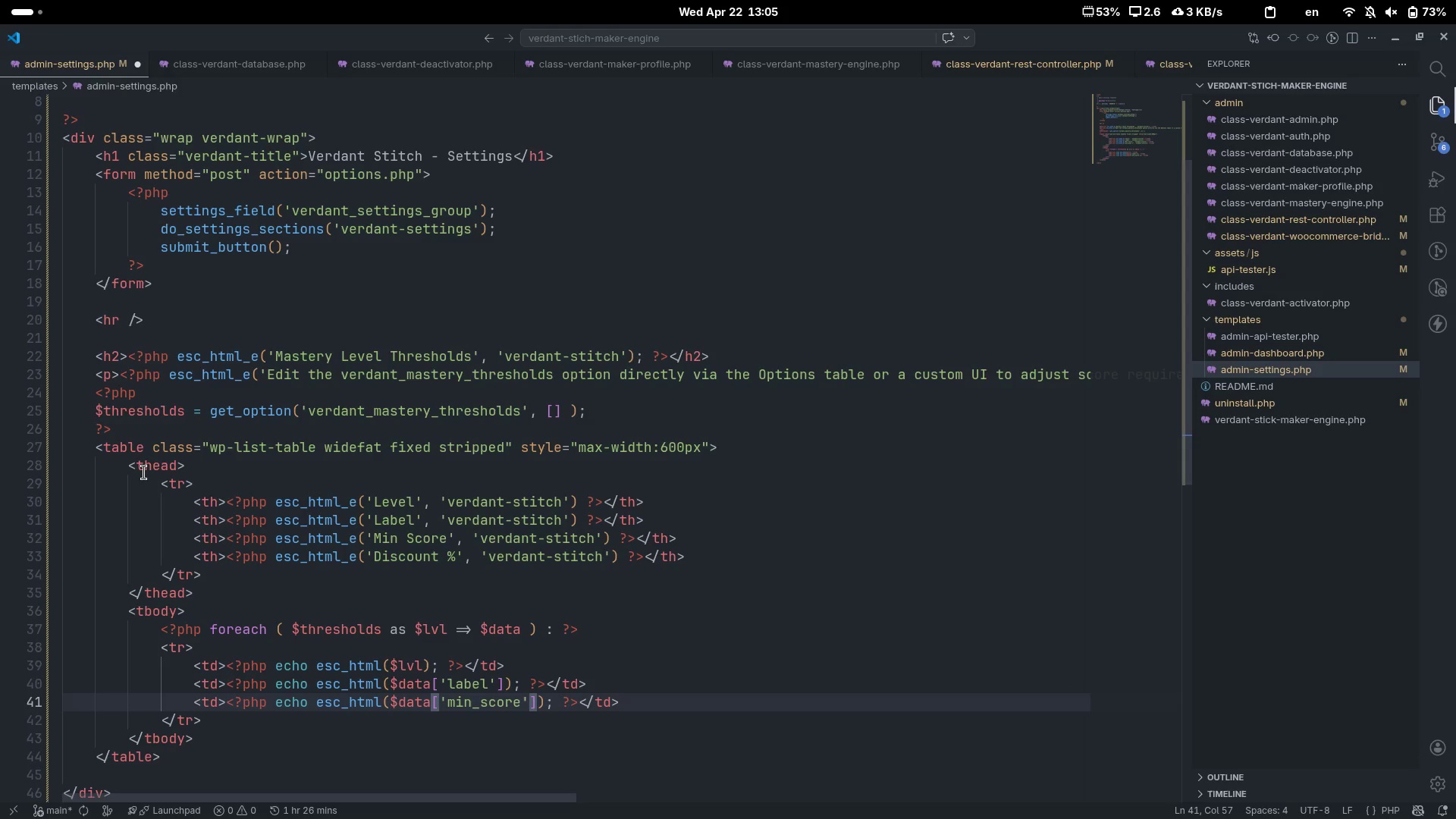 
key(Control+C)
 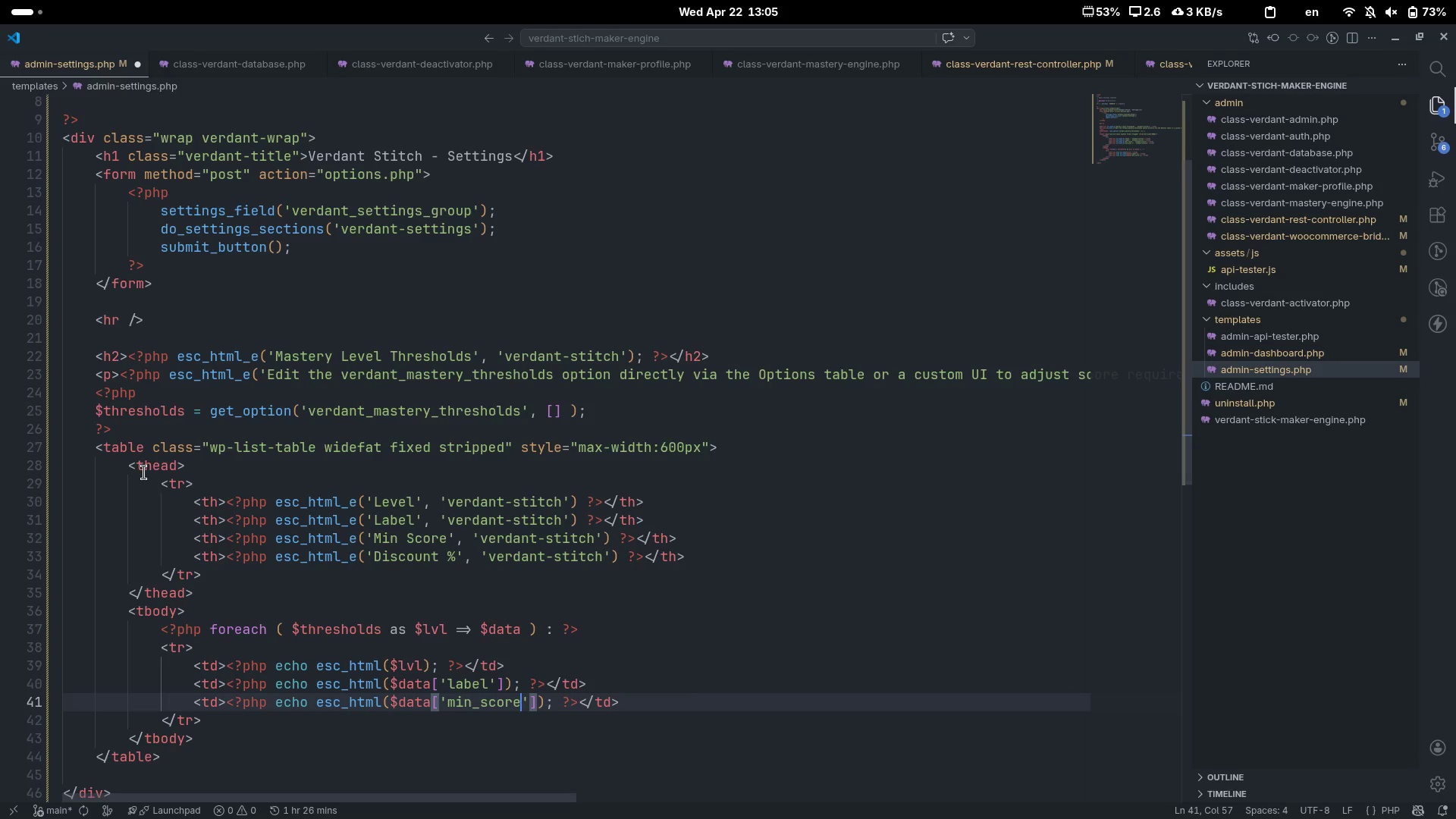 
key(Control+V)
 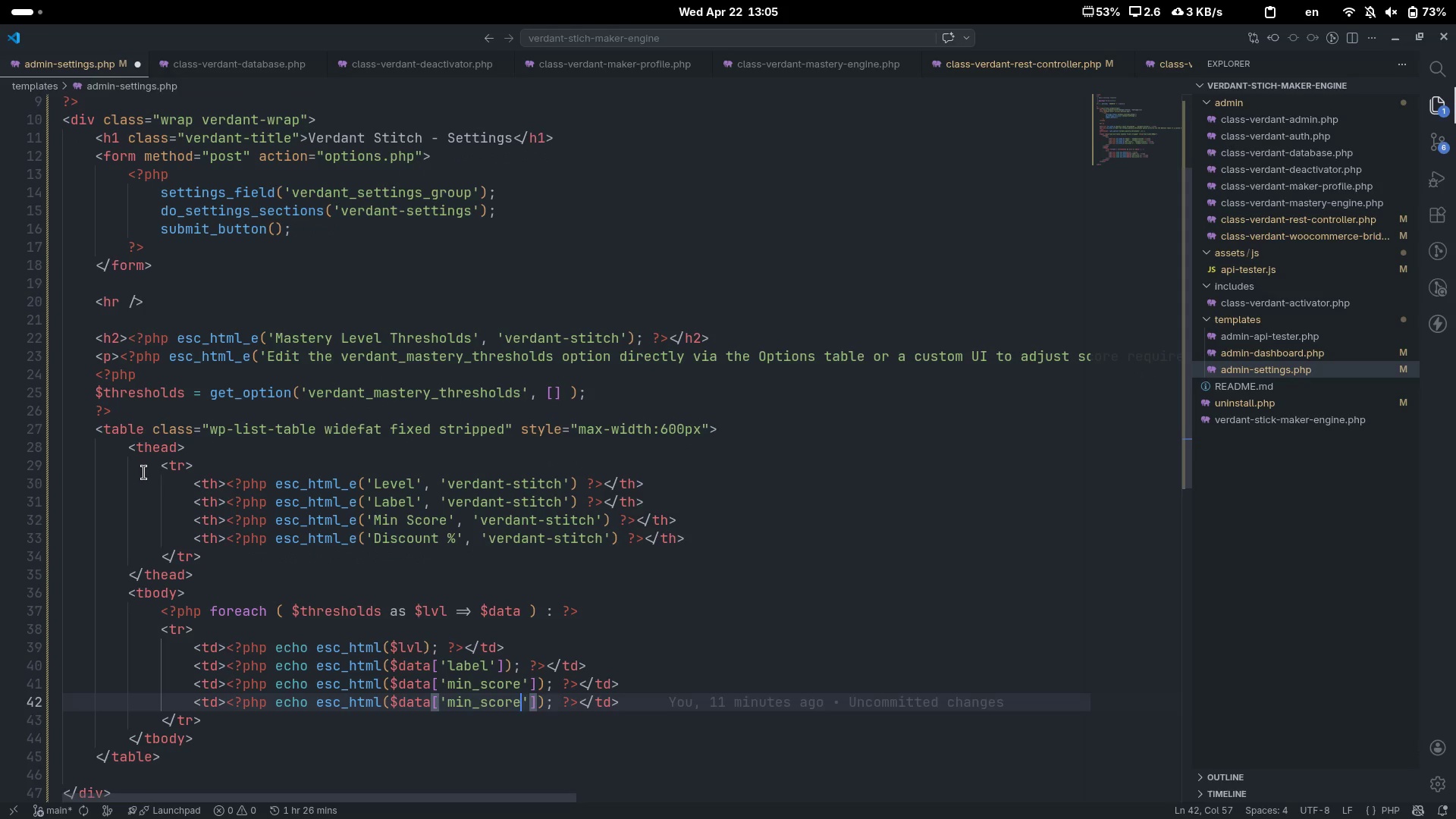 
key(Control+Backspace)
 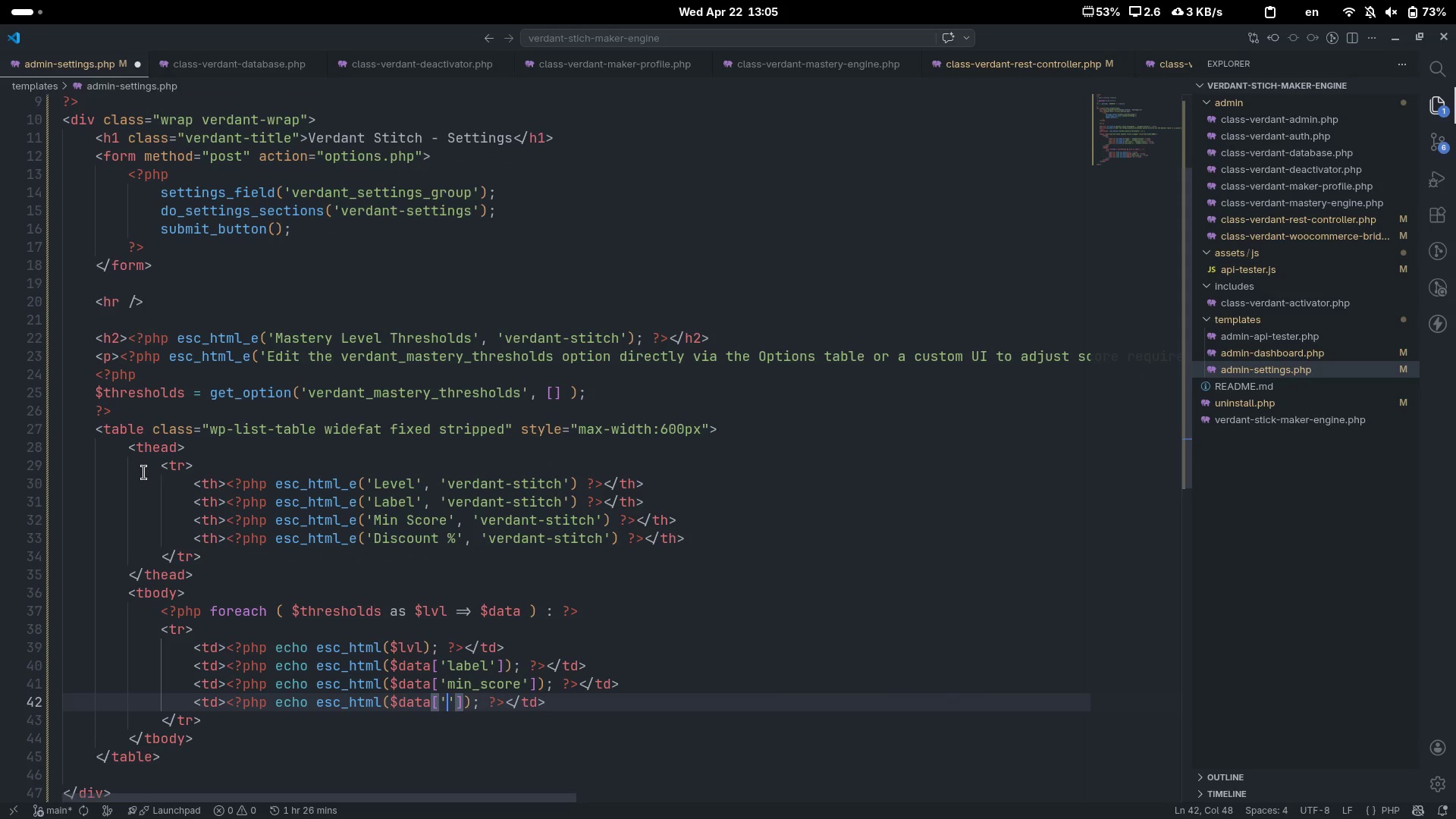 
type(discount)
 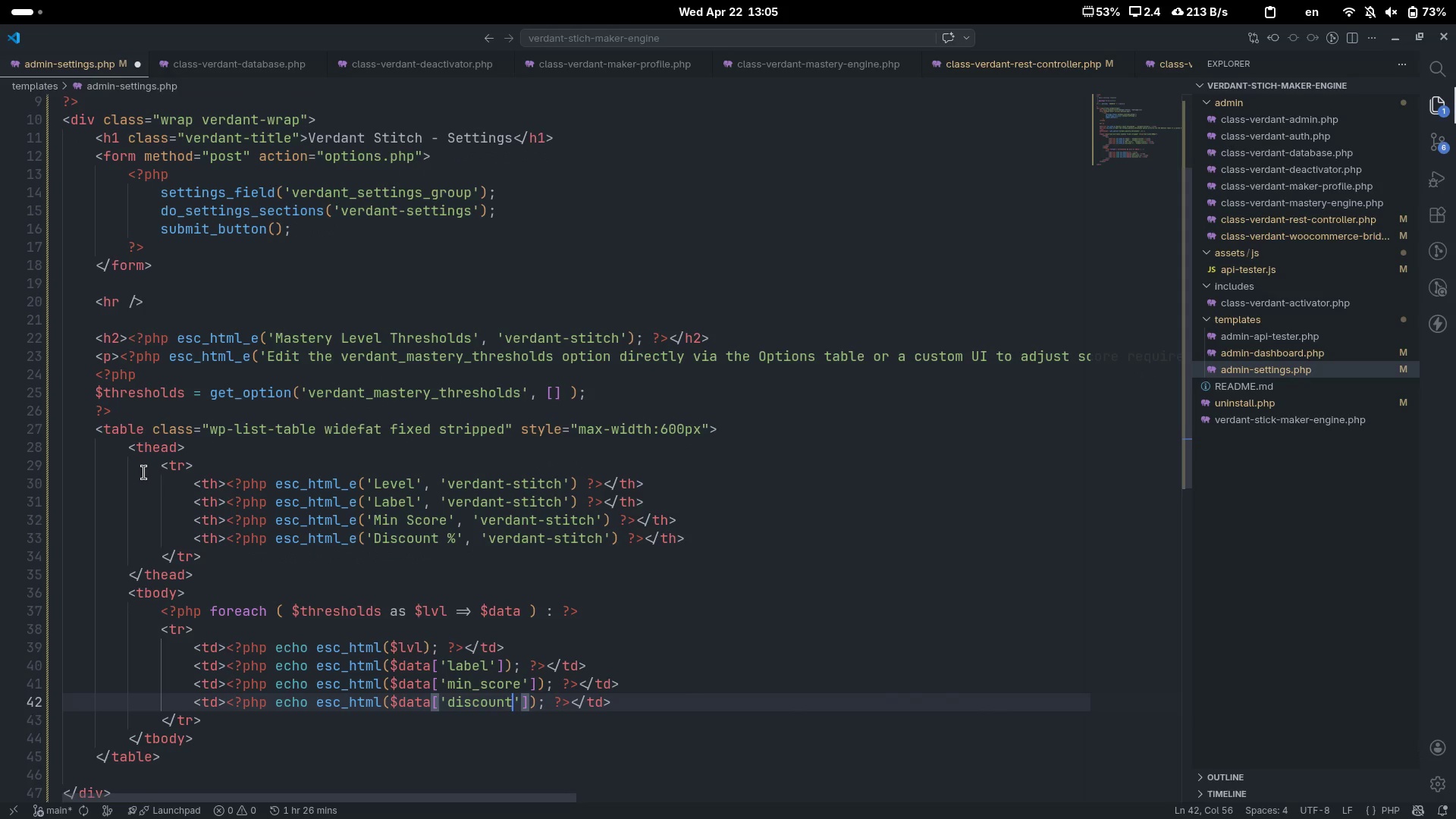 
wait(5.68)
 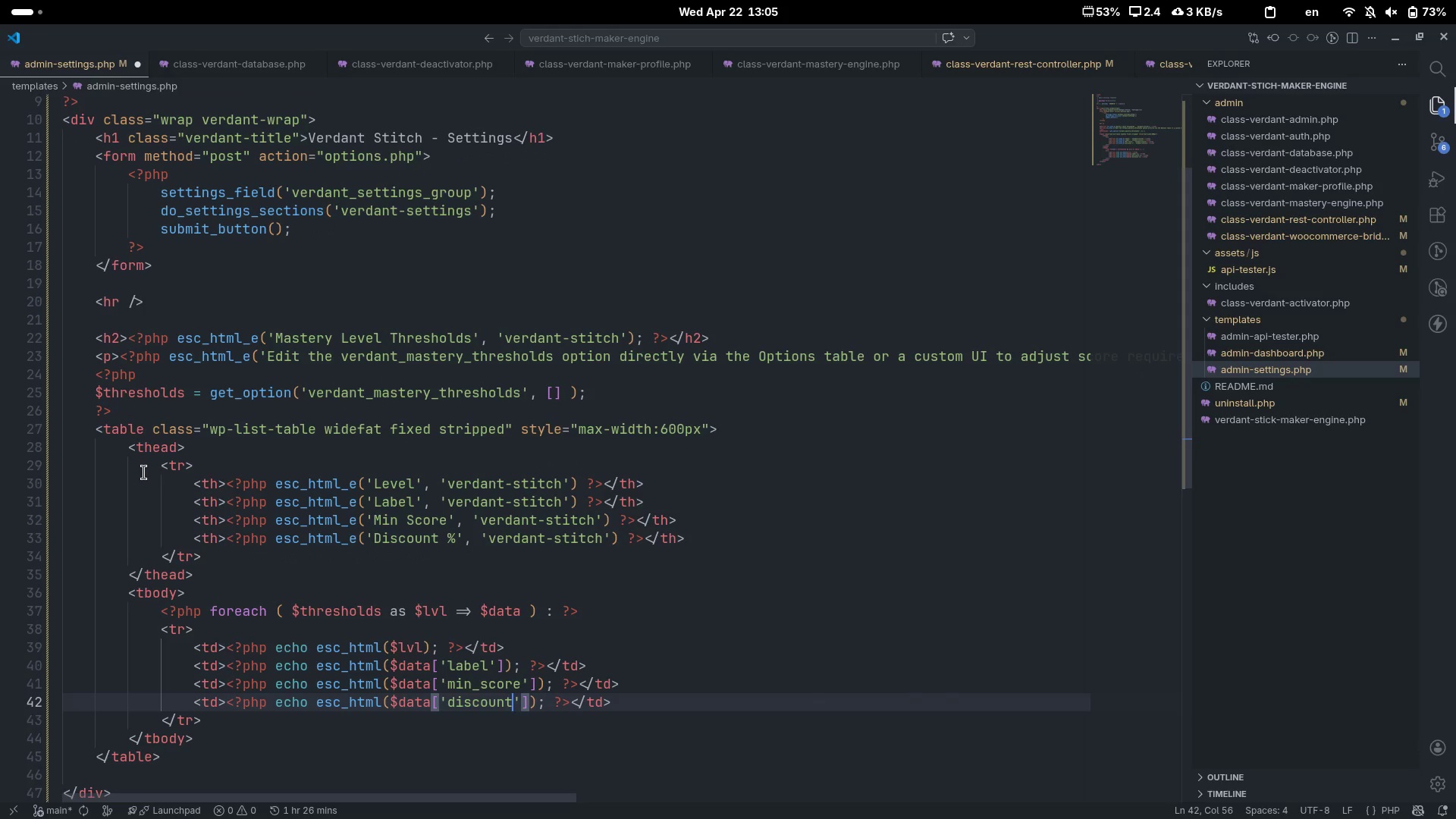 
scroll: coordinate [144, 472], scroll_direction: down, amount: 2.0
 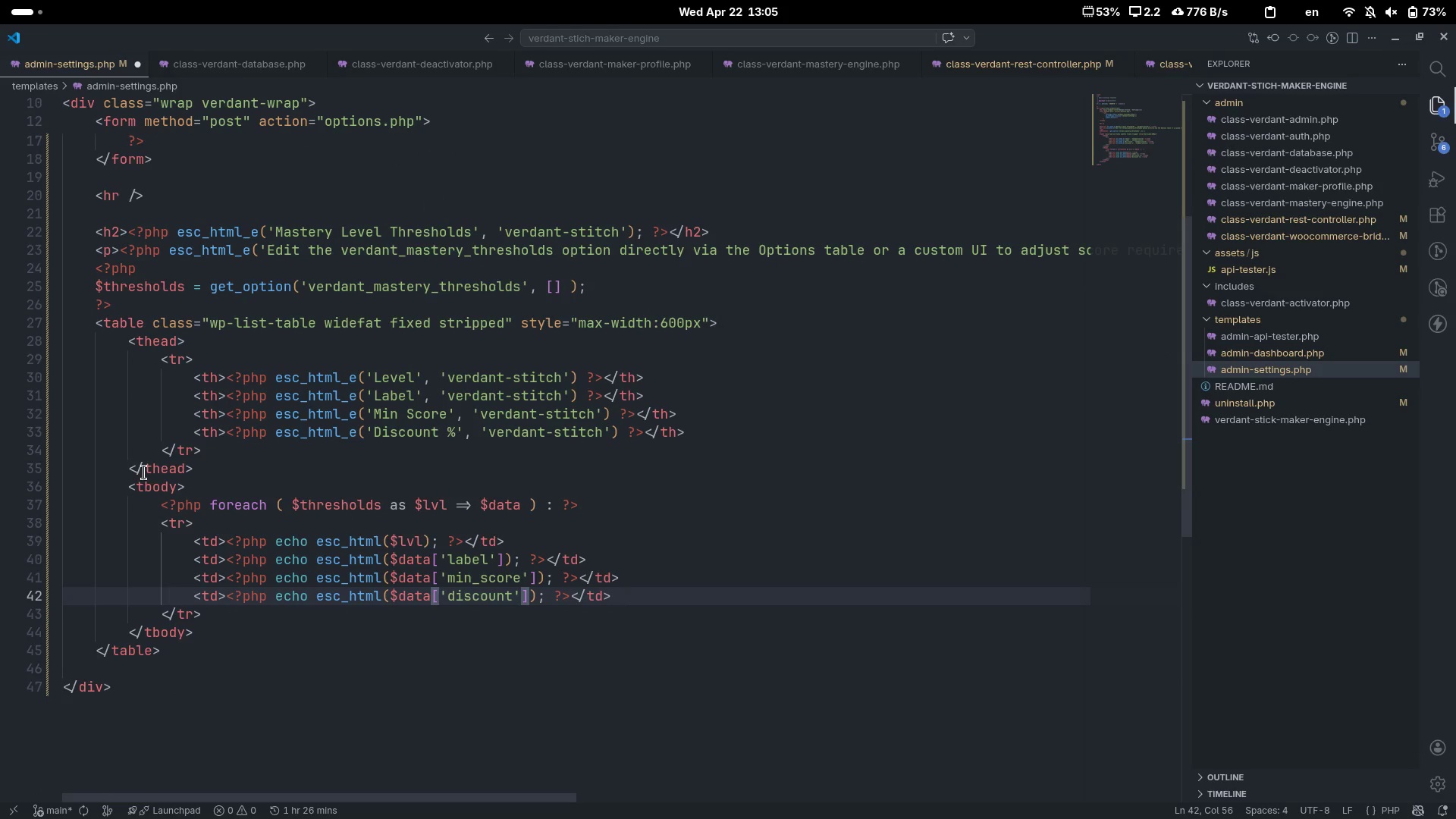 
key(ArrowDown)
 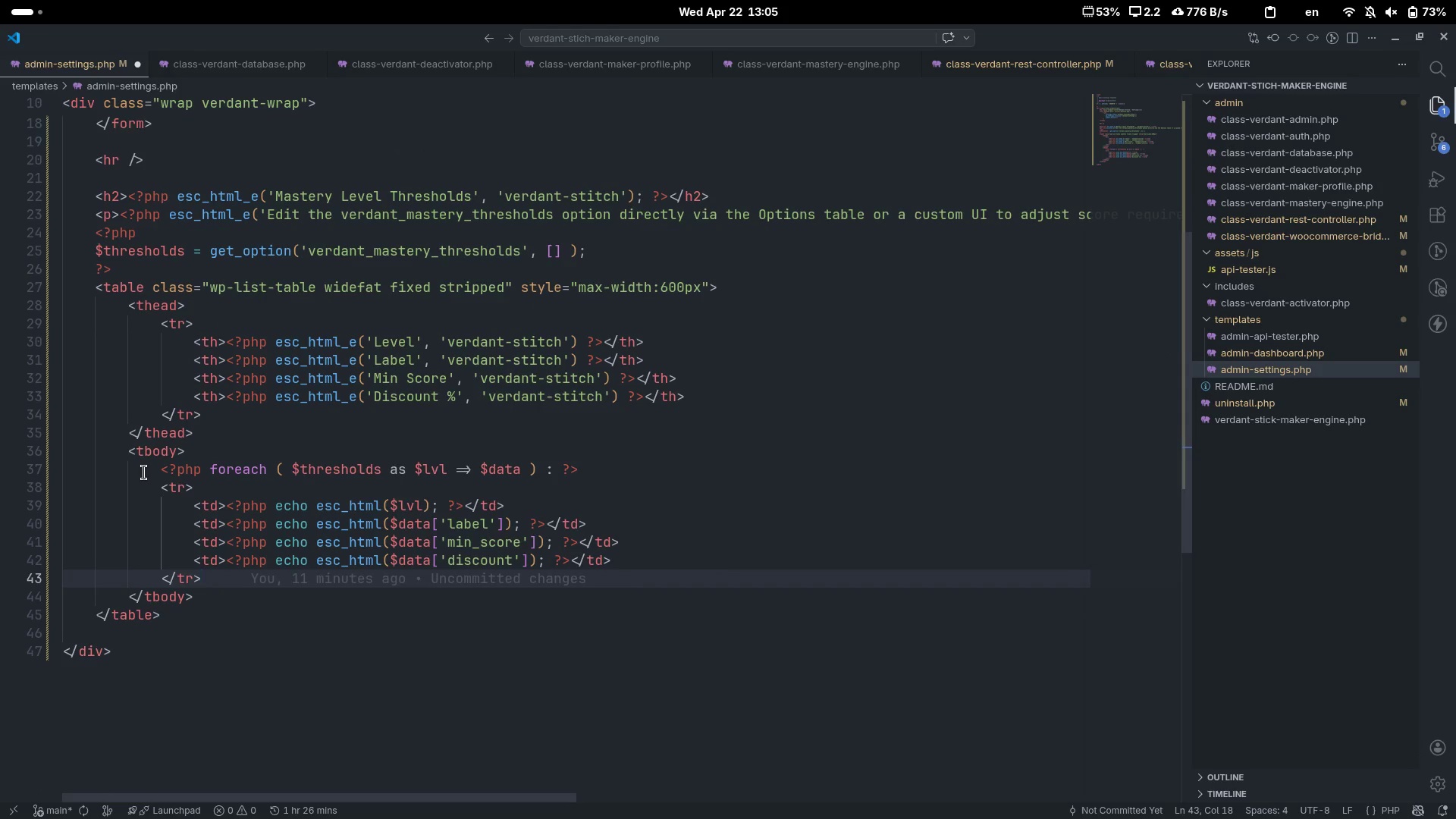 
scroll: coordinate [144, 472], scroll_direction: down, amount: 1.0
 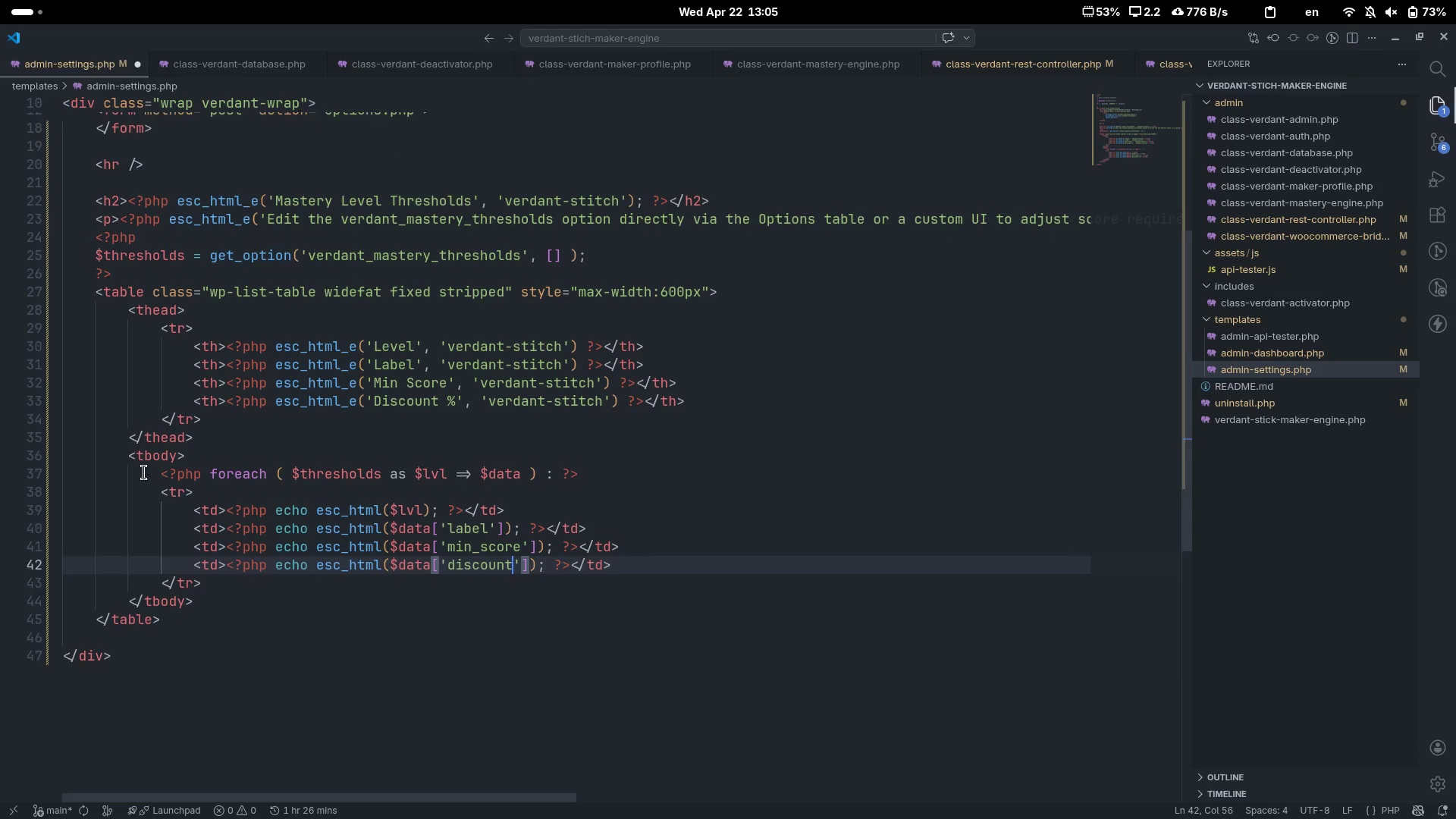 
key(Enter)
 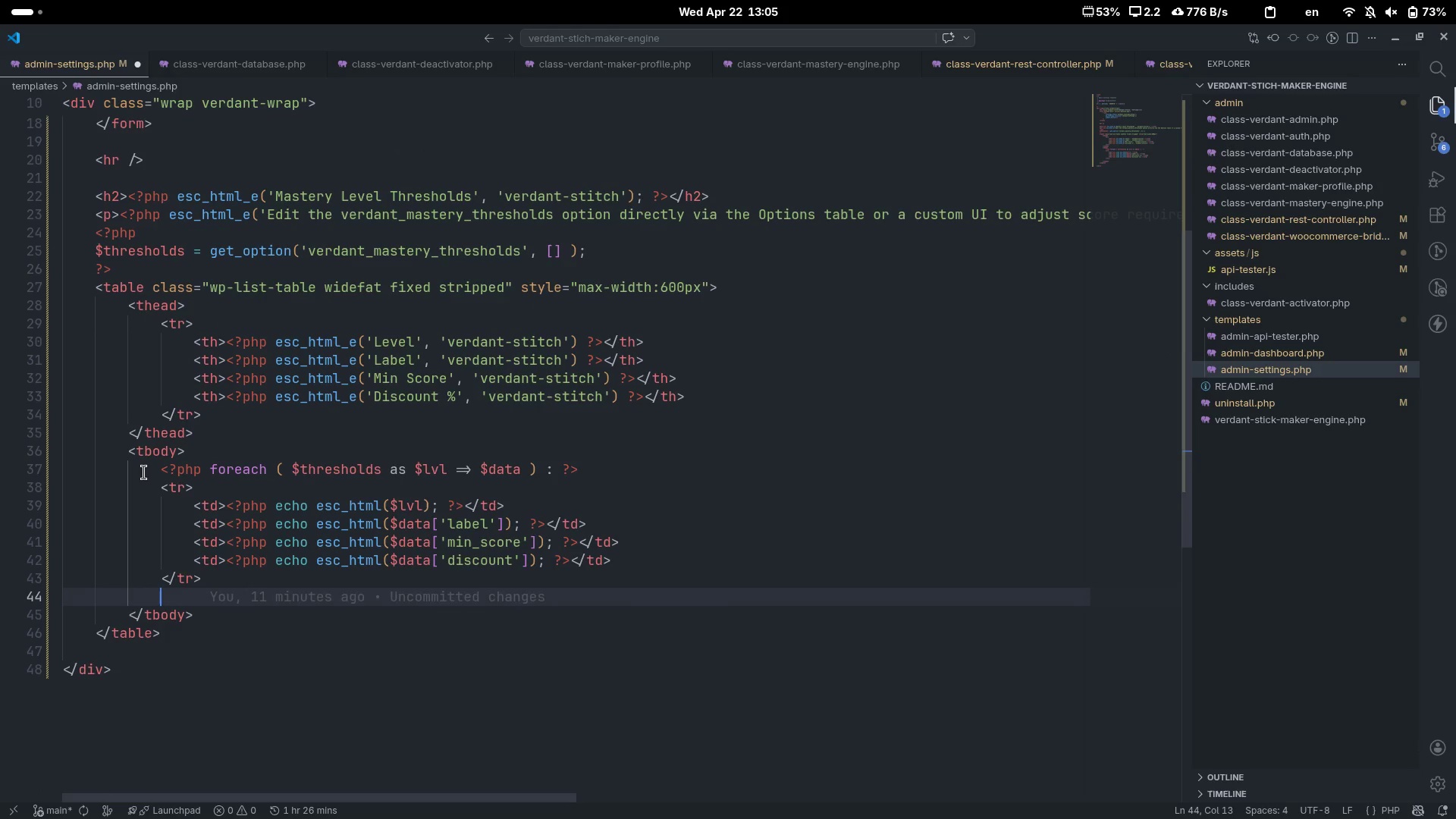 
type(<?)
key(Tab)
type( endfor)
 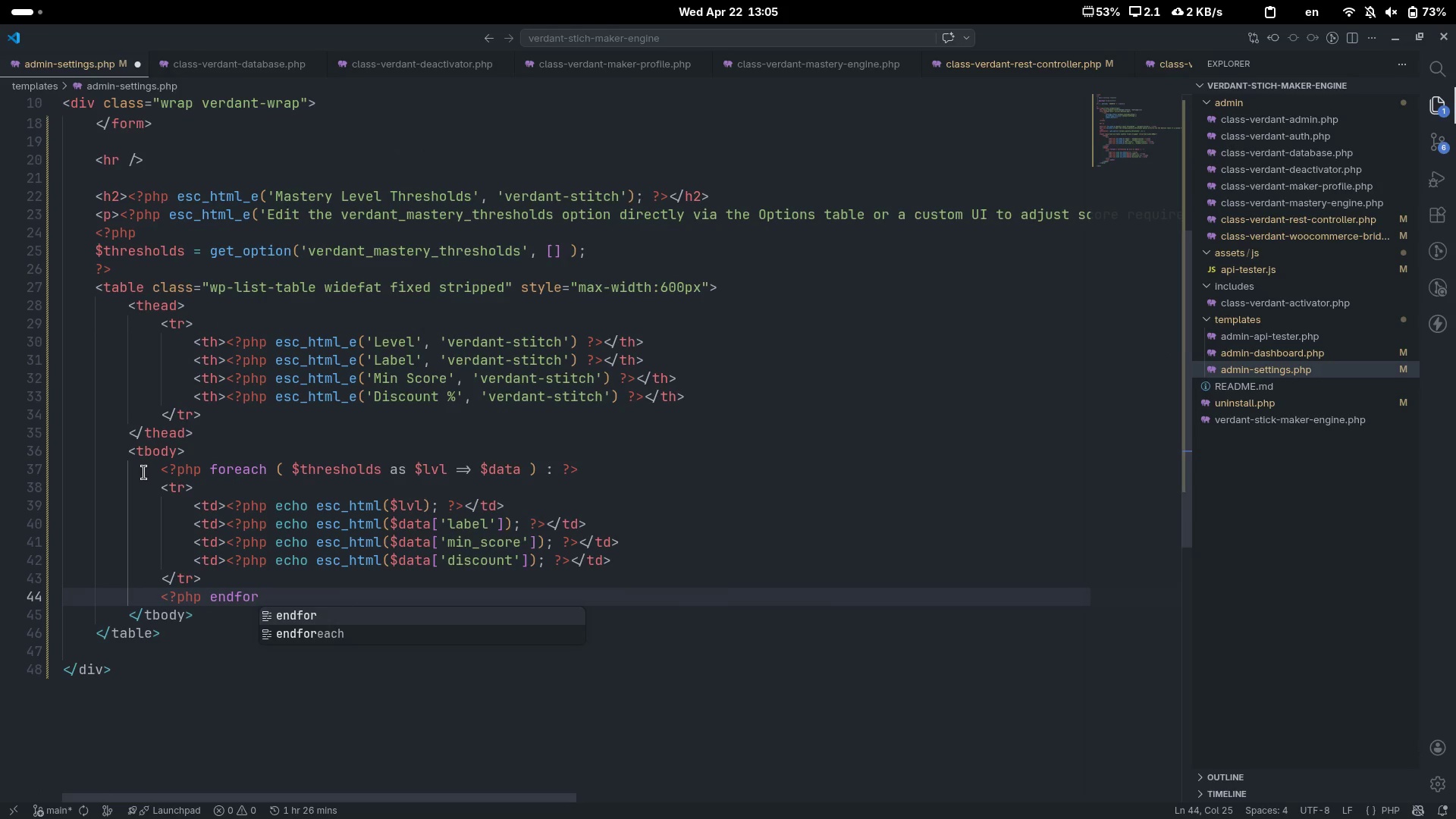 
key(Enter)
 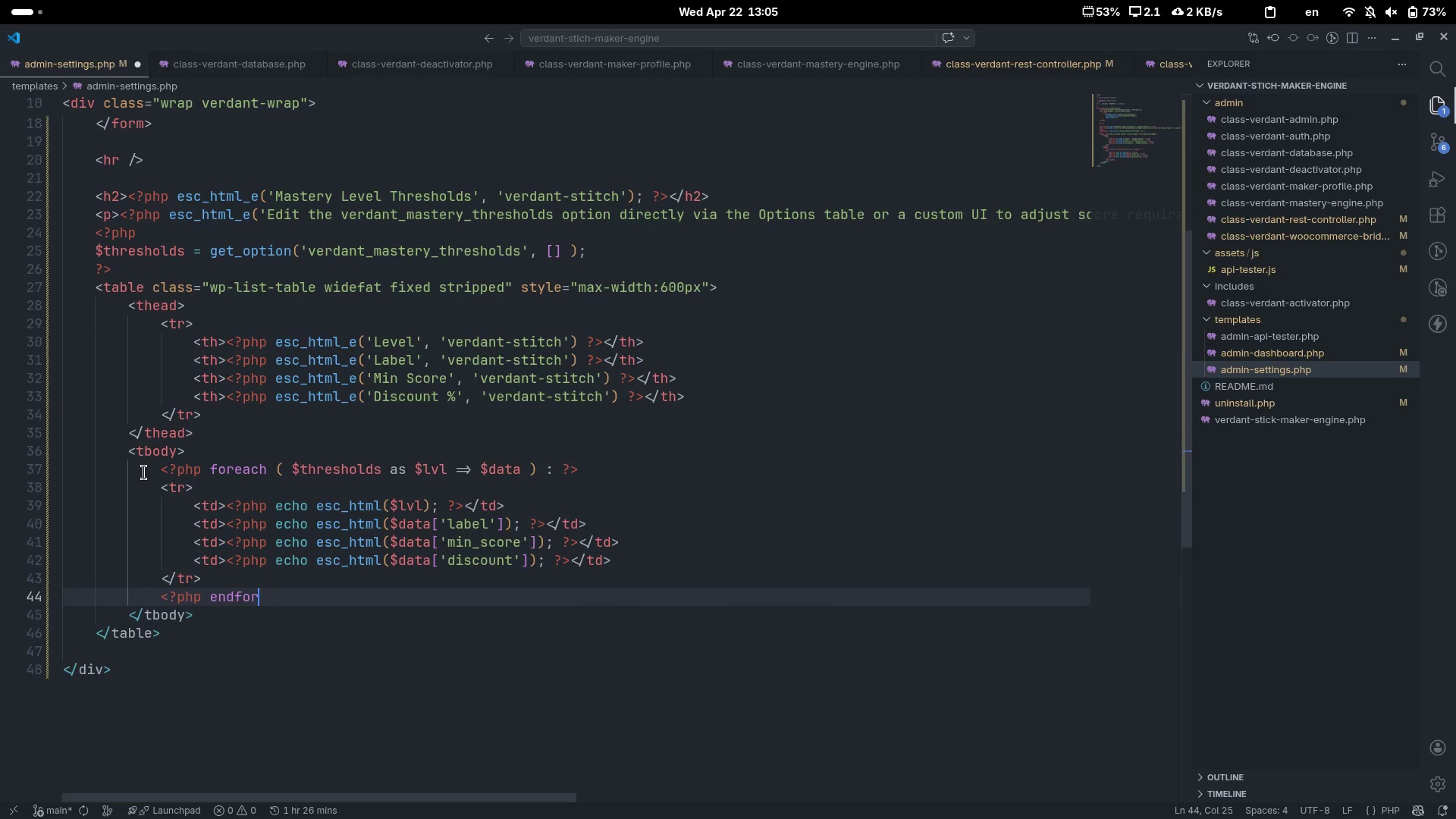 
type(ea)
key(Tab)
type(; ?>)
 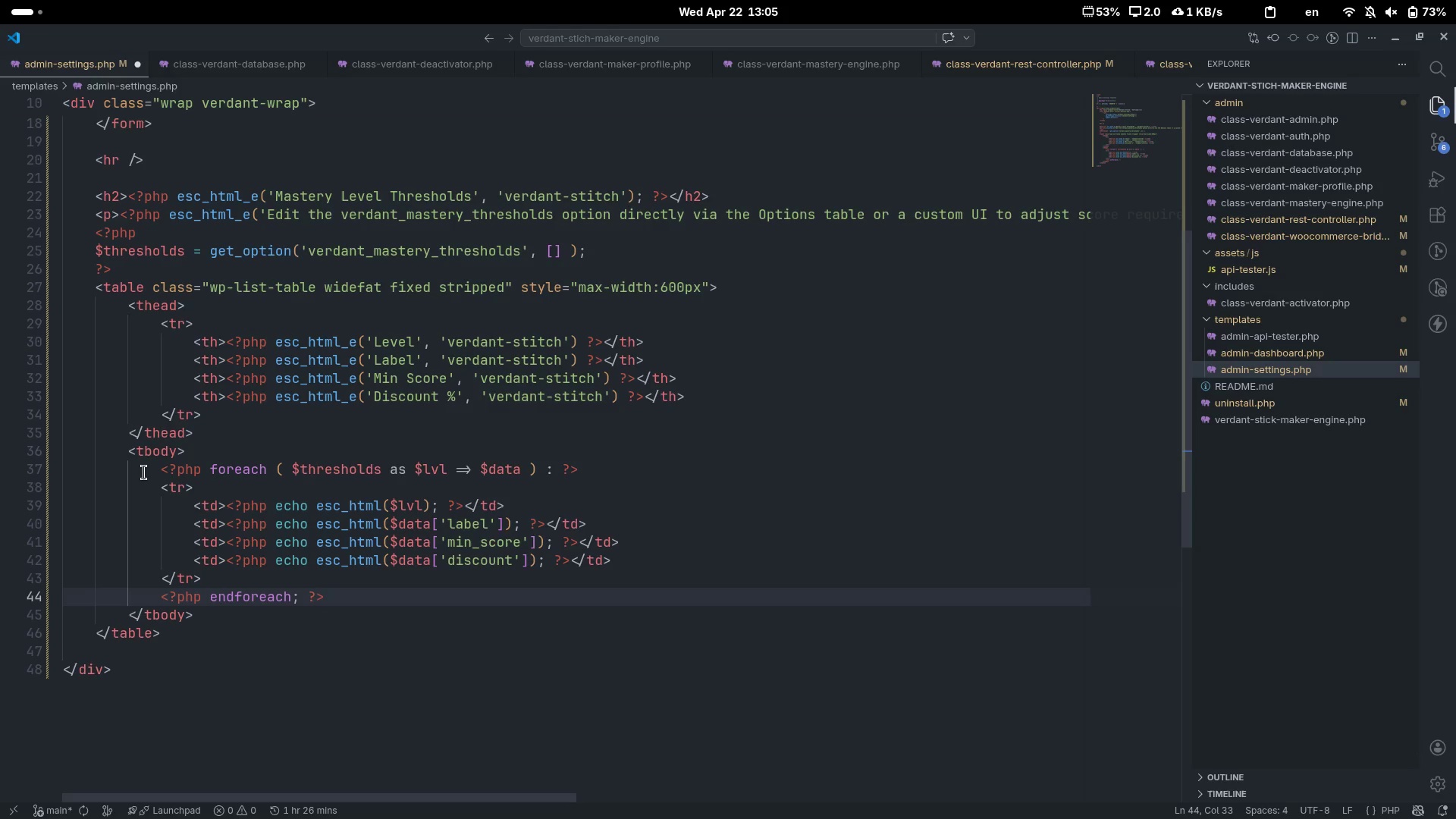 
key(ArrowDown)
 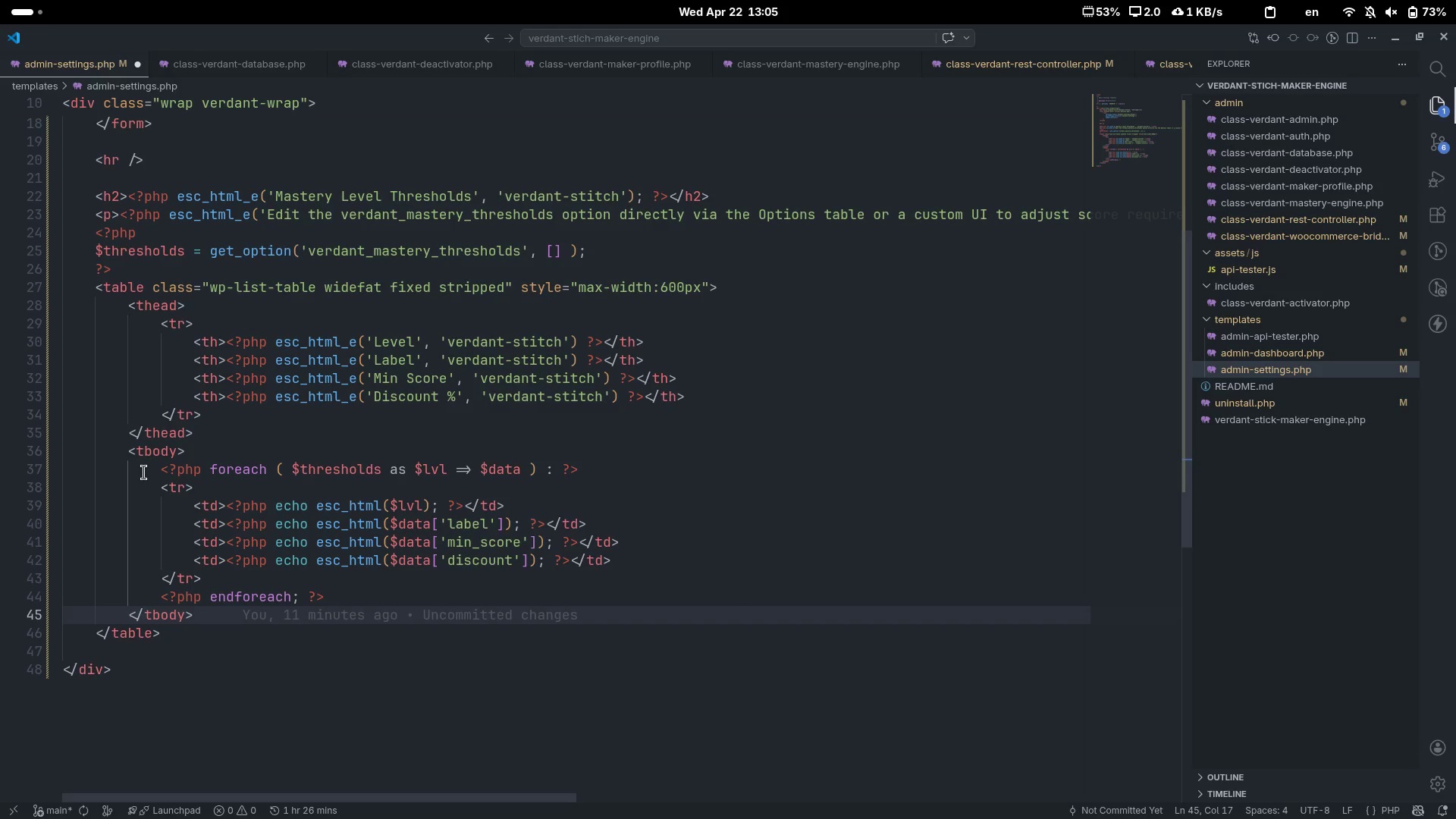 
key(ArrowDown)
 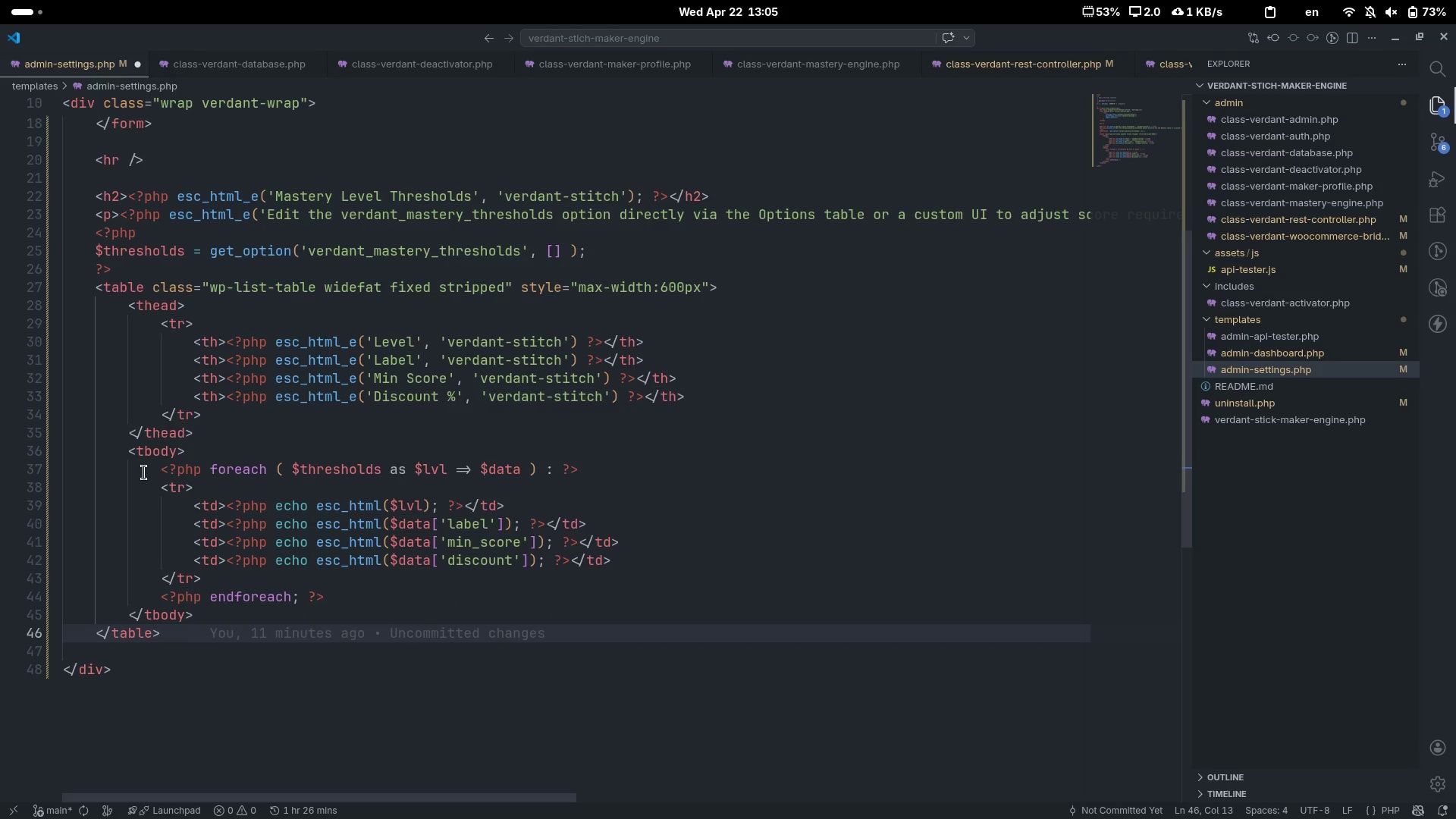 
key(ArrowDown)
 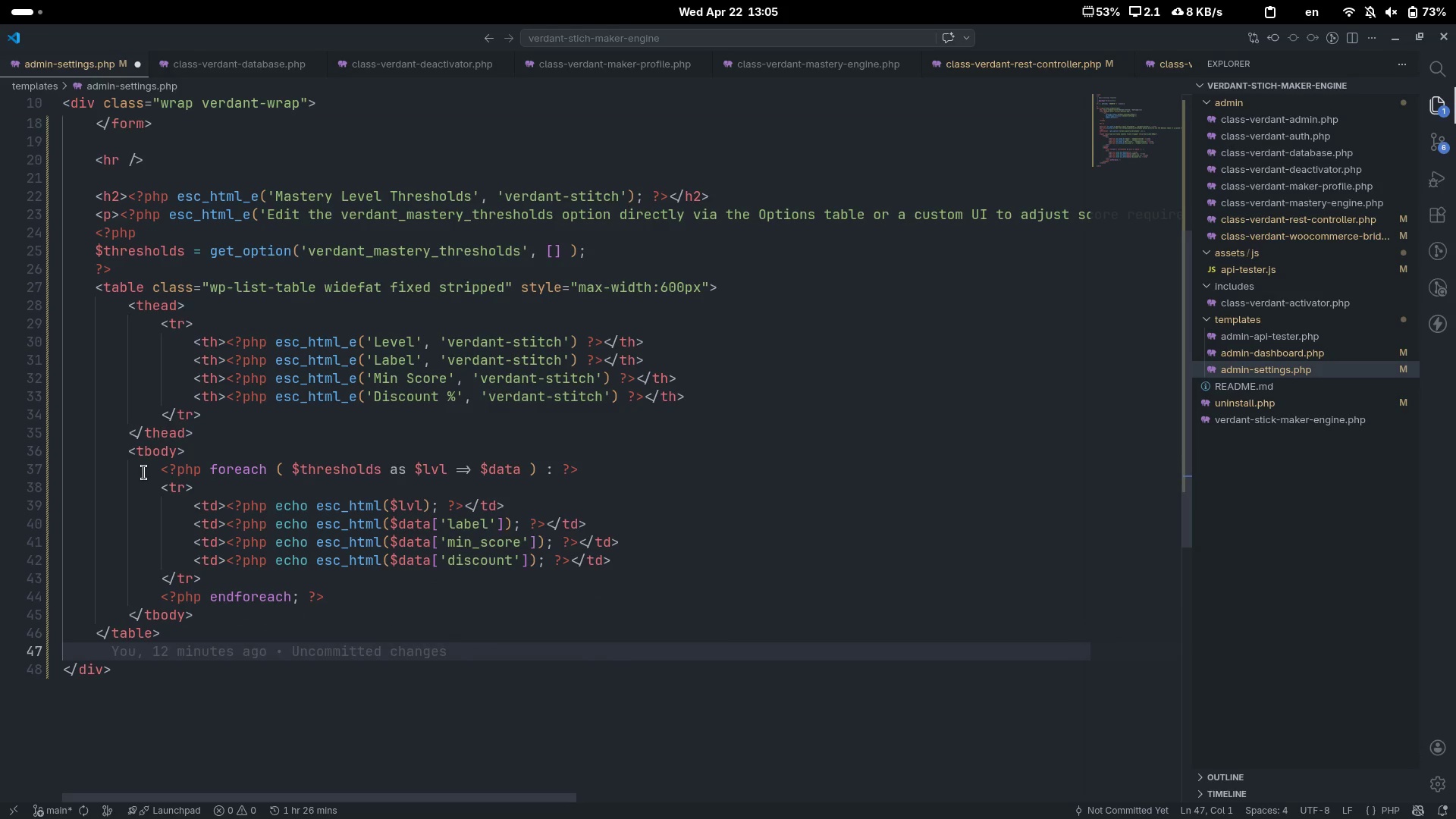 
key(Enter)
 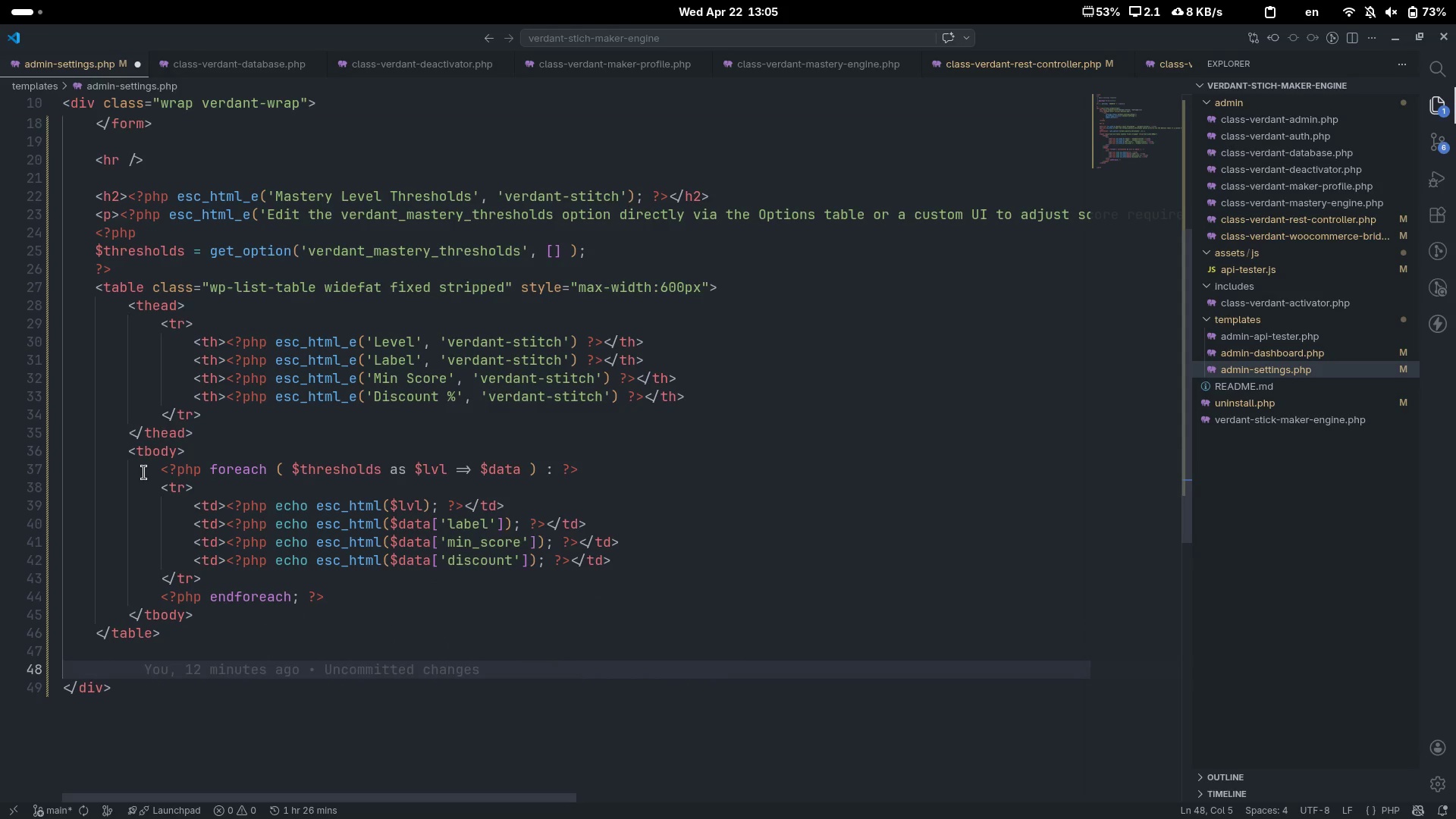 
key(Tab)
 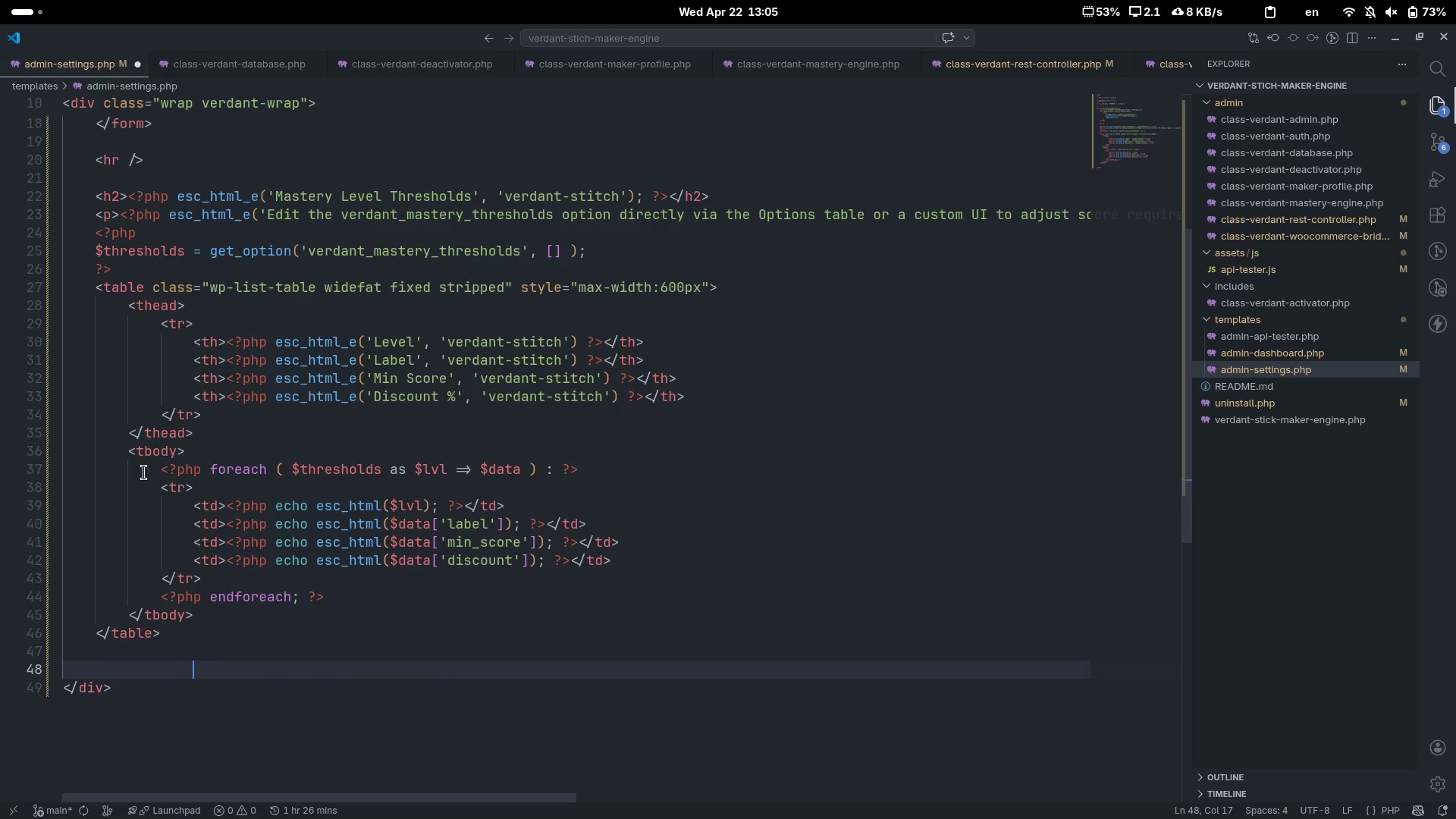 
key(Control+Z)
 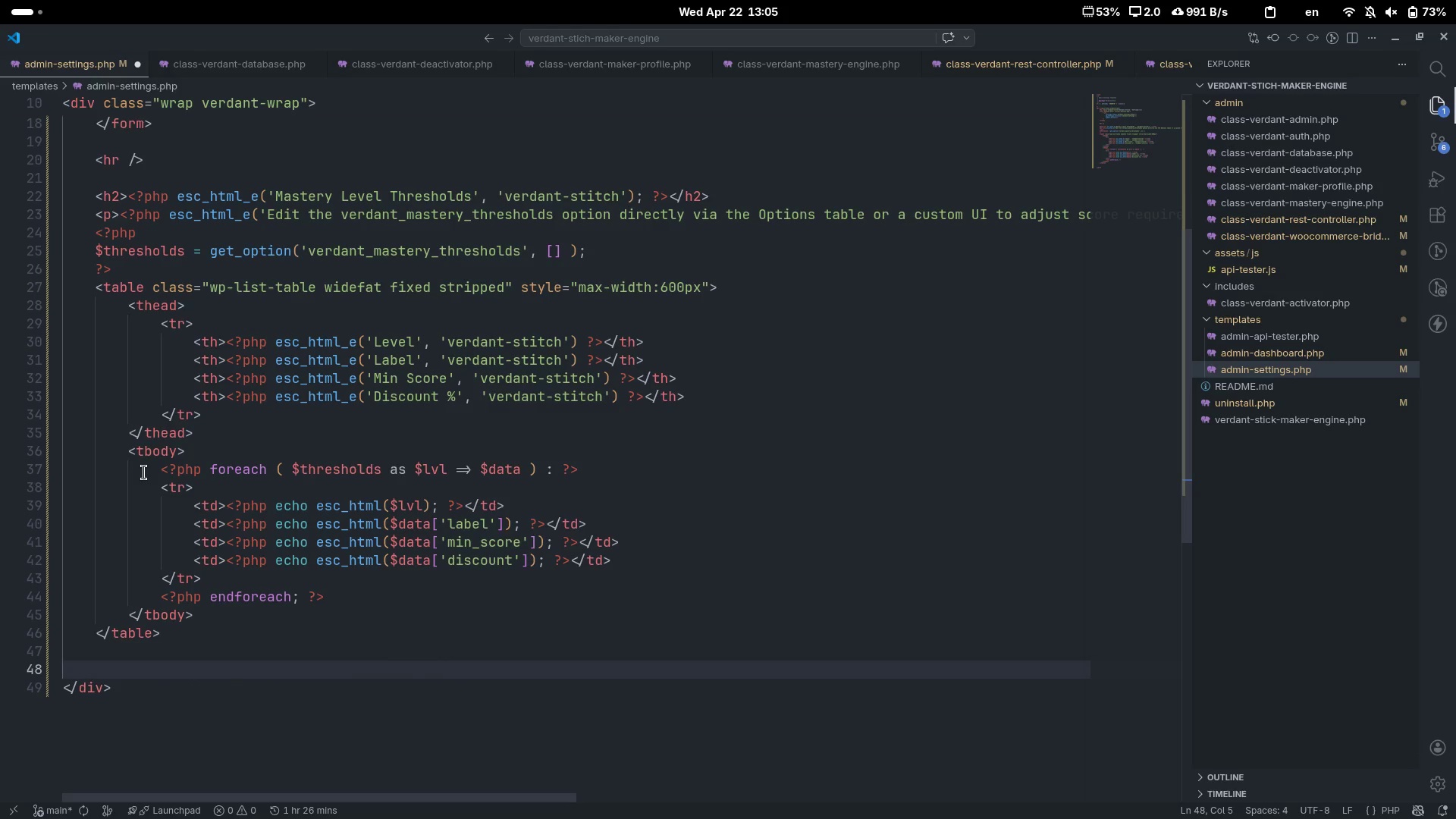 
type(<hr>)
 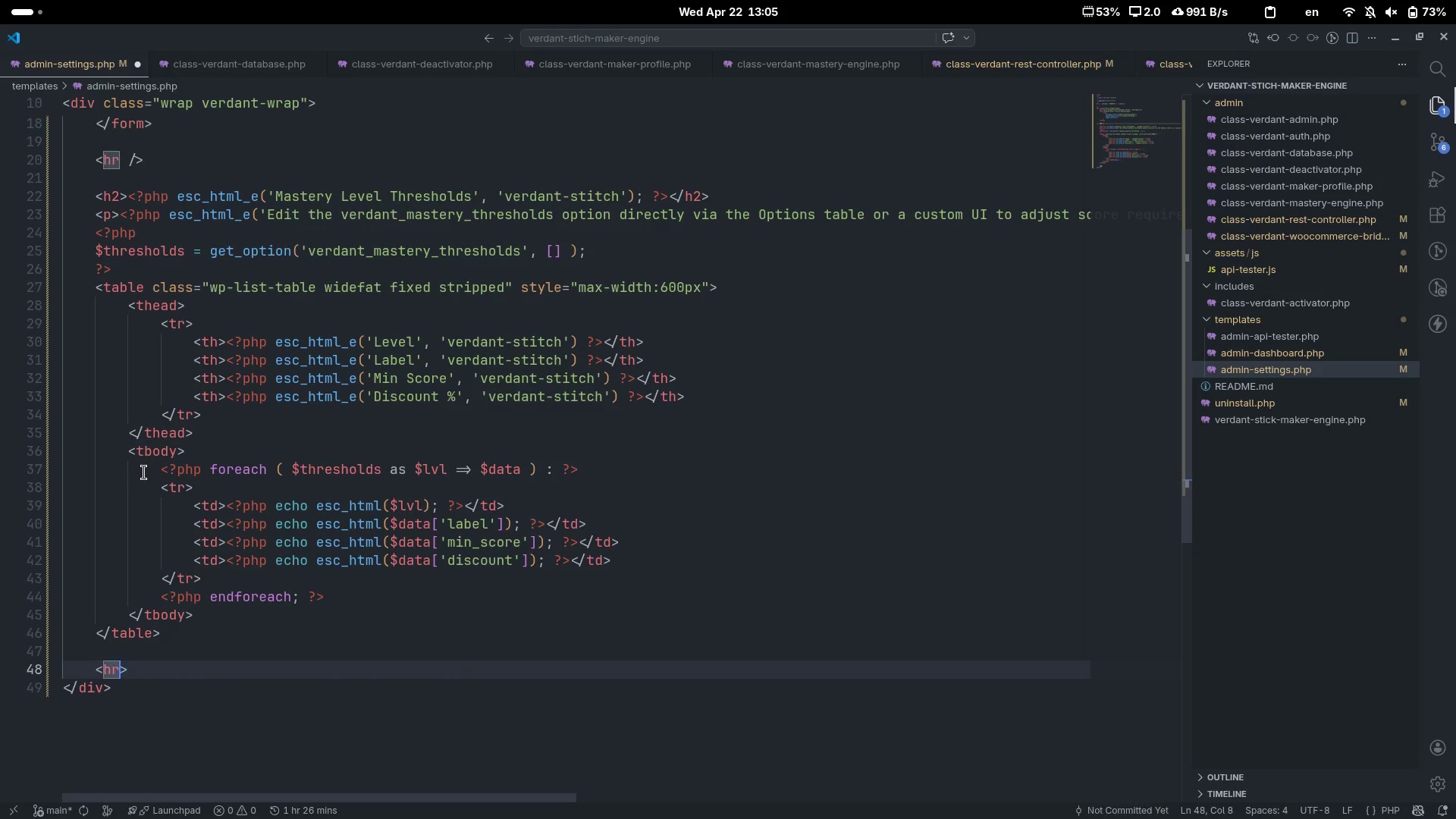 
 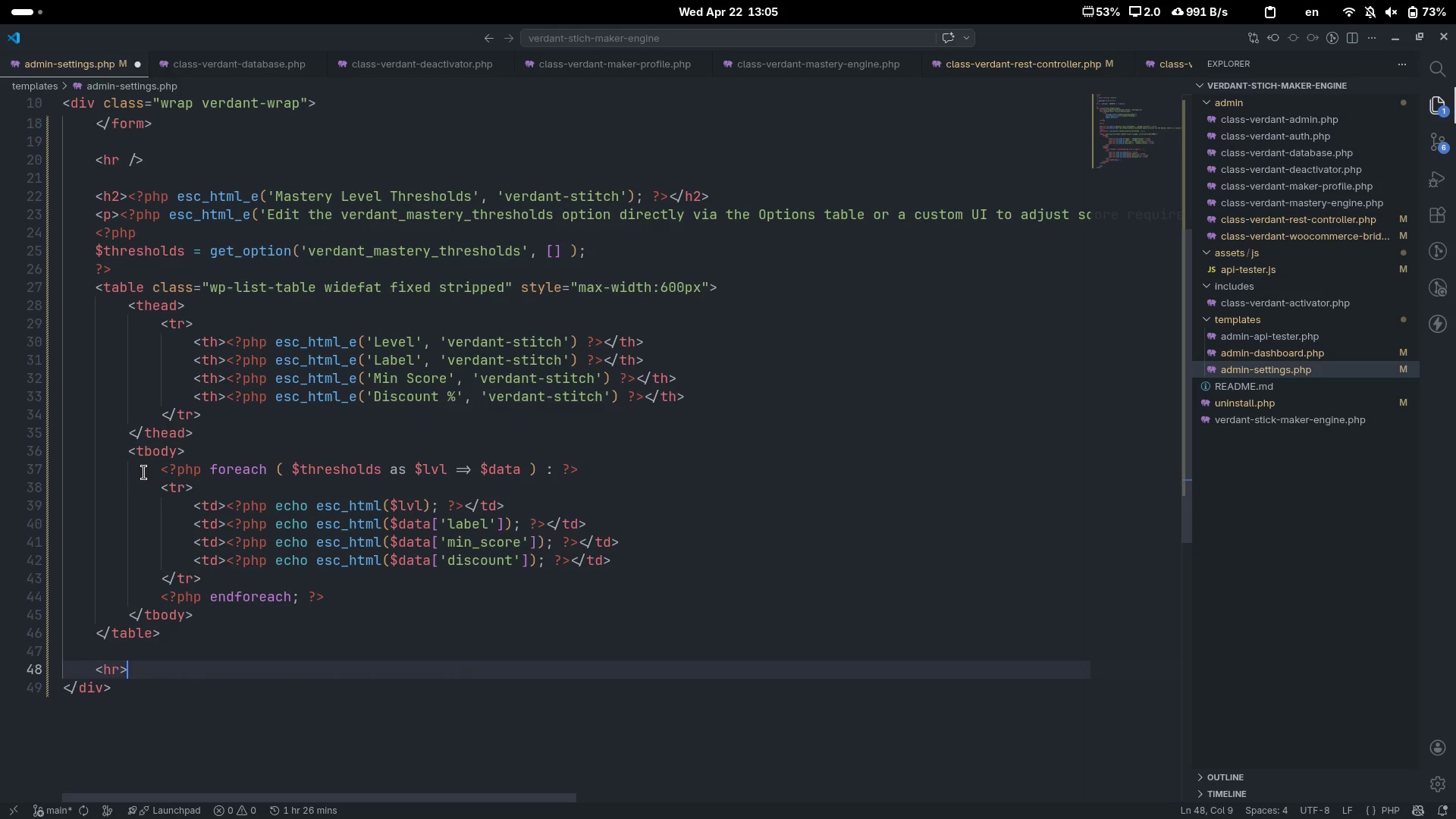 
key(ArrowLeft)
 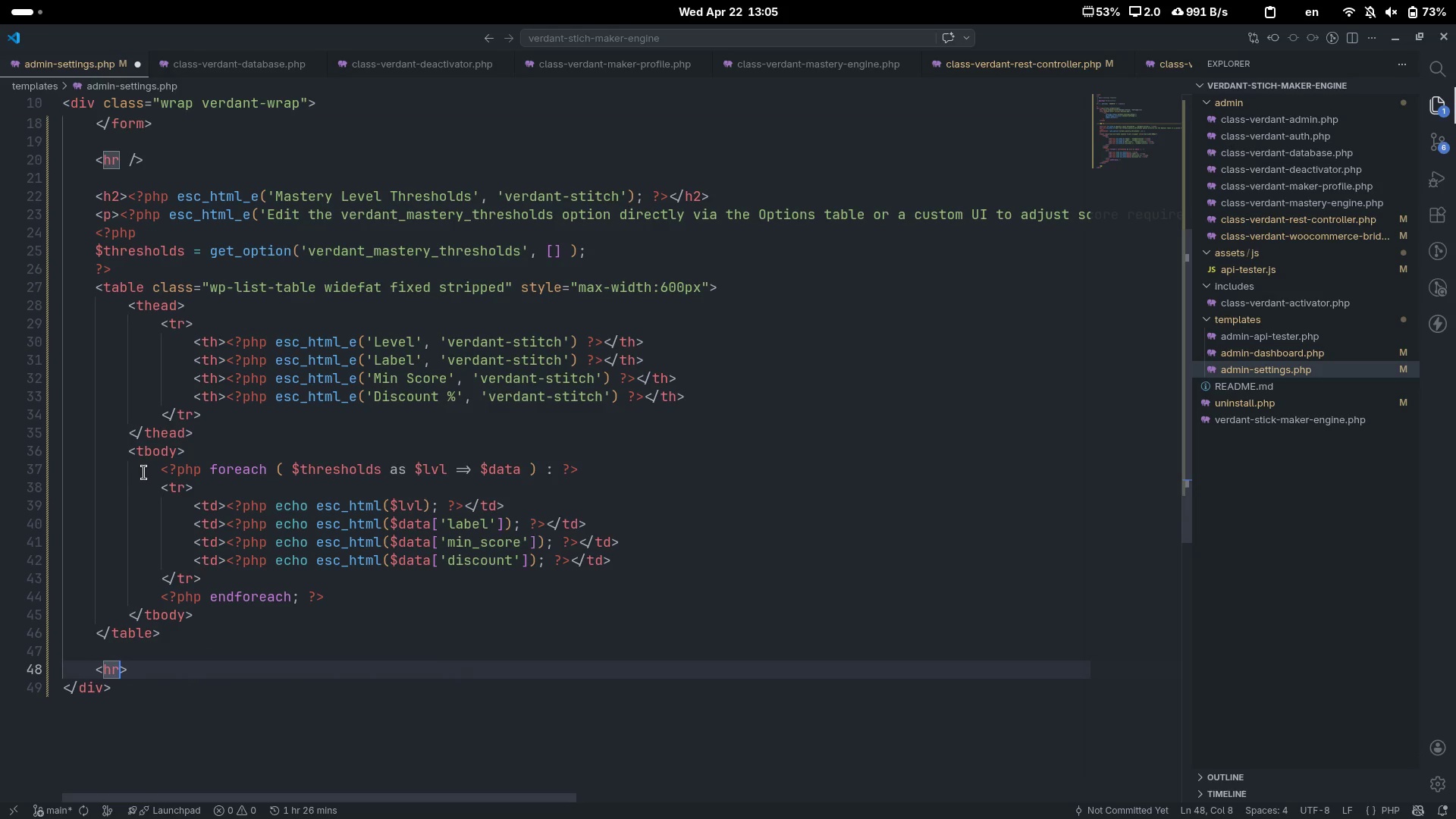 
key(Space)
 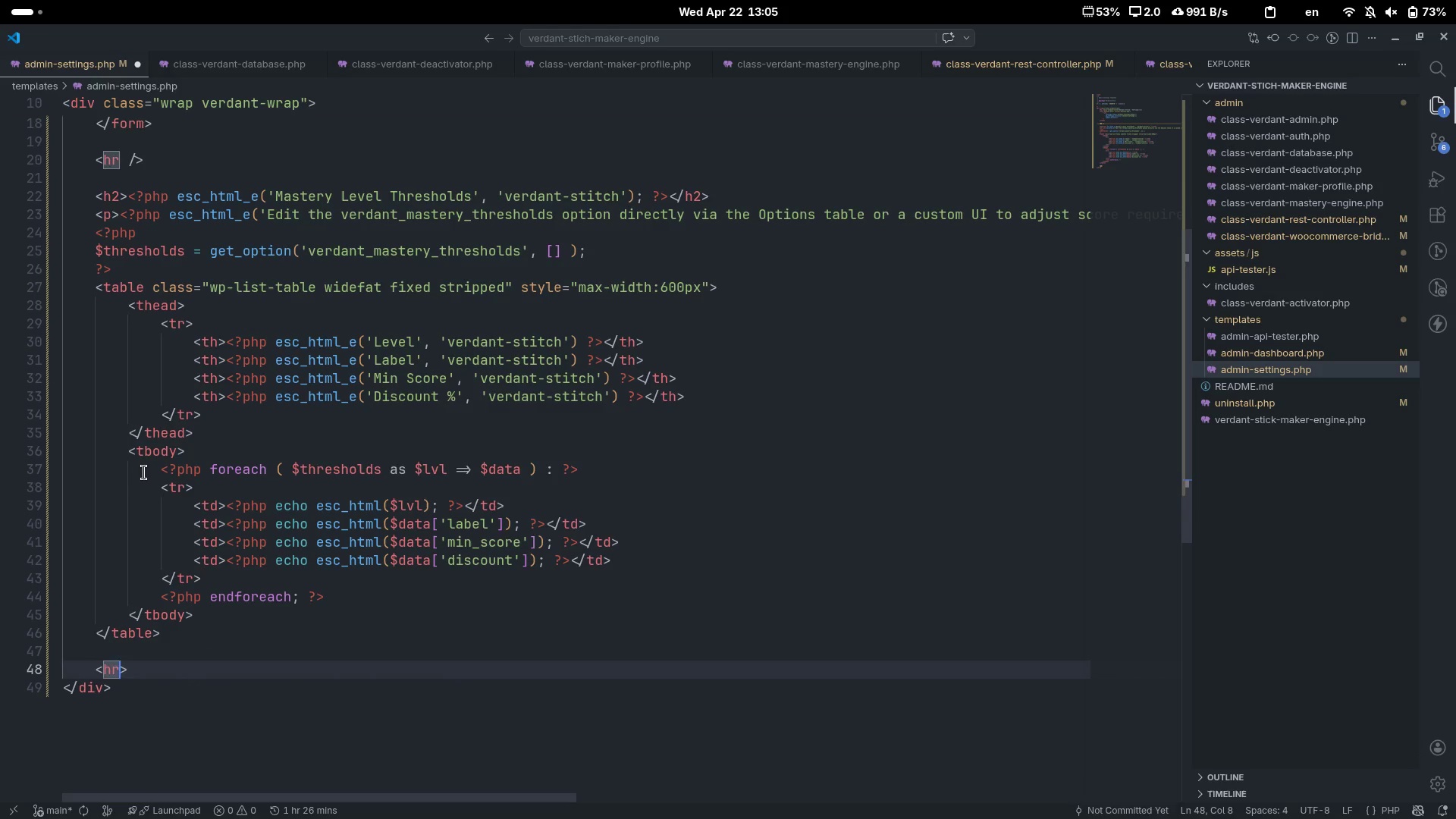 
key(Slash)
 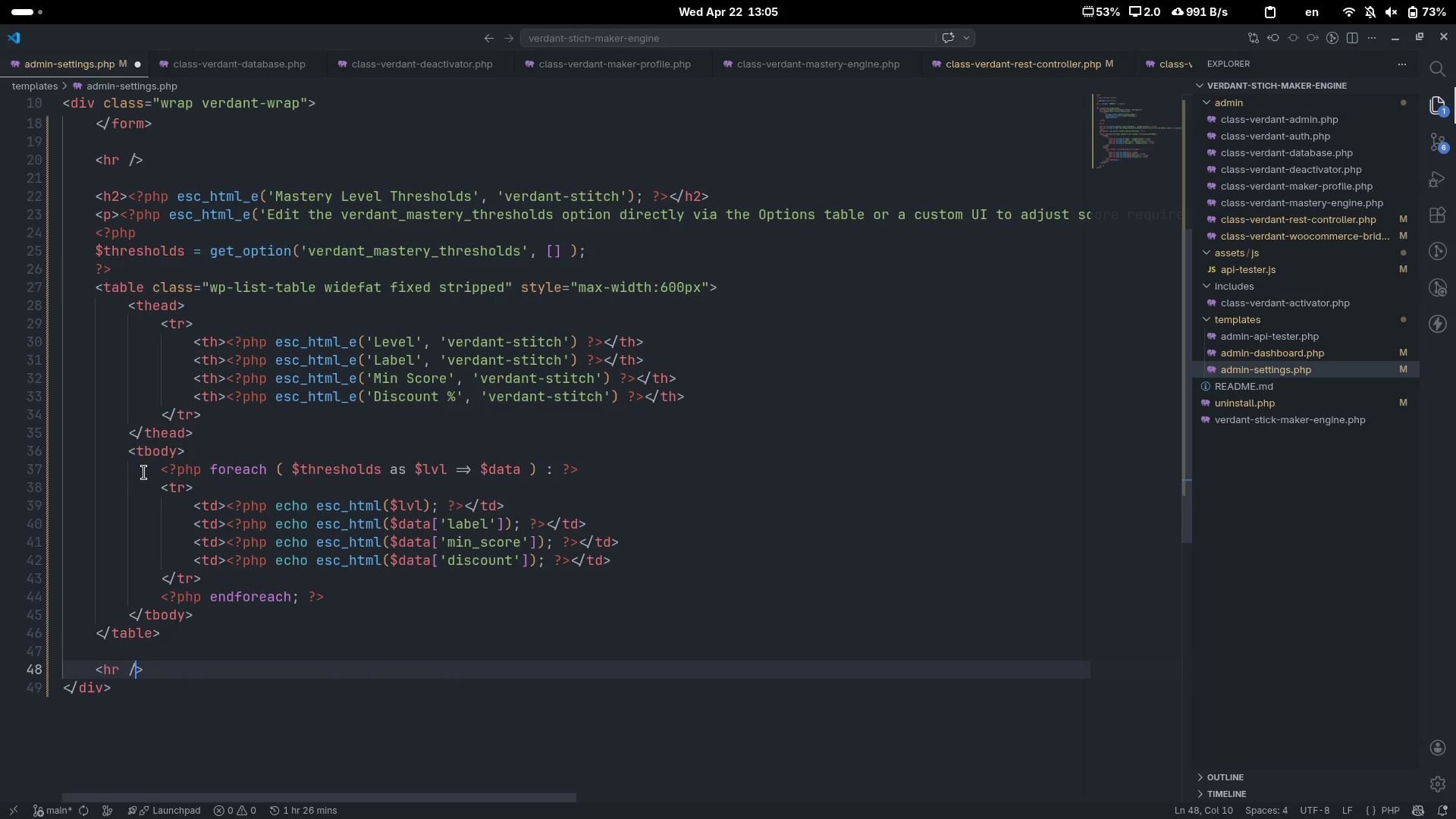 
key(ArrowRight)
 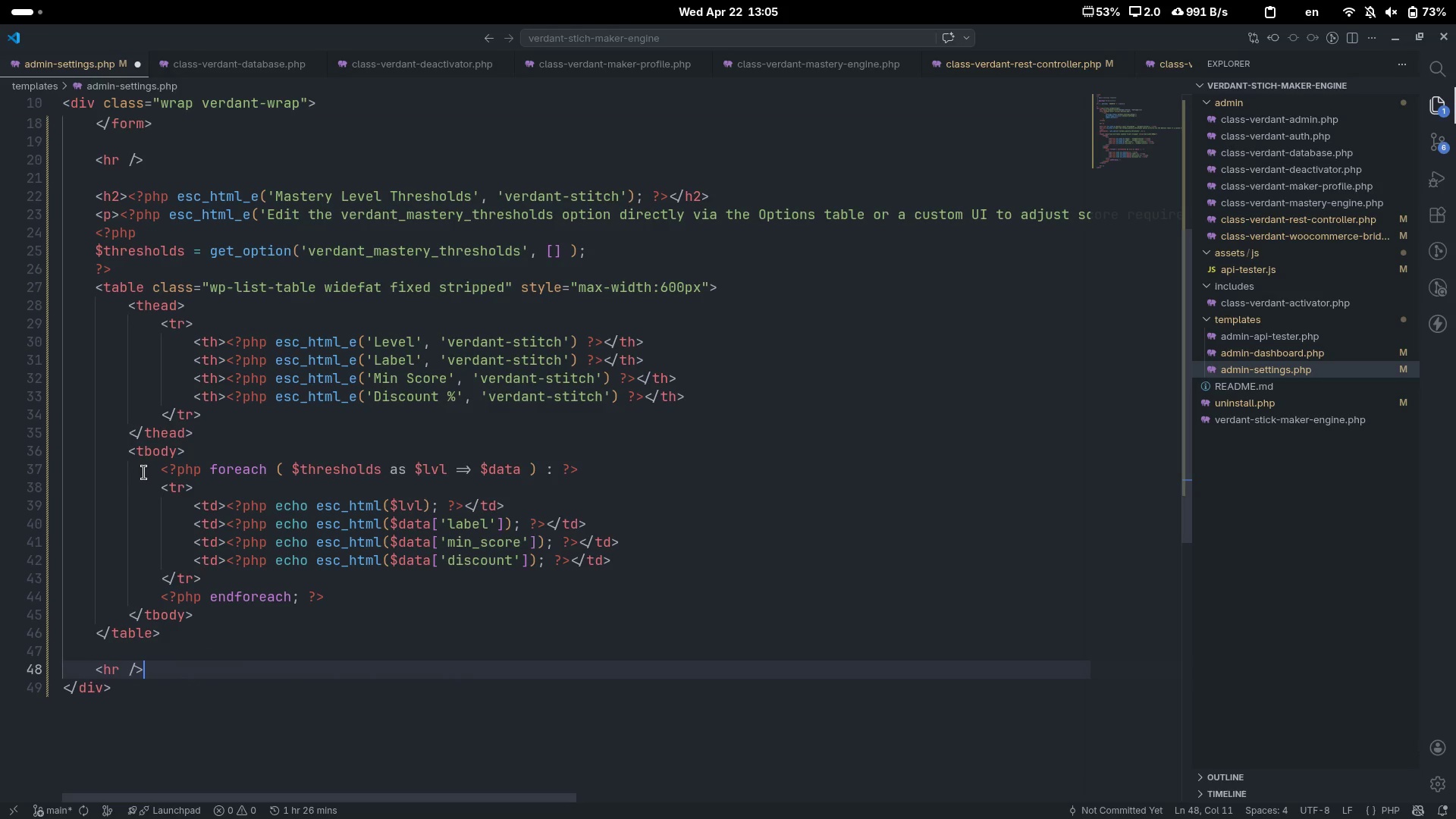 
key(Enter)
 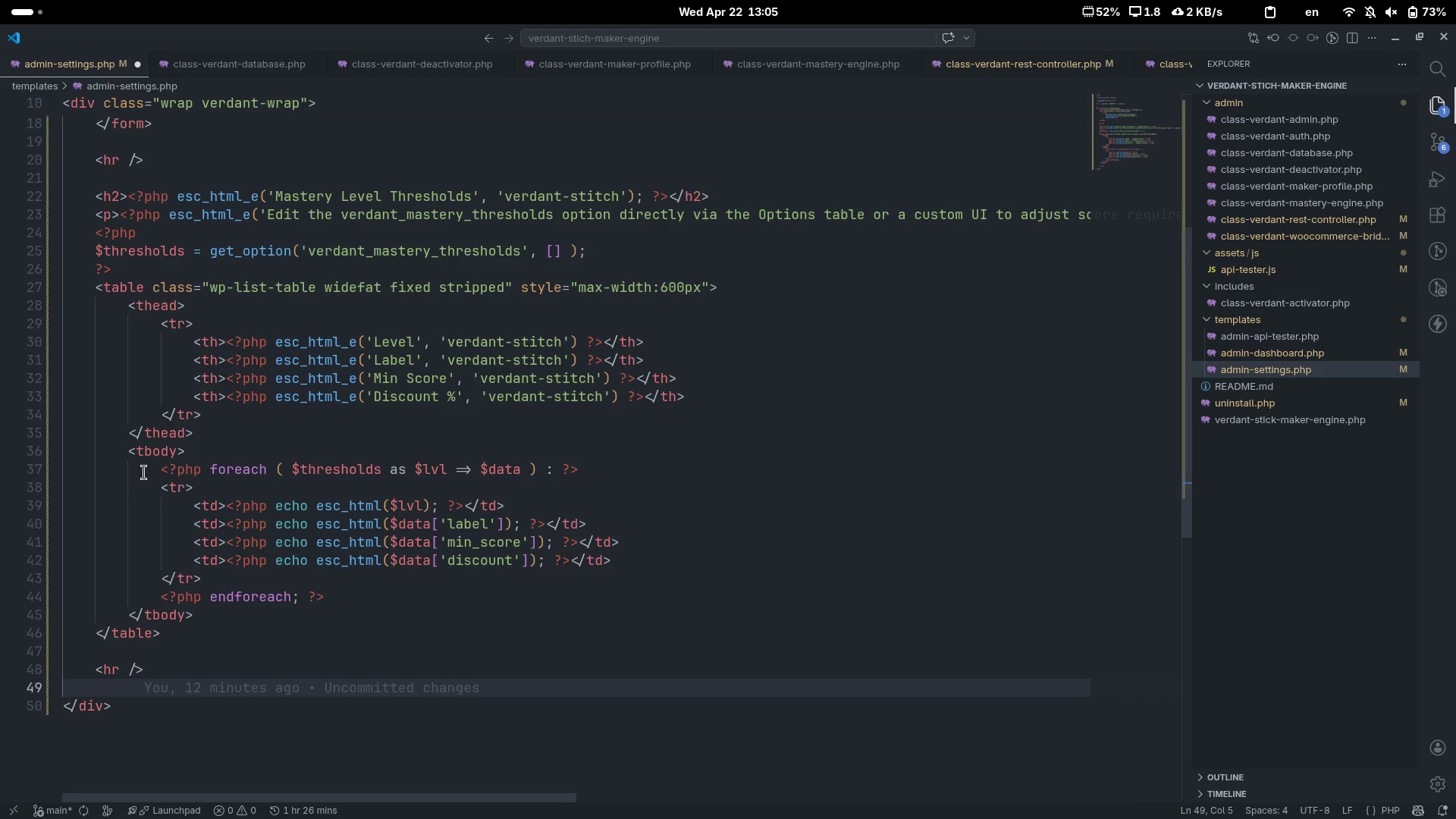 
scroll: coordinate [144, 472], scroll_direction: down, amount: 4.0
 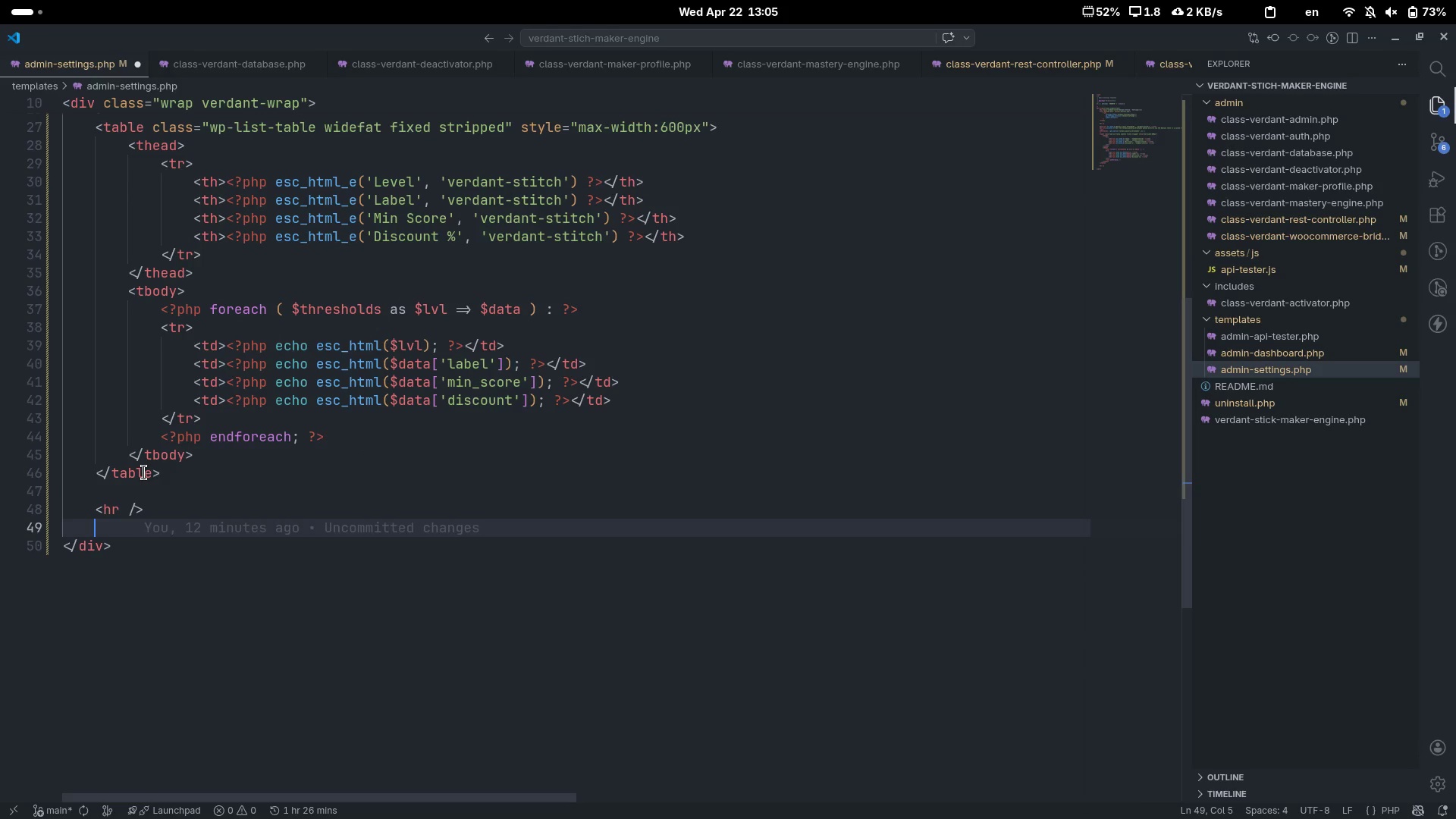 
type(<h2)
key(Tab)
 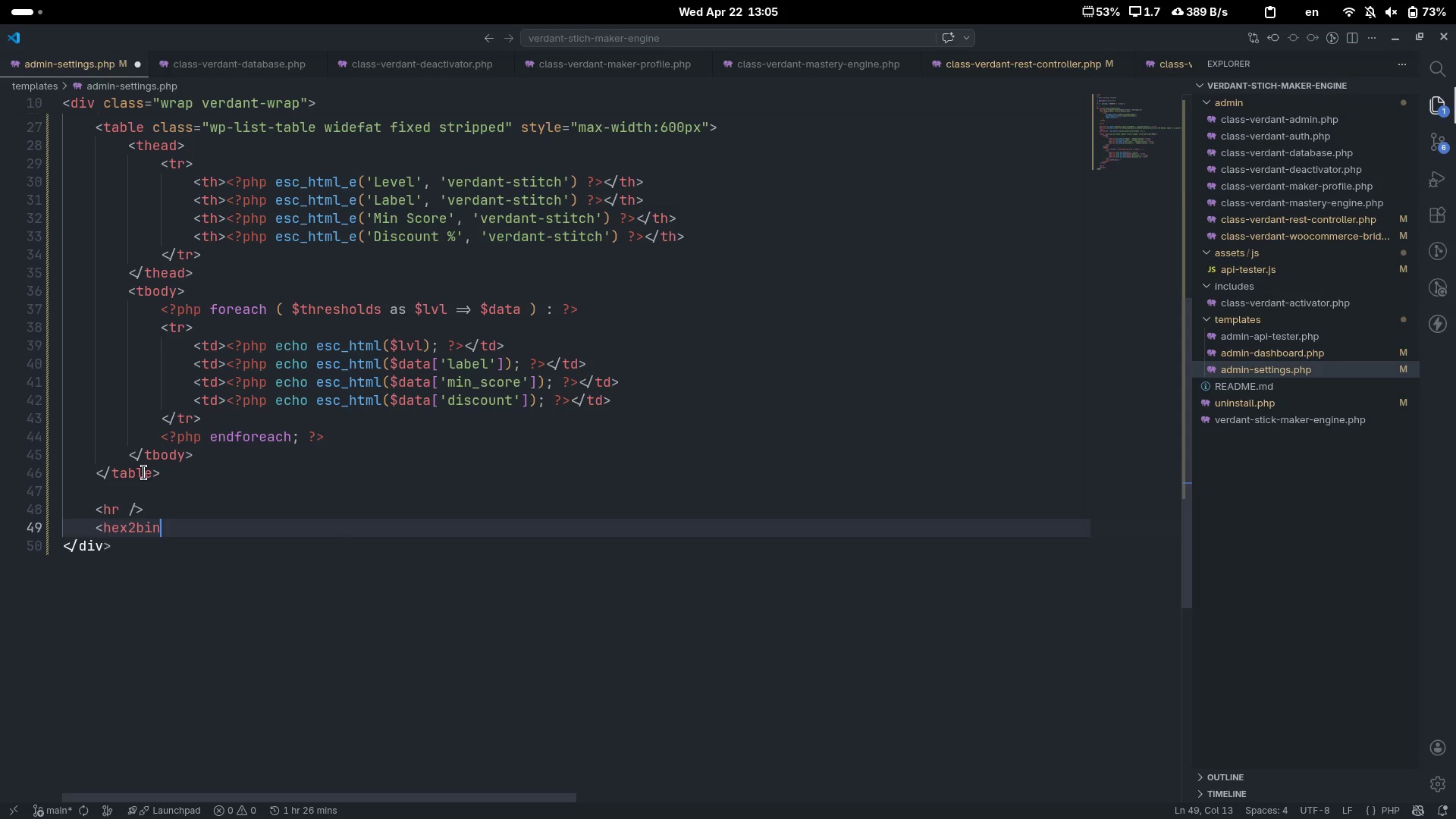 
key(Control+ControlLeft)
 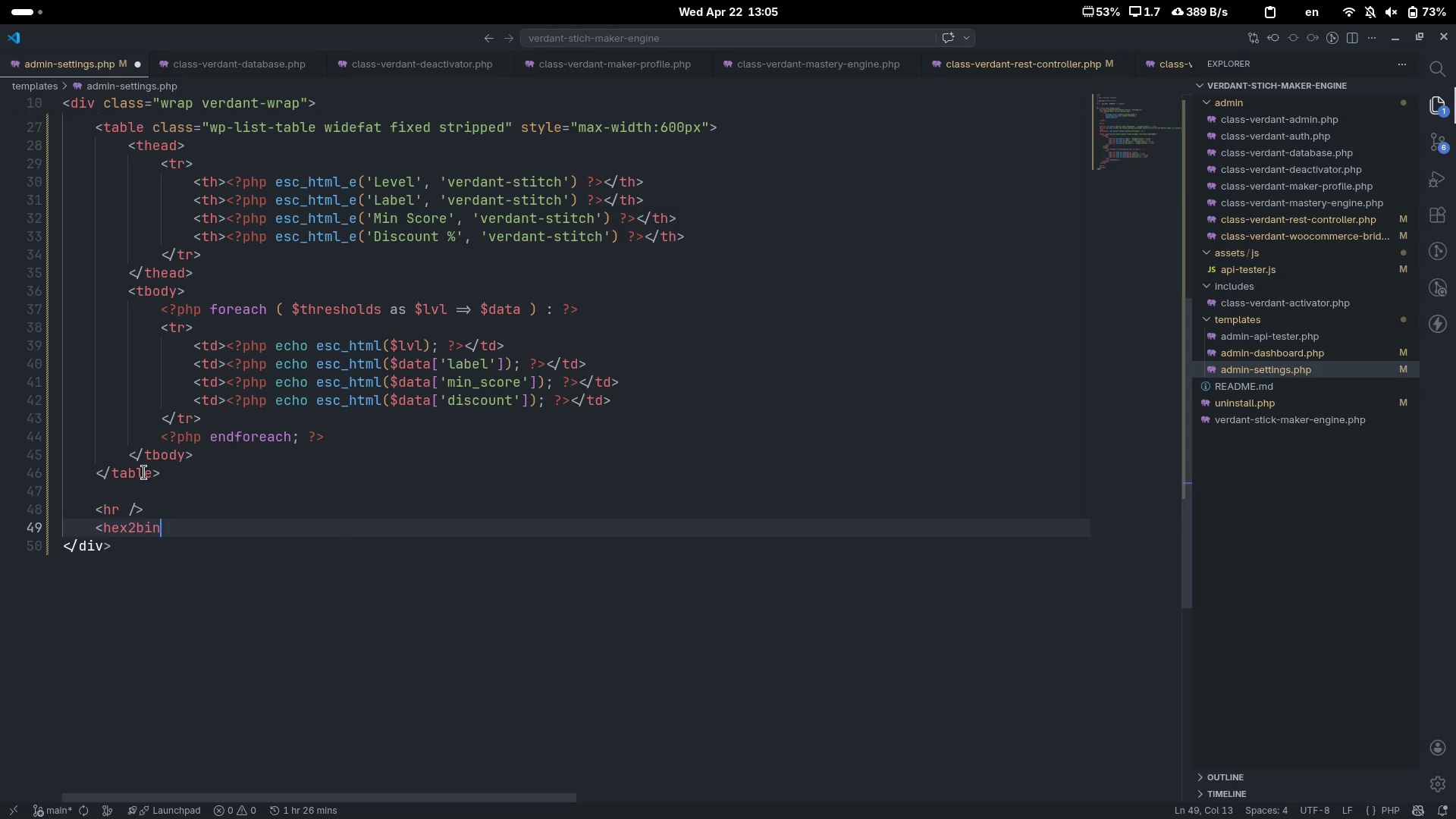 
key(Control+Z)
 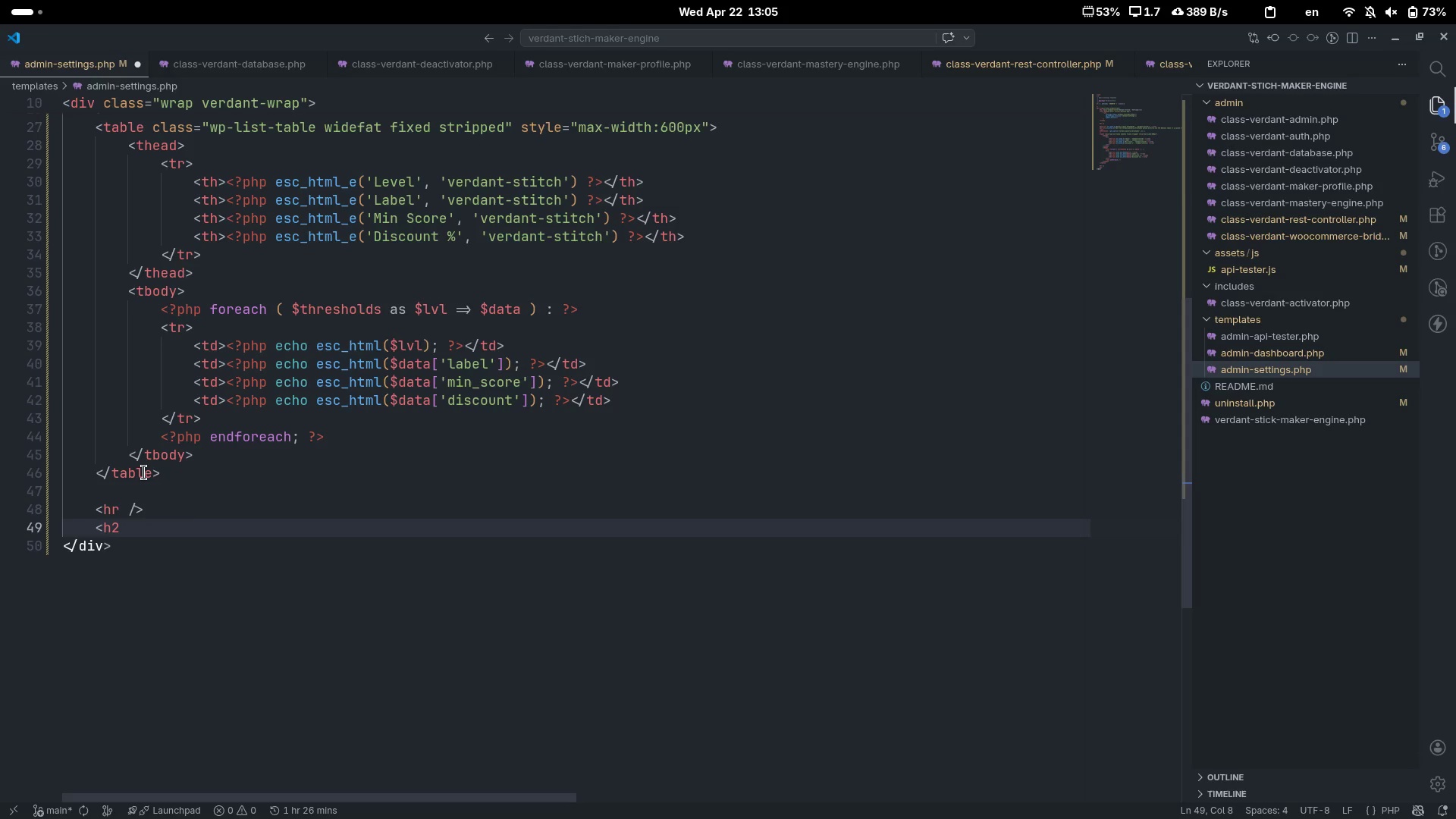 
key(Shift+Period)
 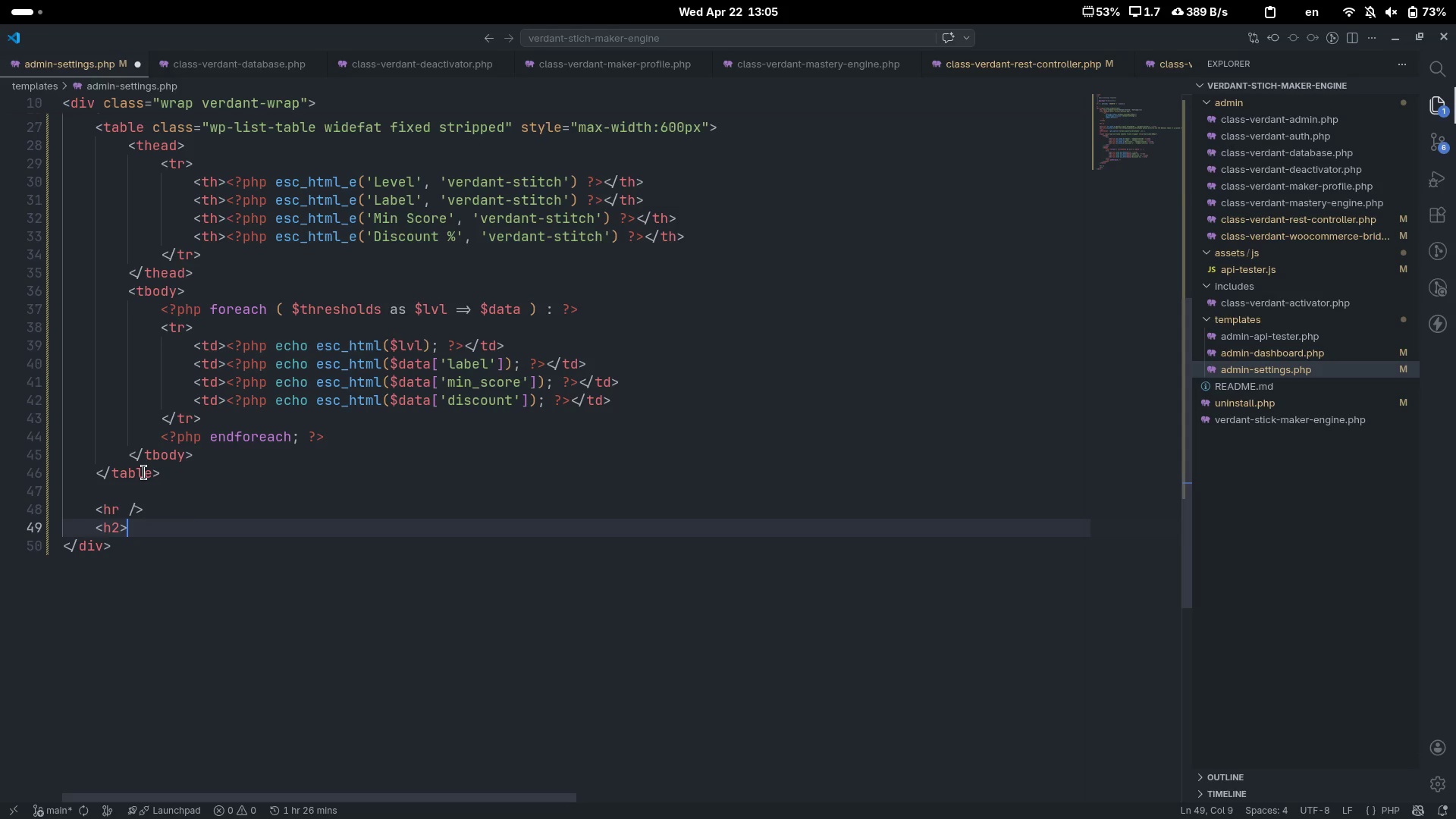 
key(Shift+Comma)
 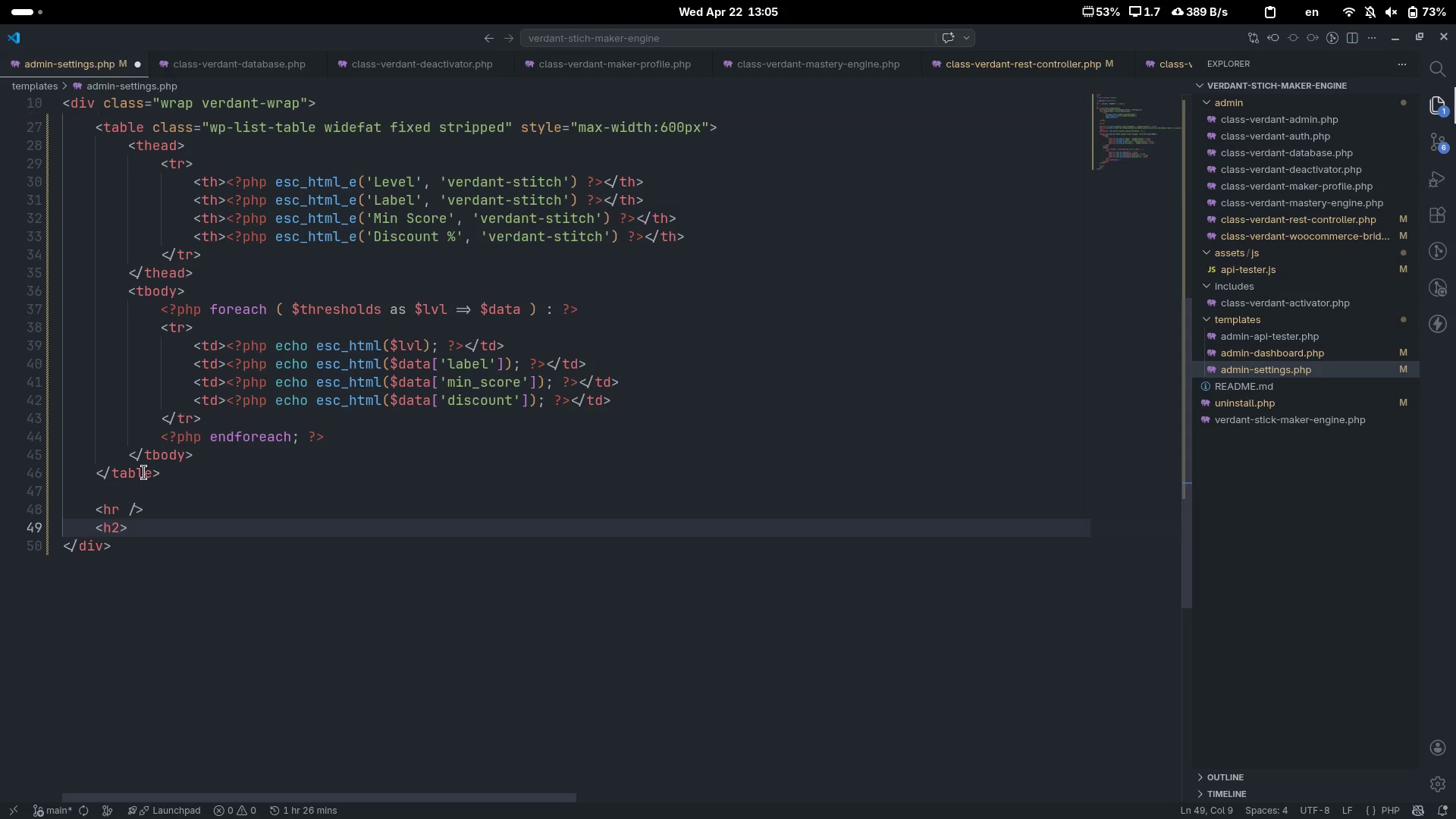 
key(Shift+Period)
 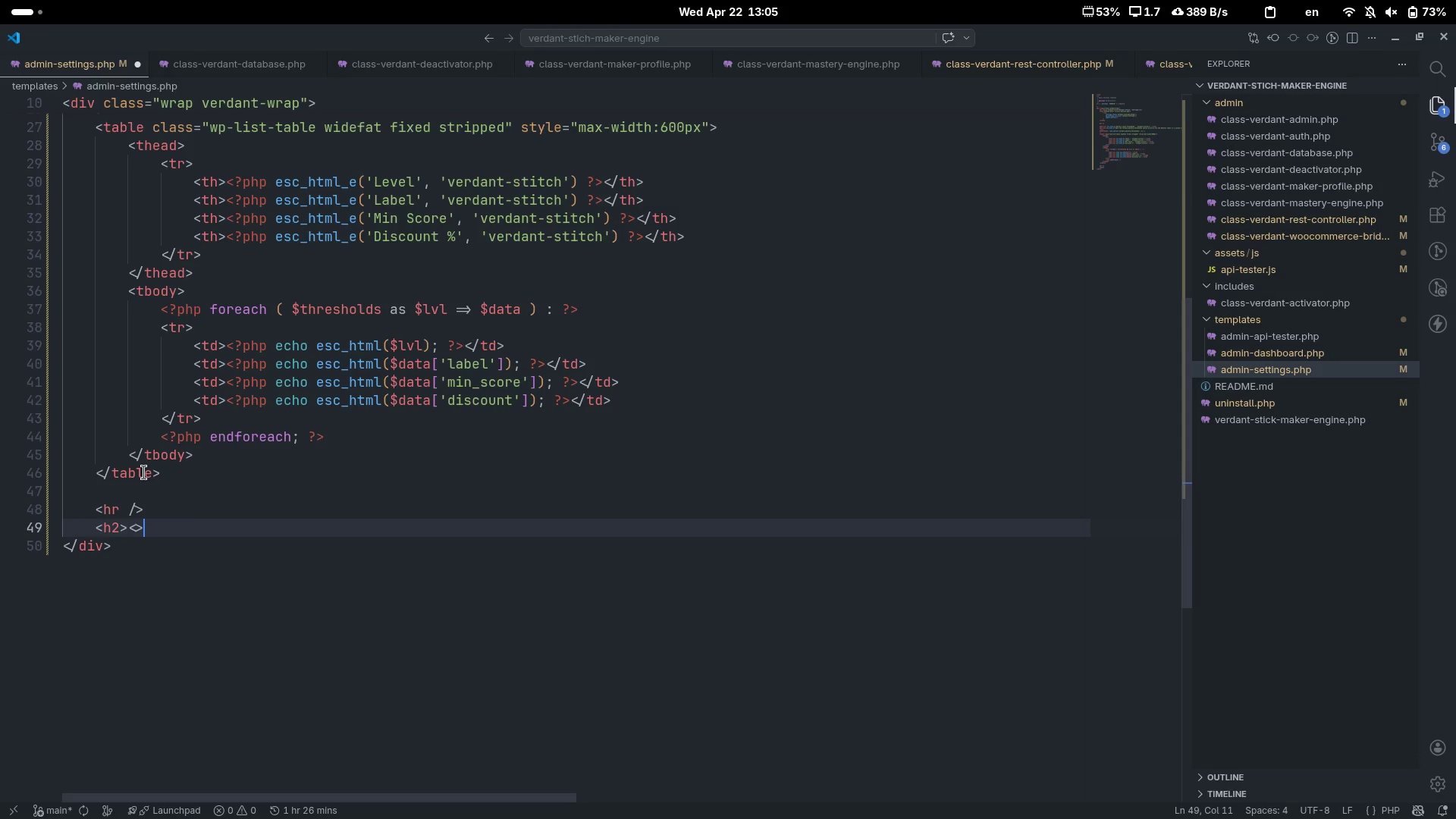 
key(ArrowLeft)
 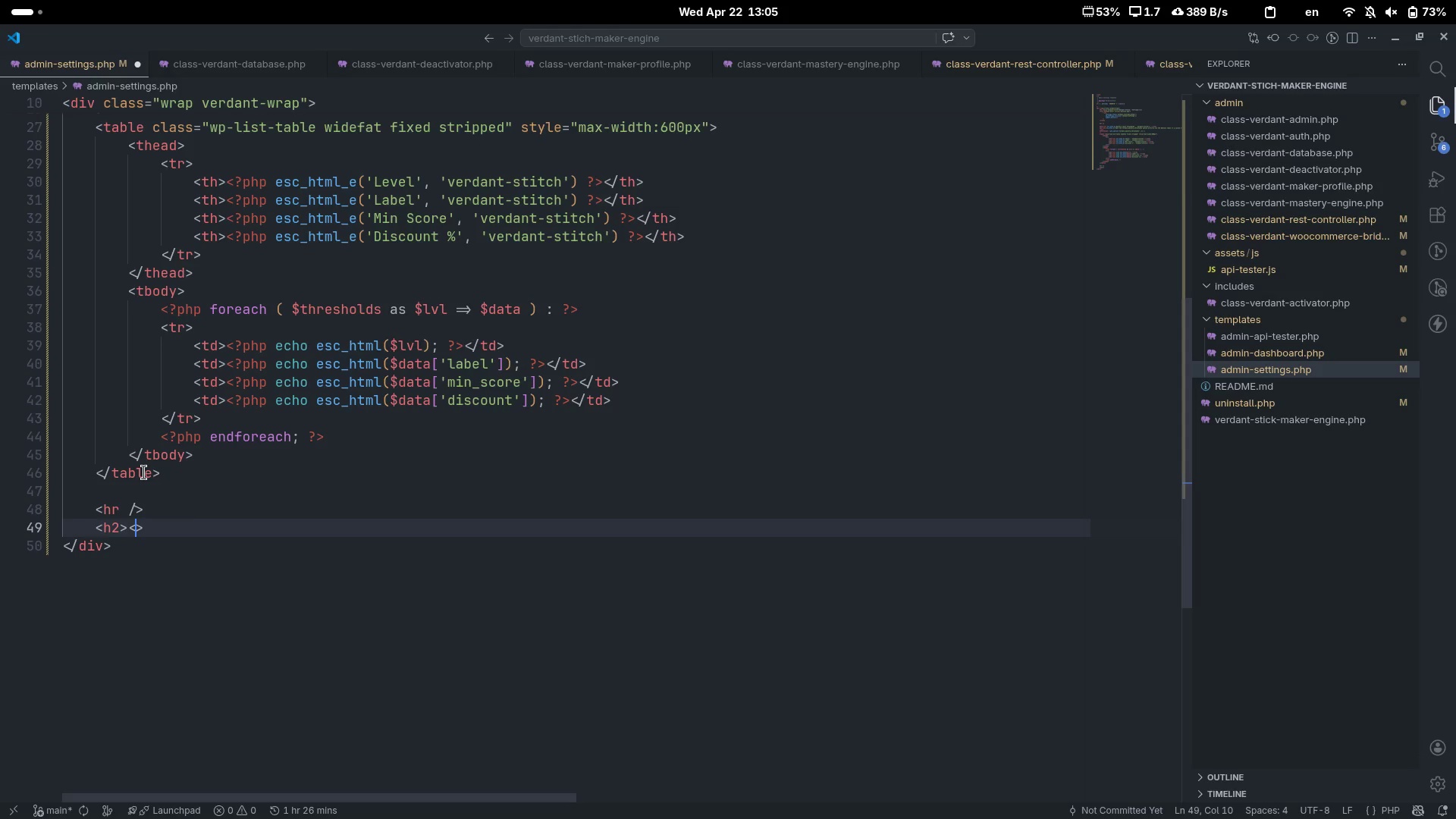 
type(/h2)
 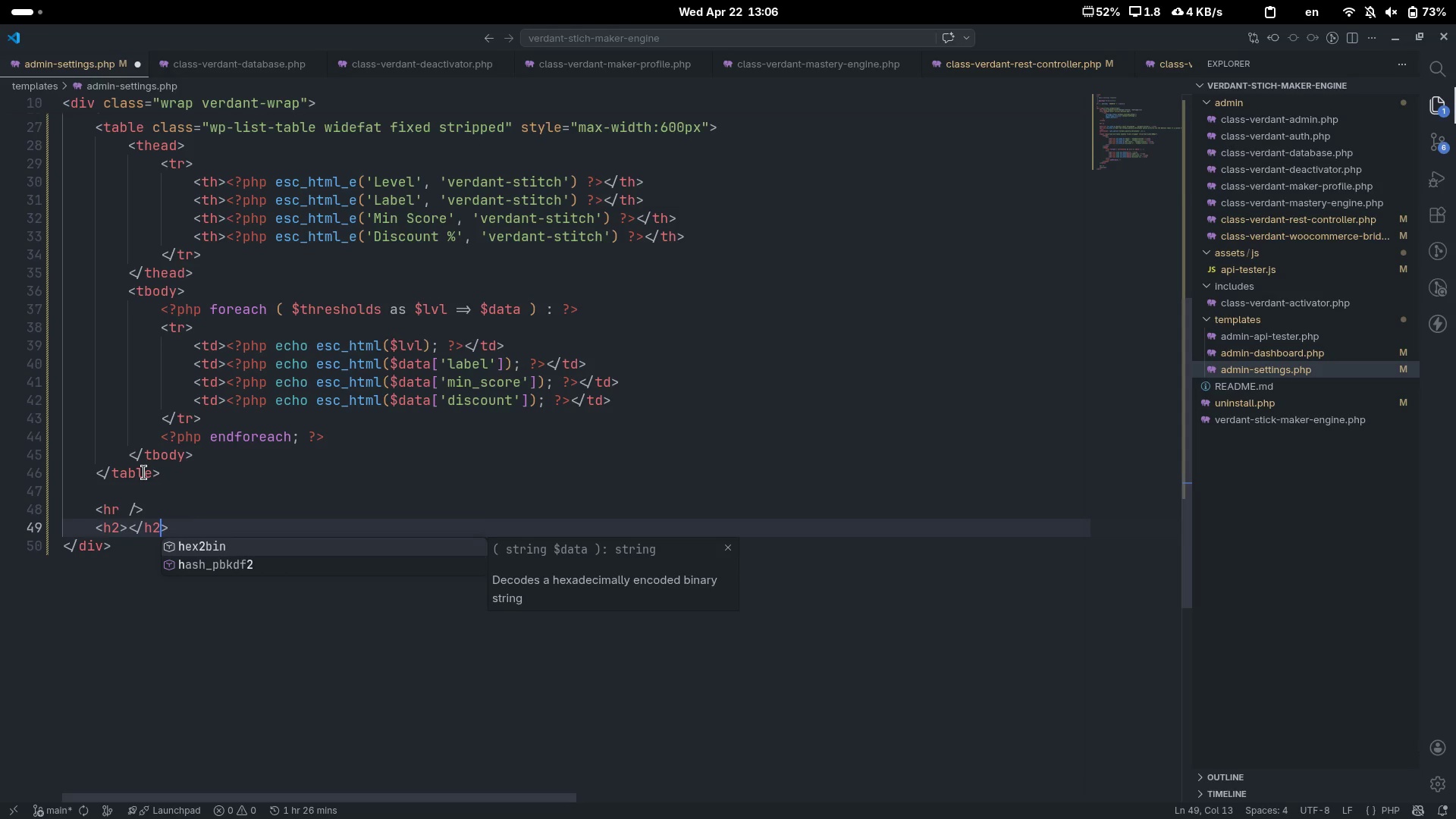 
key(Control+ArrowLeft)
 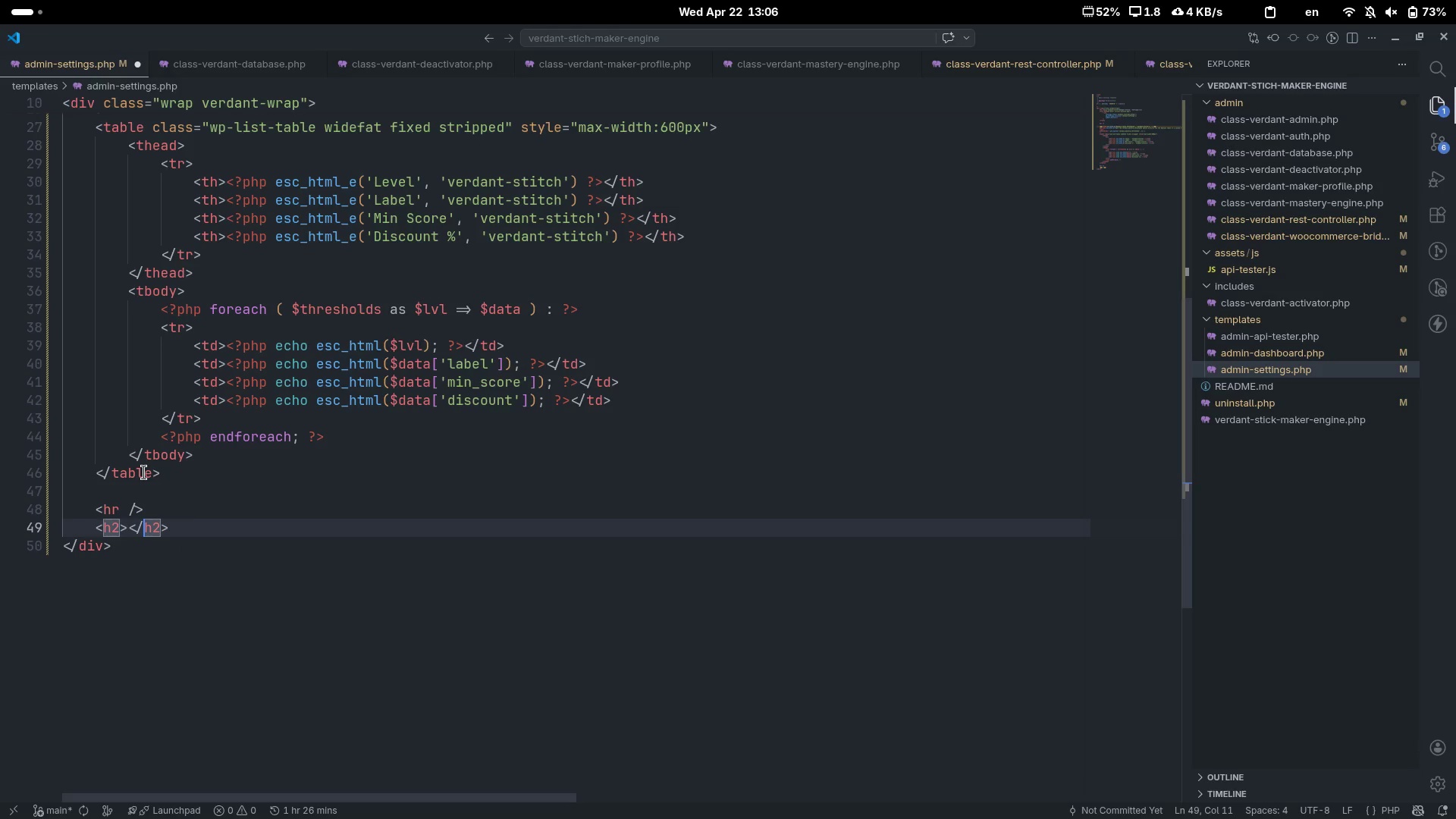 
key(ArrowLeft)
 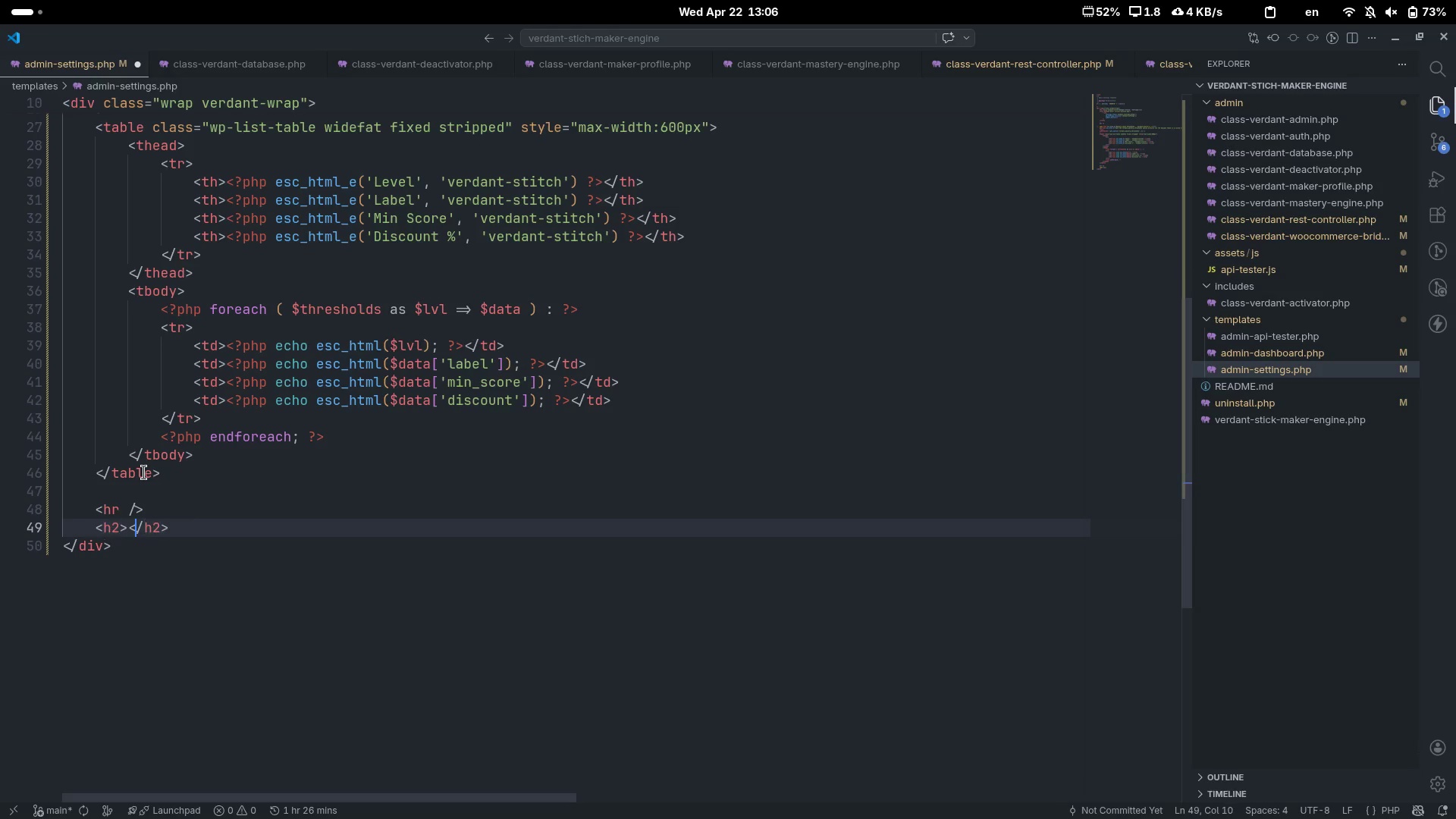 
key(ArrowLeft)
 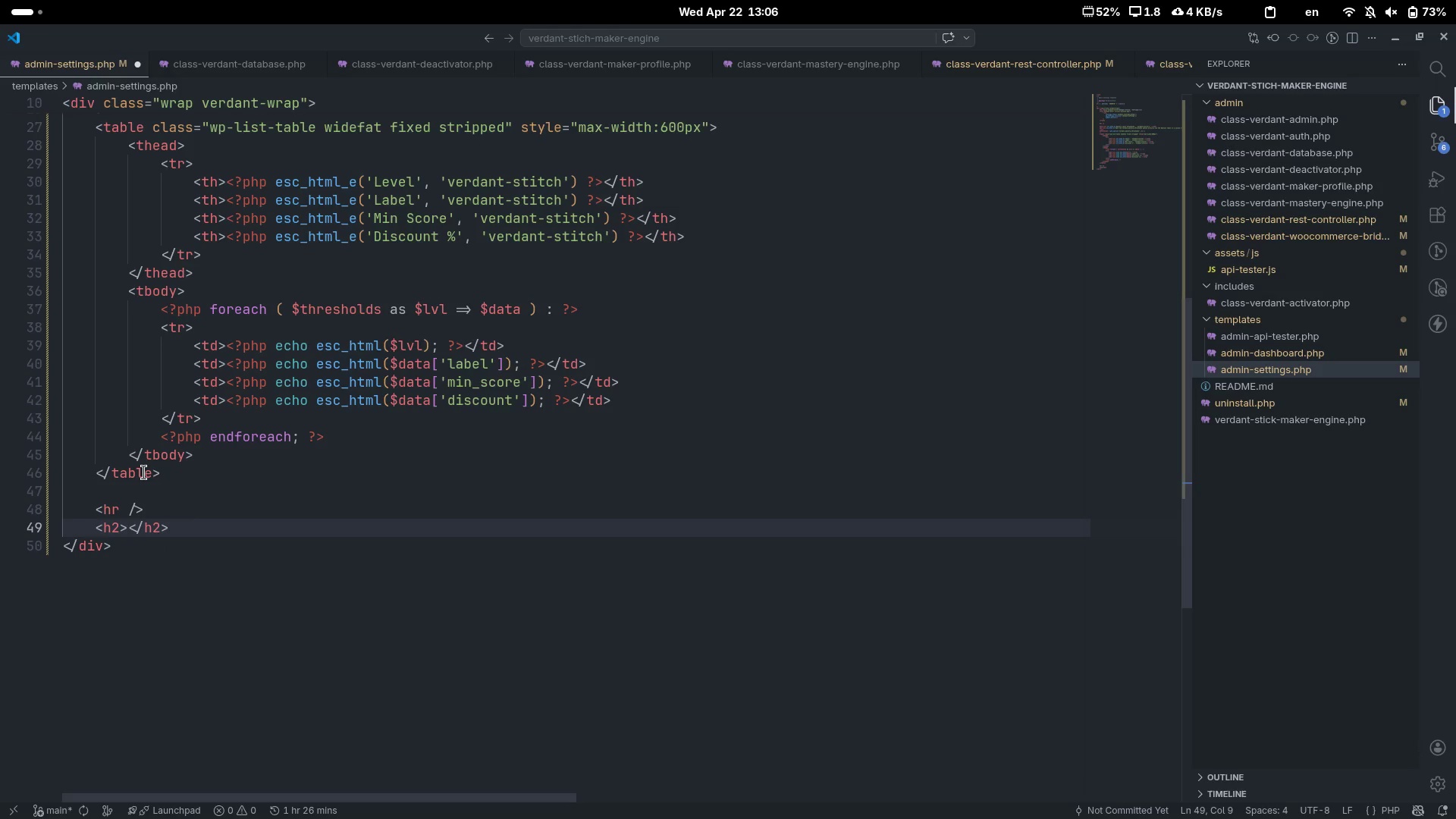 
type(<?)
key(Tab)
type( esc_html_e())
 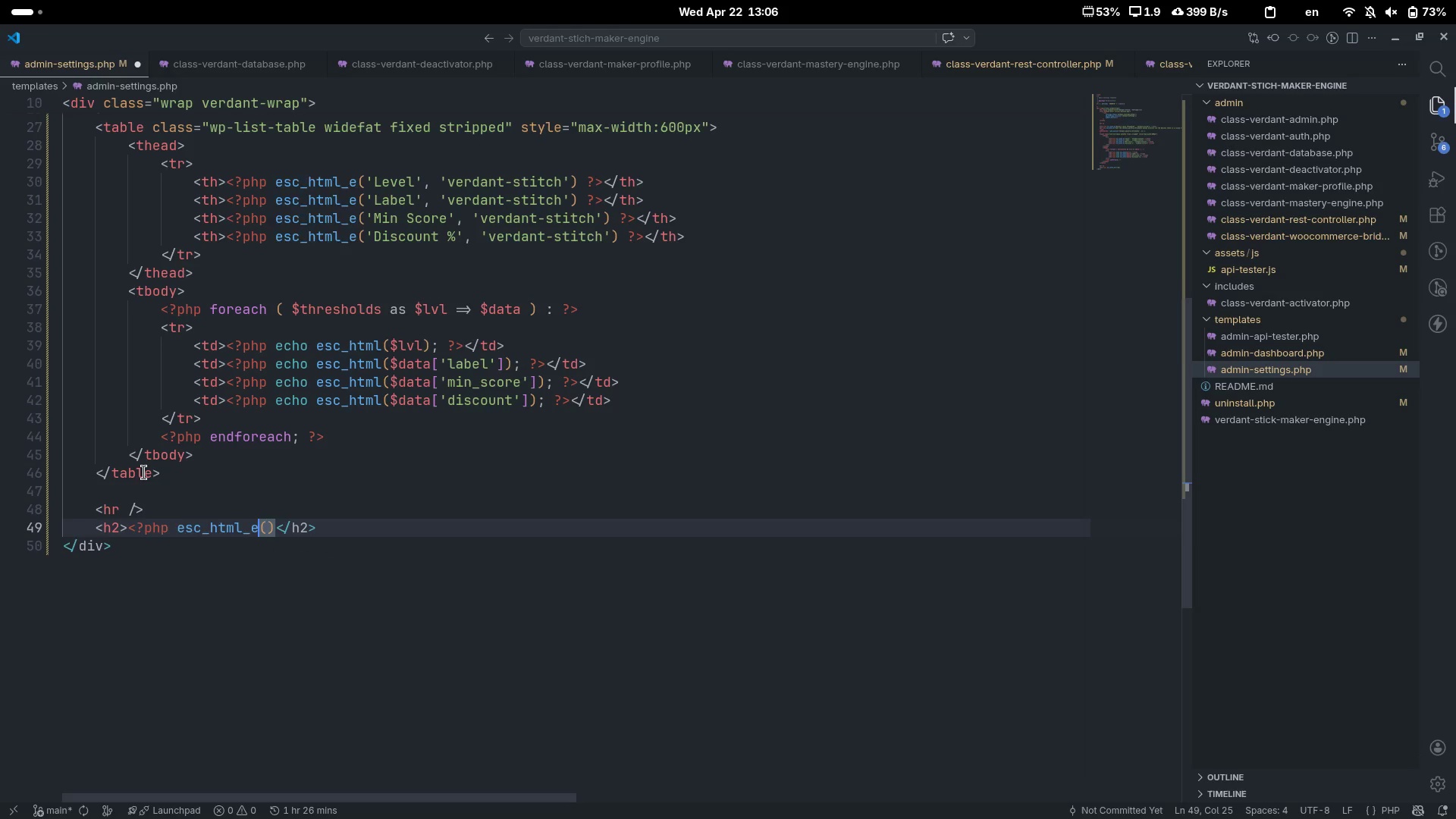 
 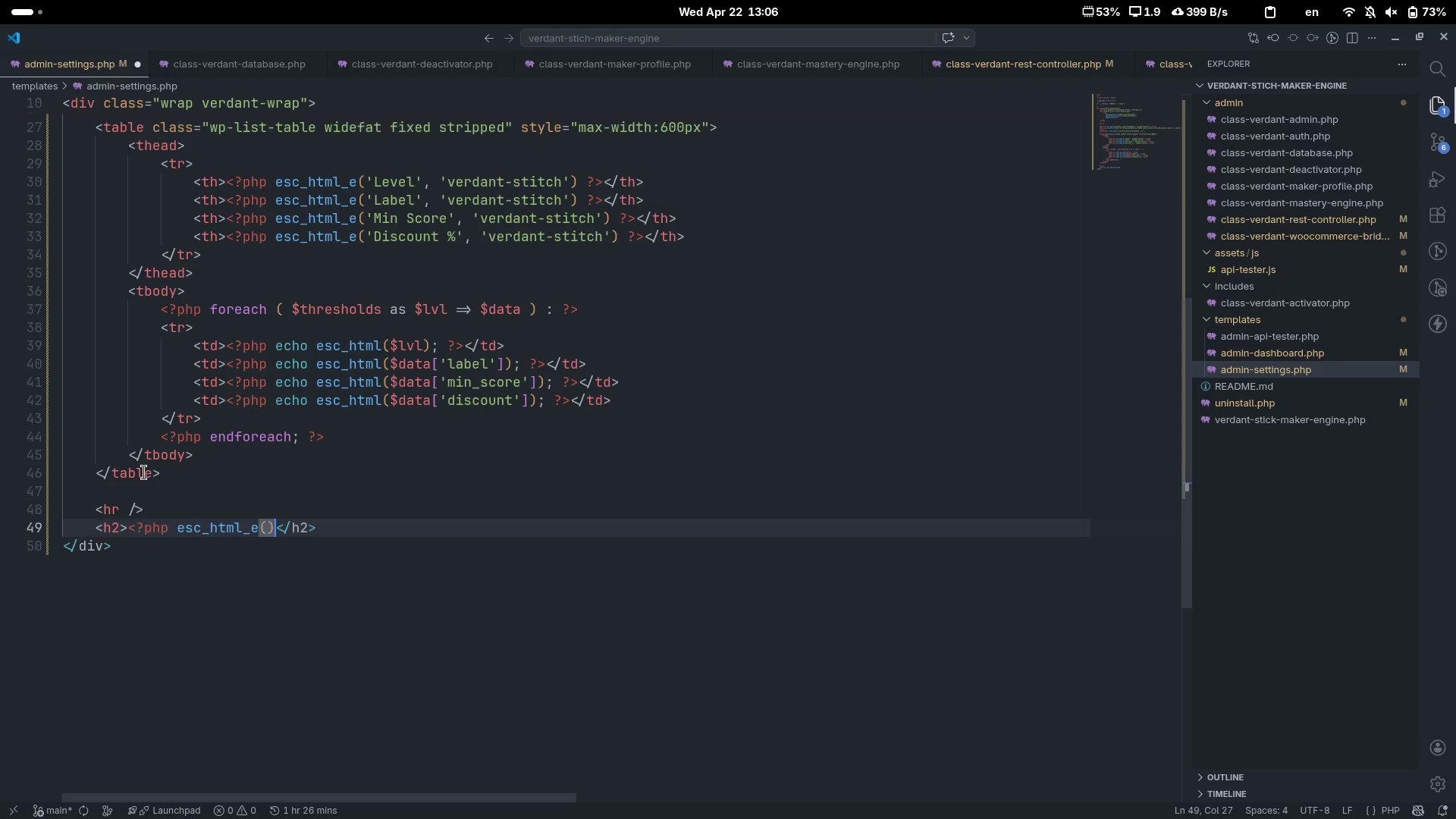 
key(ArrowLeft)
 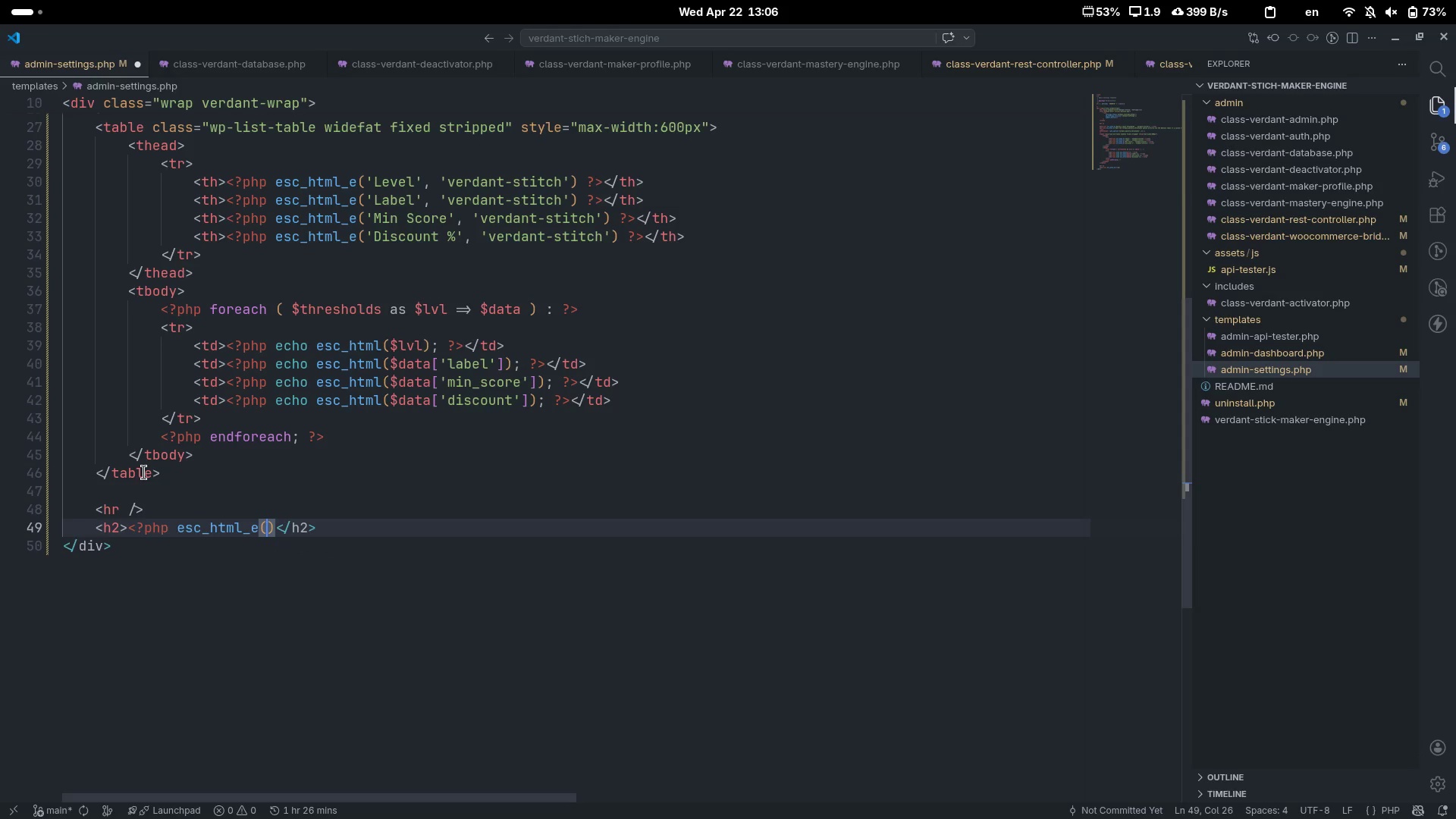 
key(ArrowLeft)
 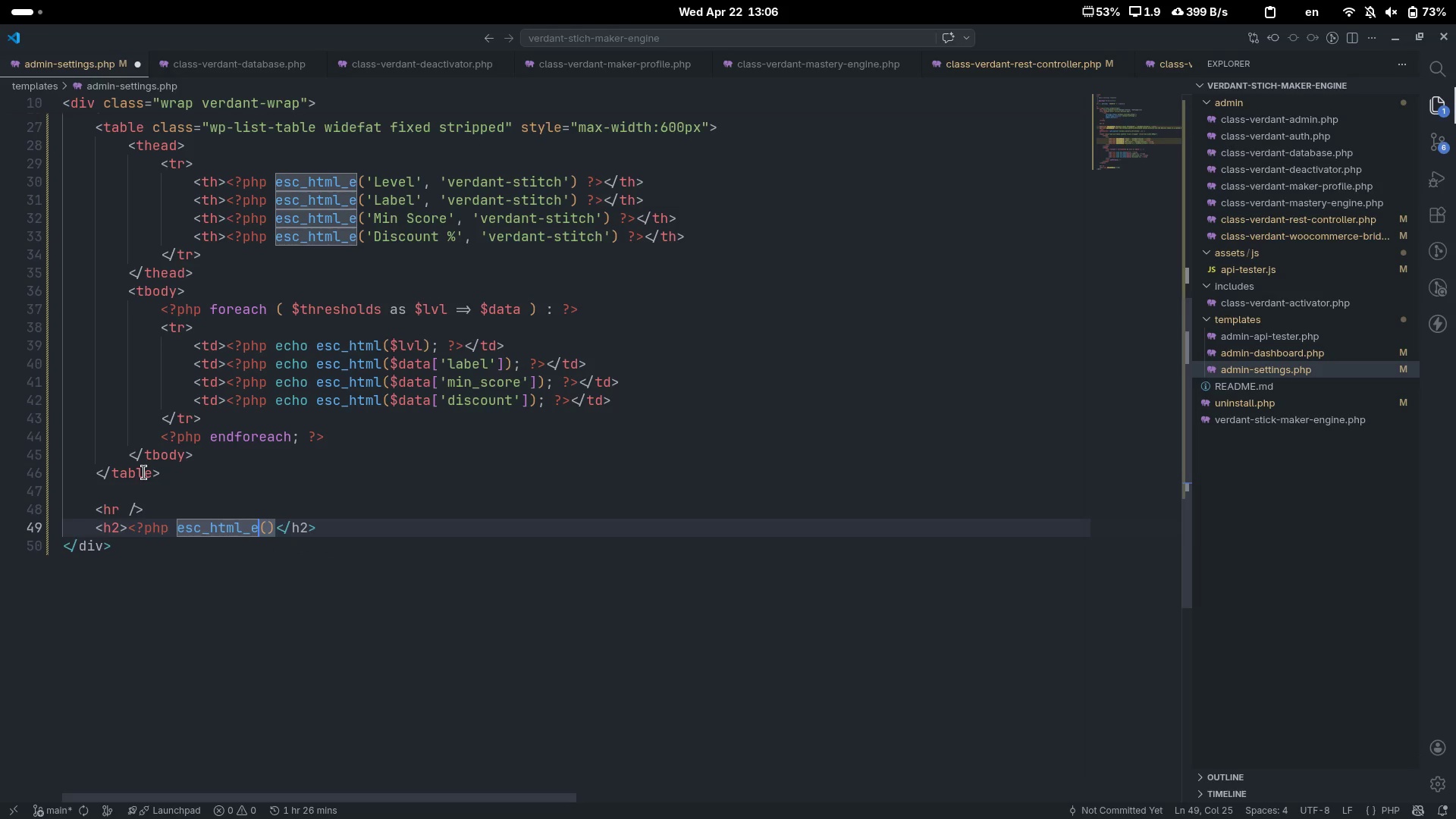 
key(ArrowRight)
 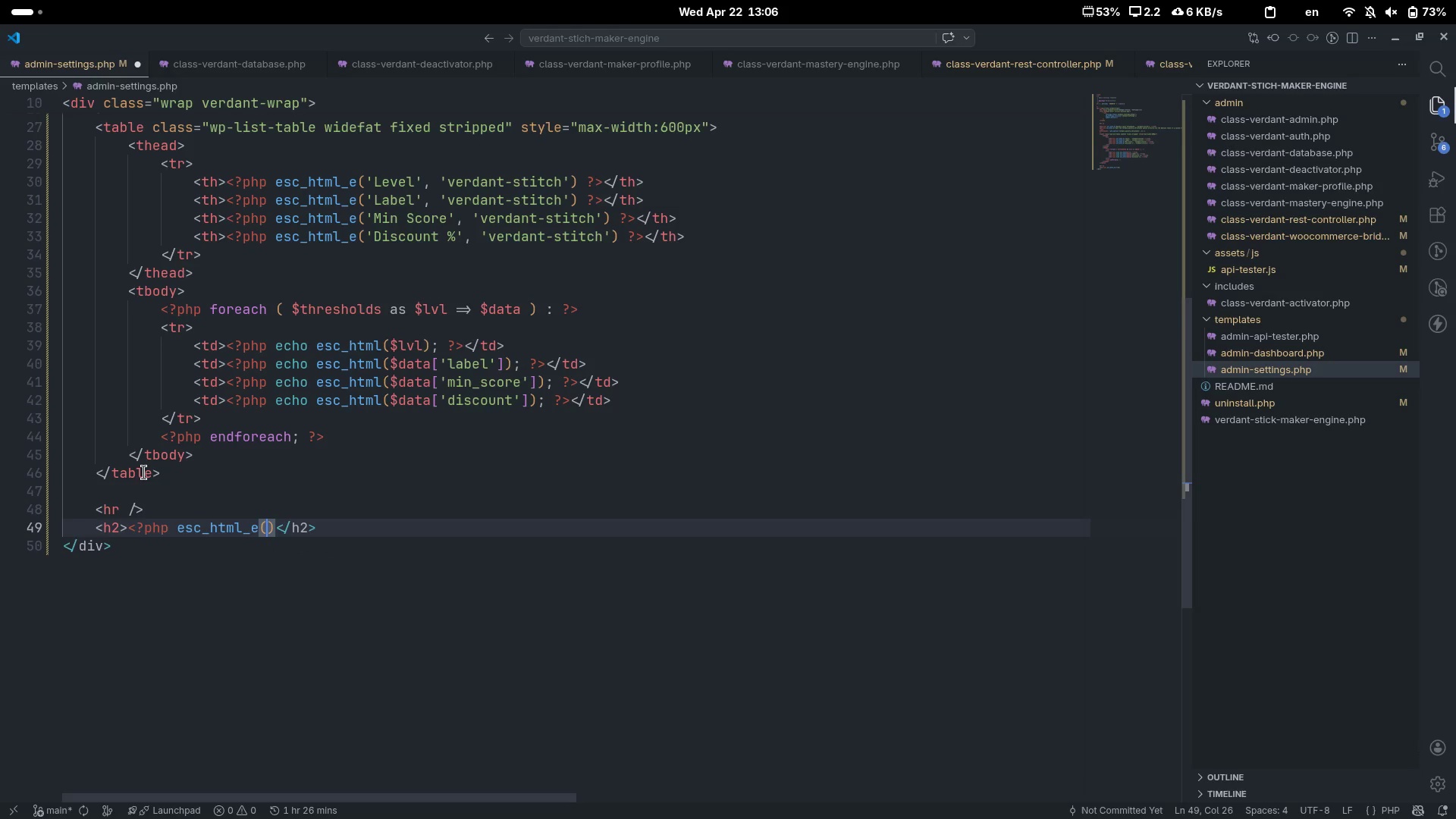 
key(ArrowRight)
 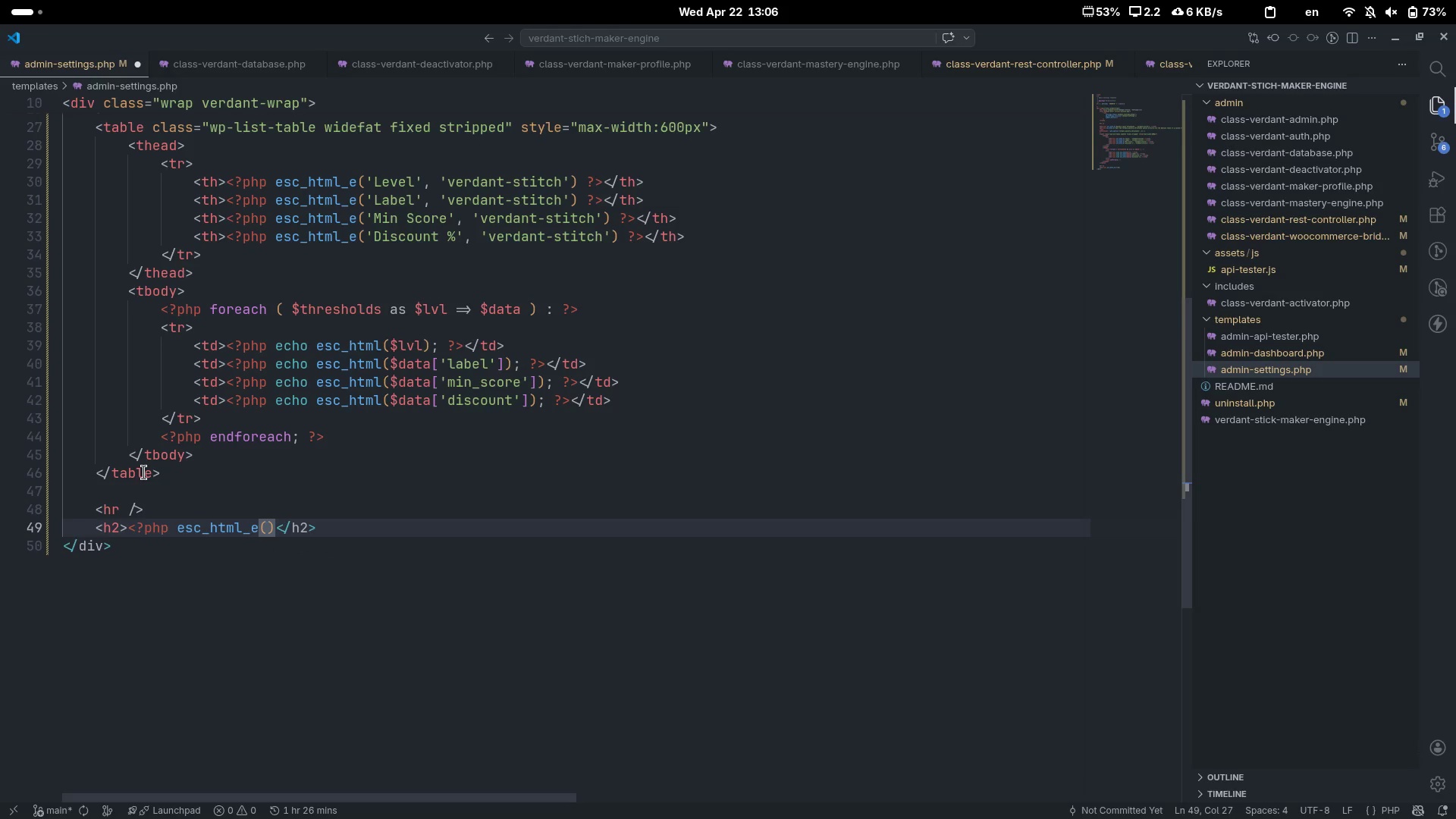 
key(Space)
 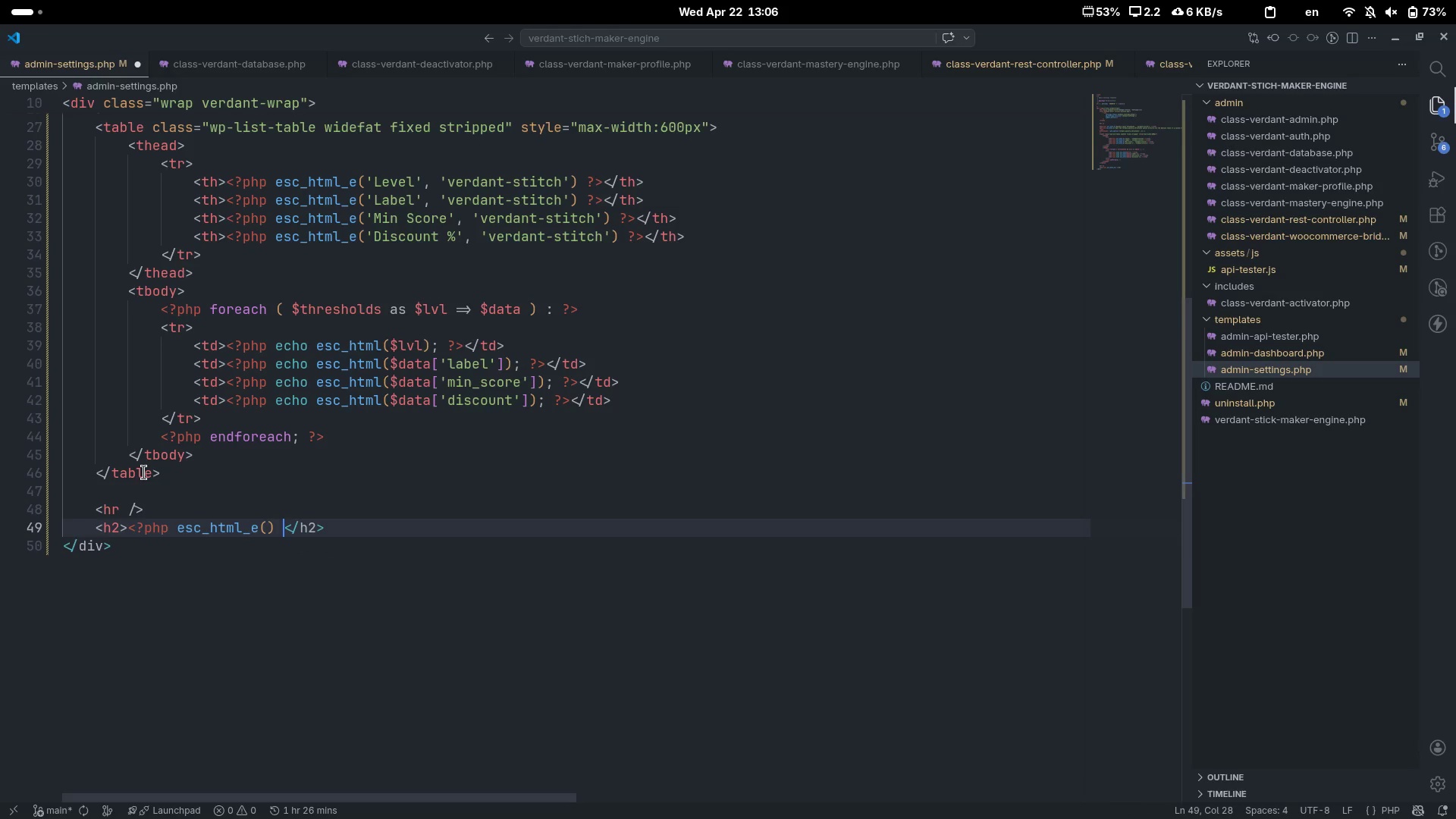 
key(Shift+Slash)
 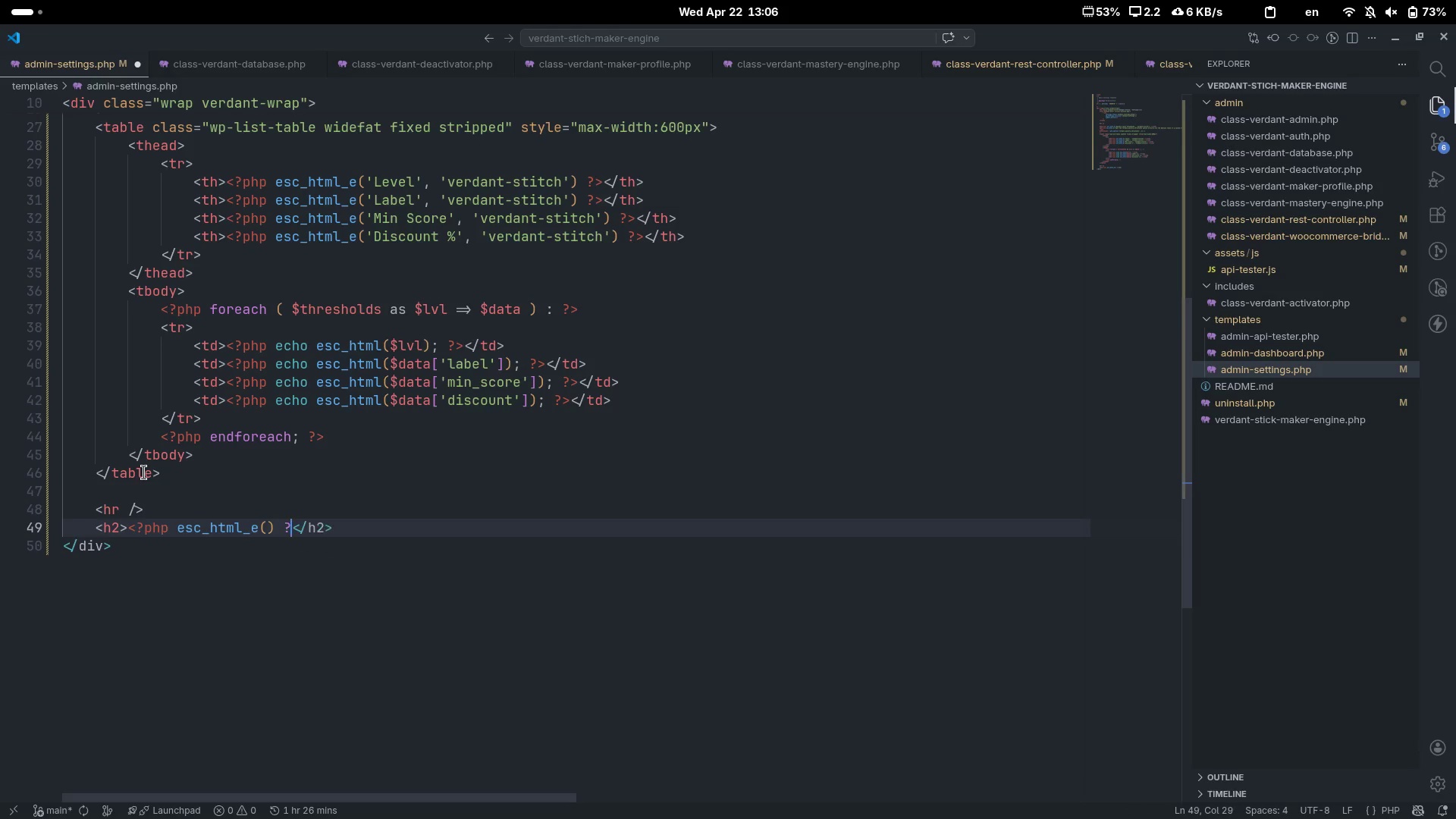 
key(Shift+Period)
 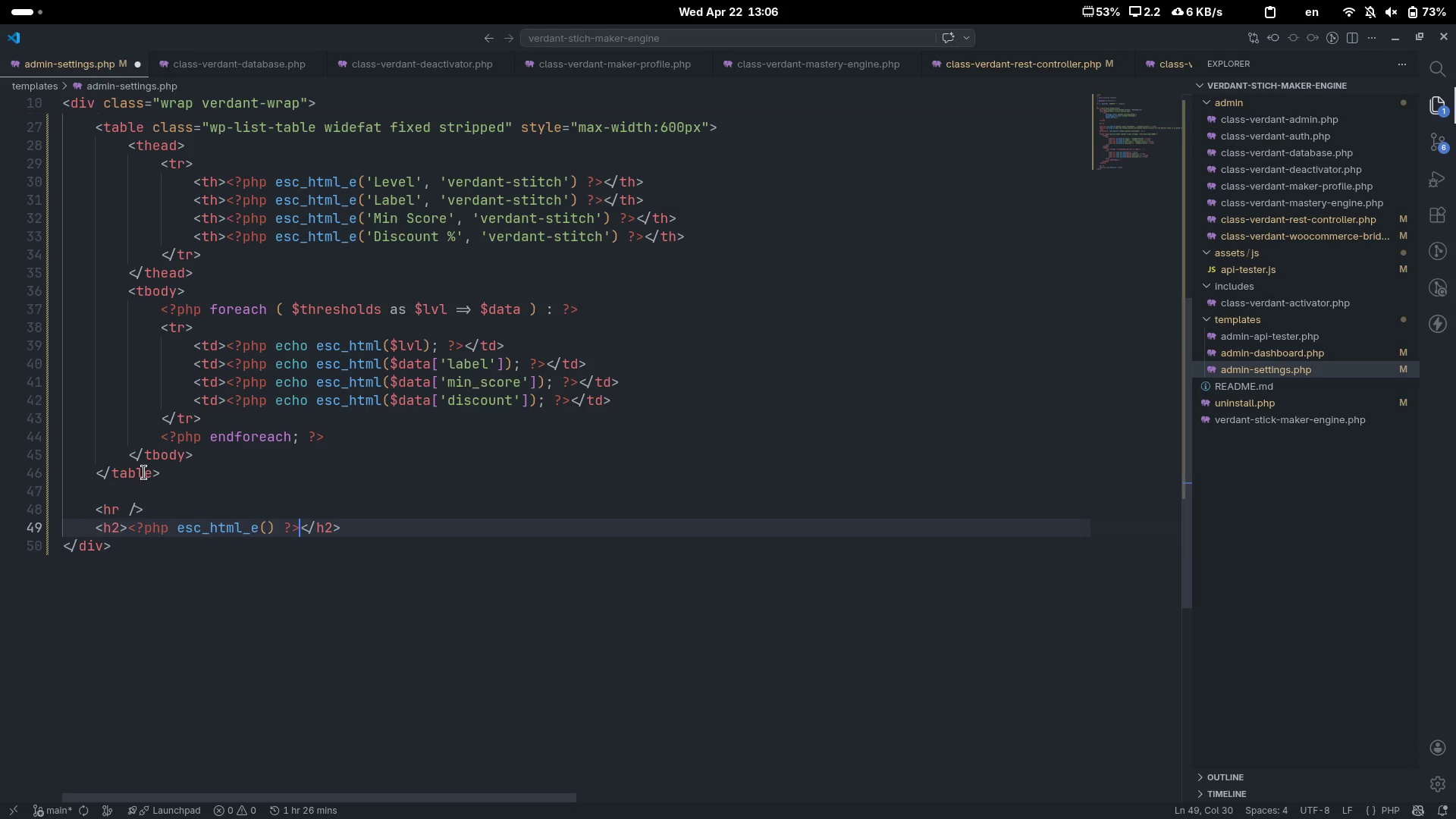 
key(ArrowLeft)
 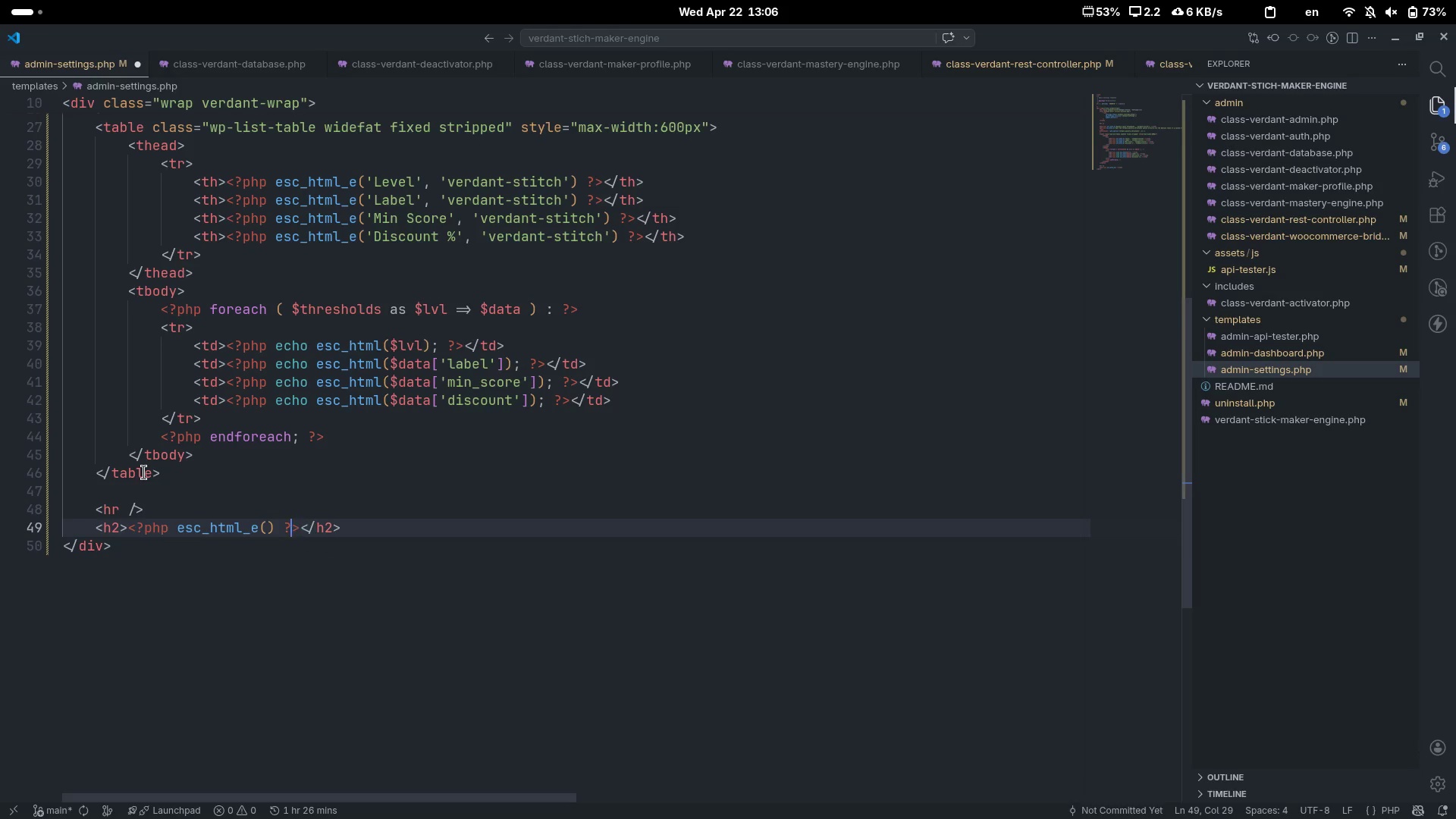 
key(ArrowLeft)
 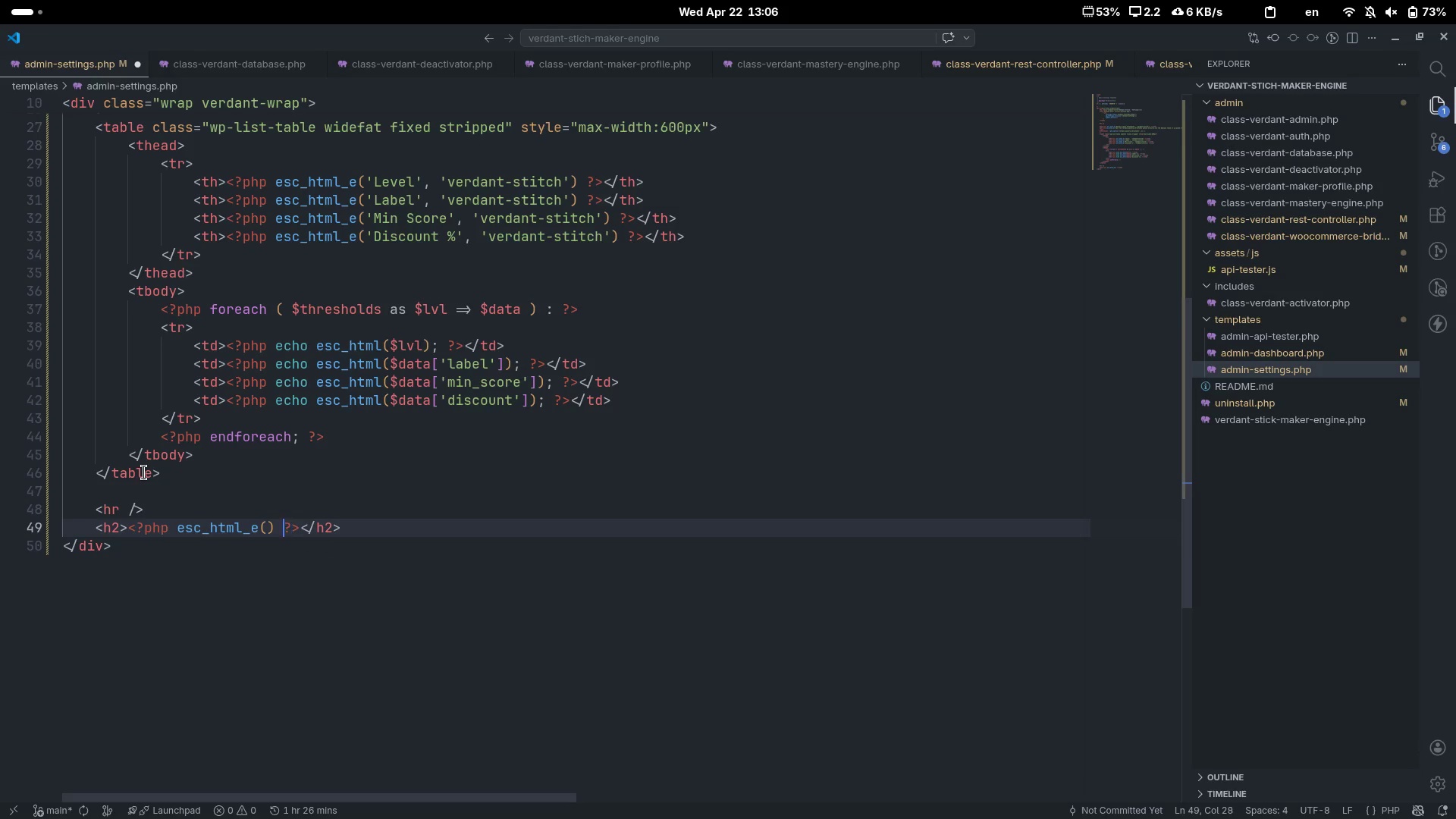 
key(ArrowLeft)
 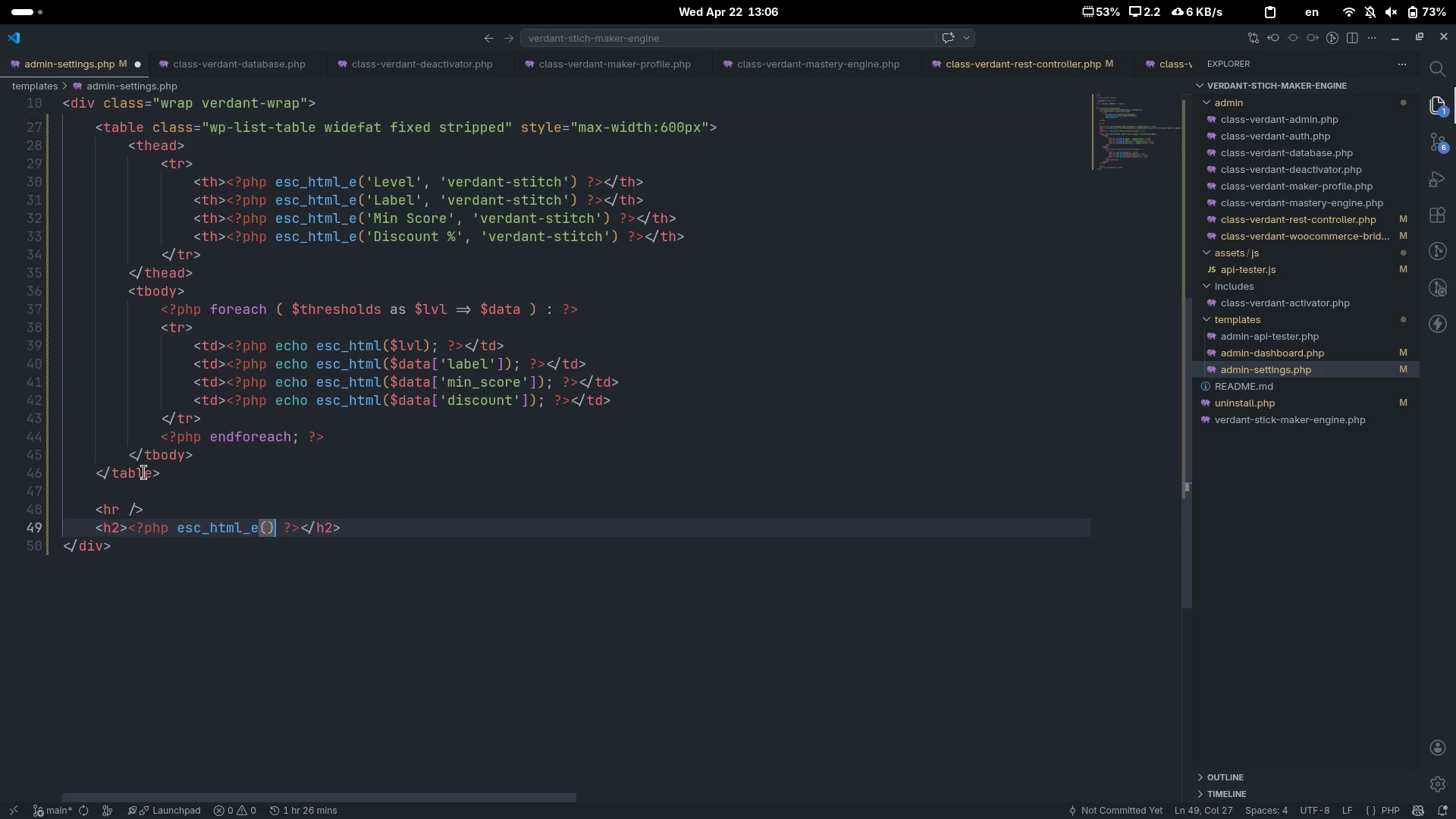 
key(ArrowLeft)
 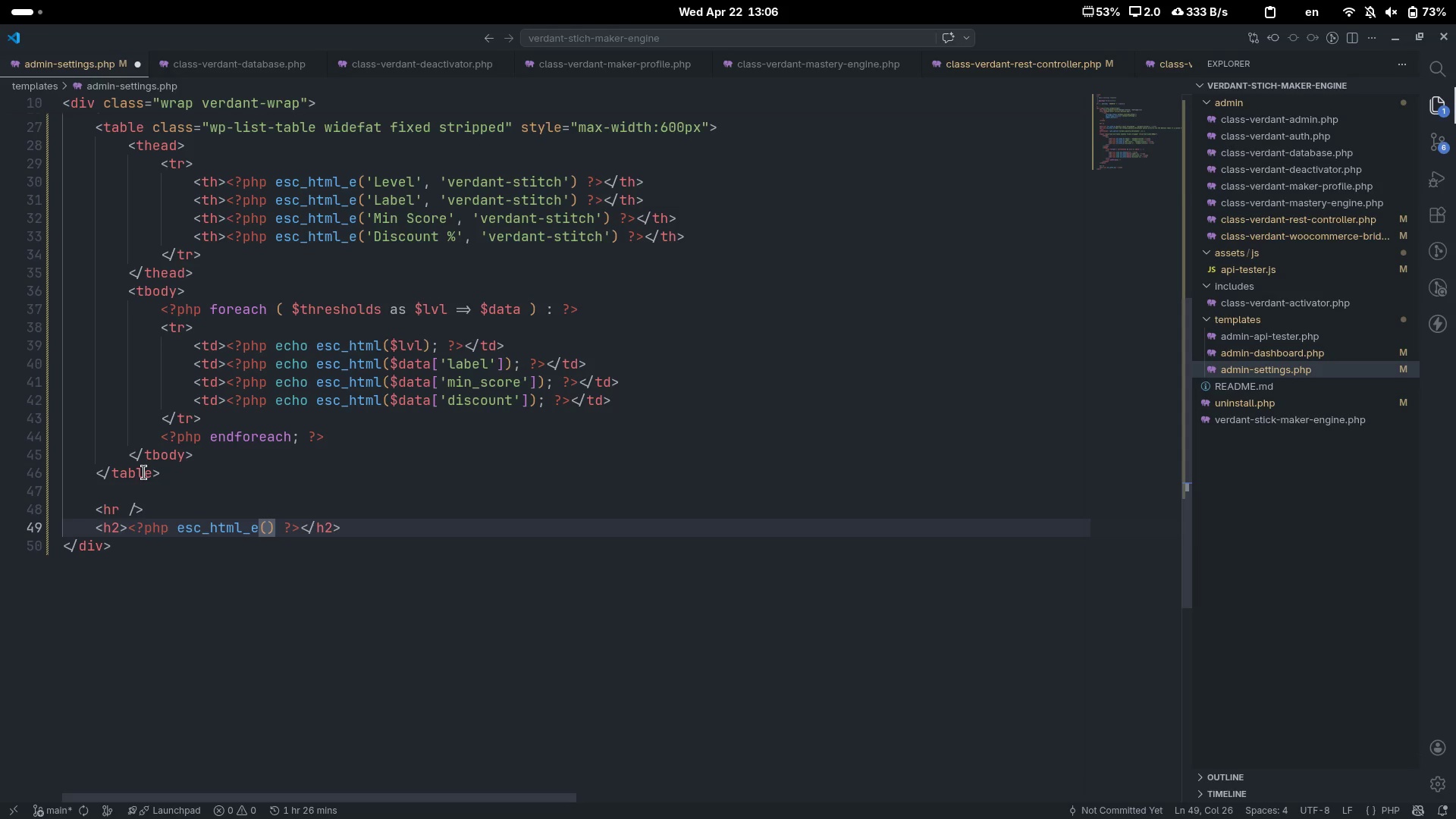 
type('Plugin INfo)
key(Backspace)
key(Backspace)
key(Backspace)
type(nfo)
 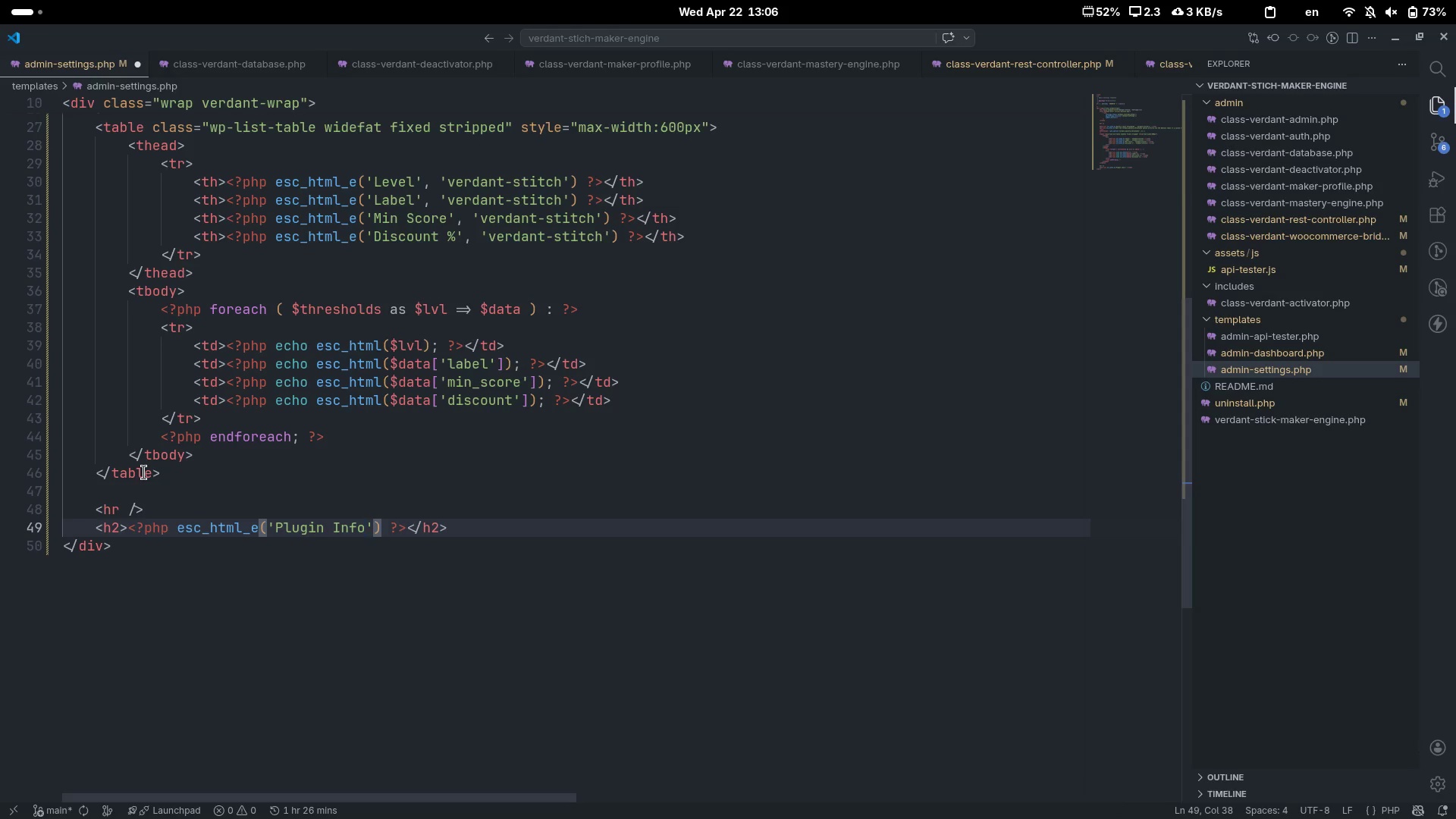 
key(ArrowRight)
 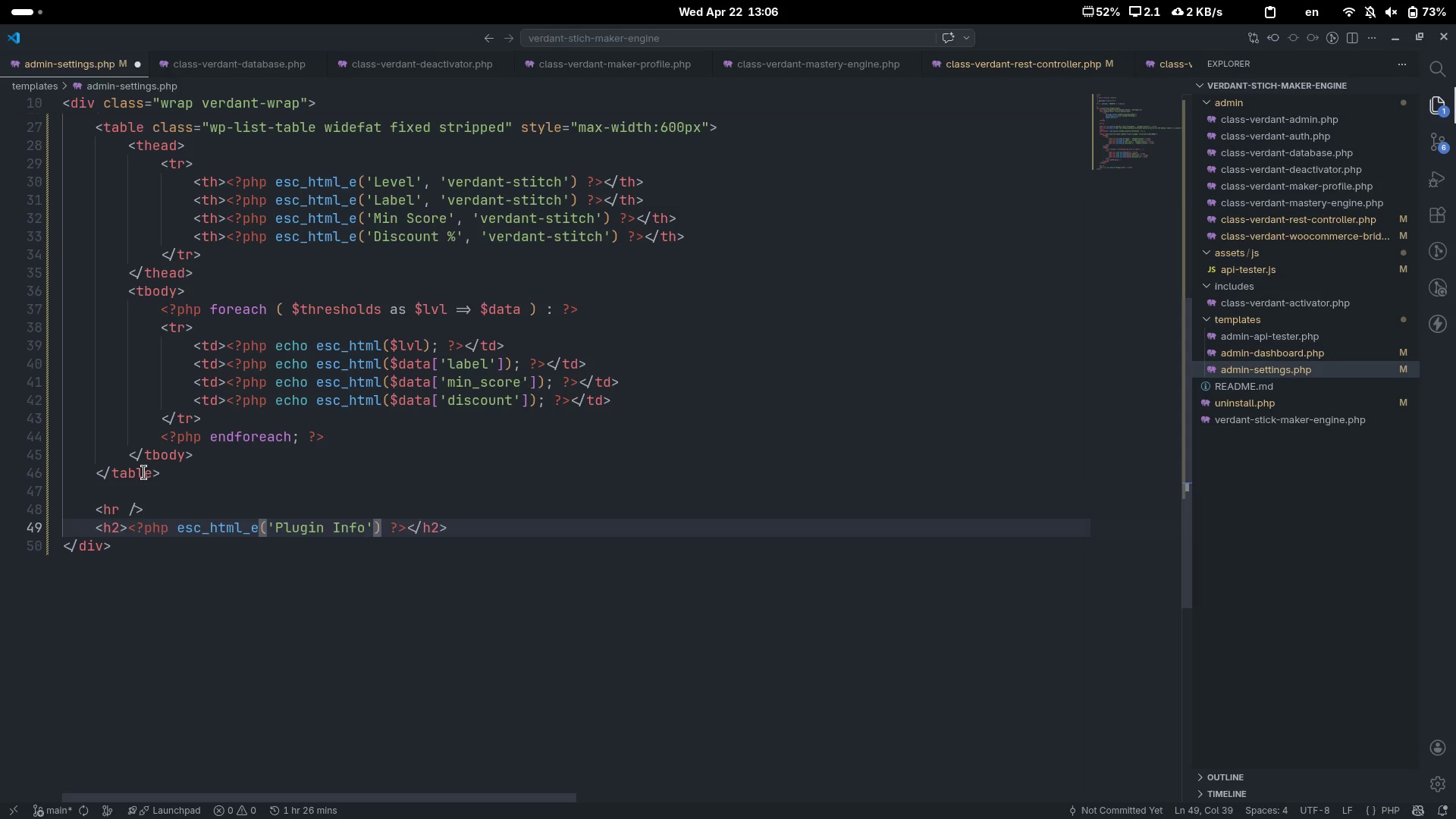 
type(, 'verdant-stitch)
 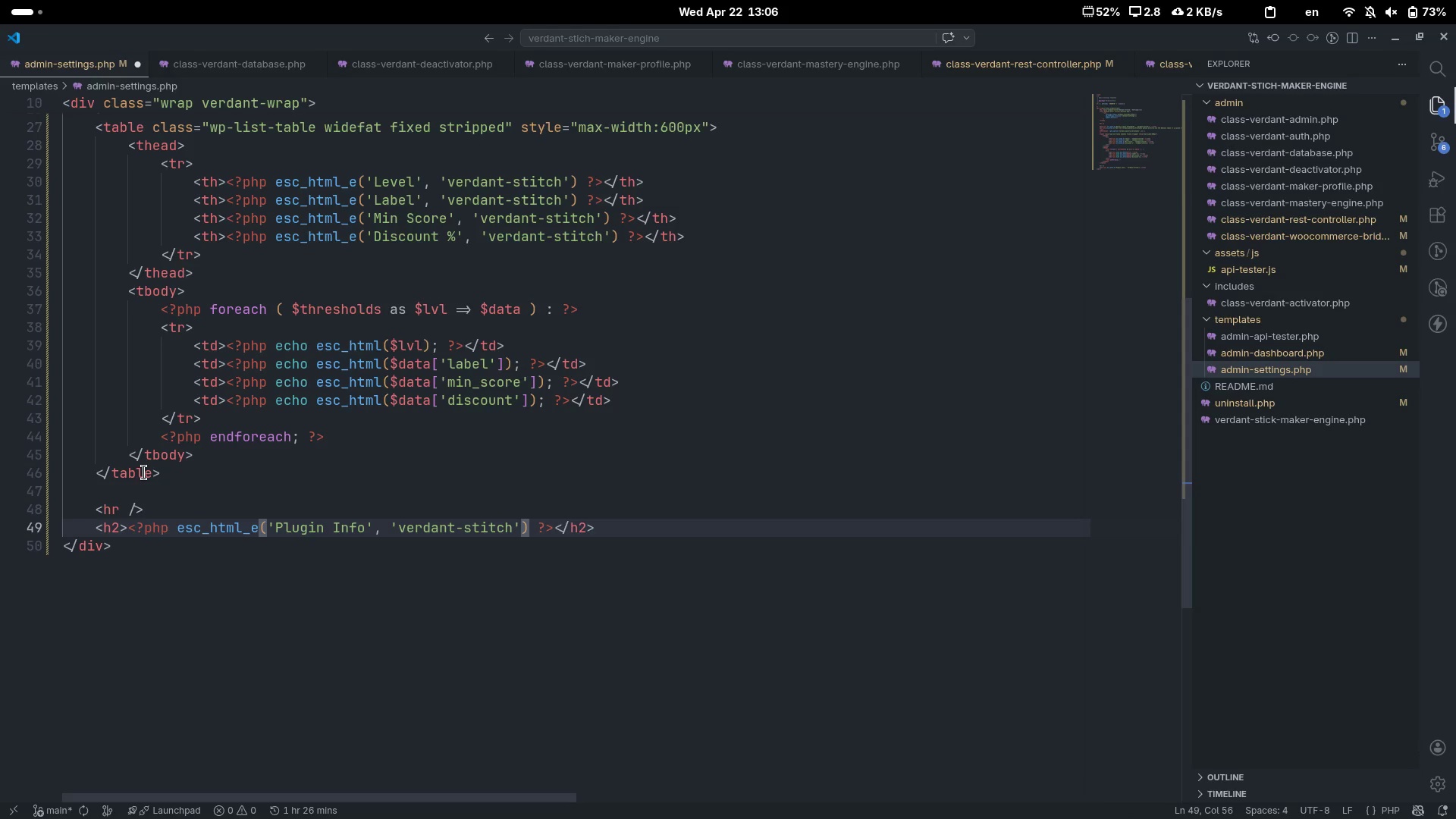 
key(ArrowRight)
 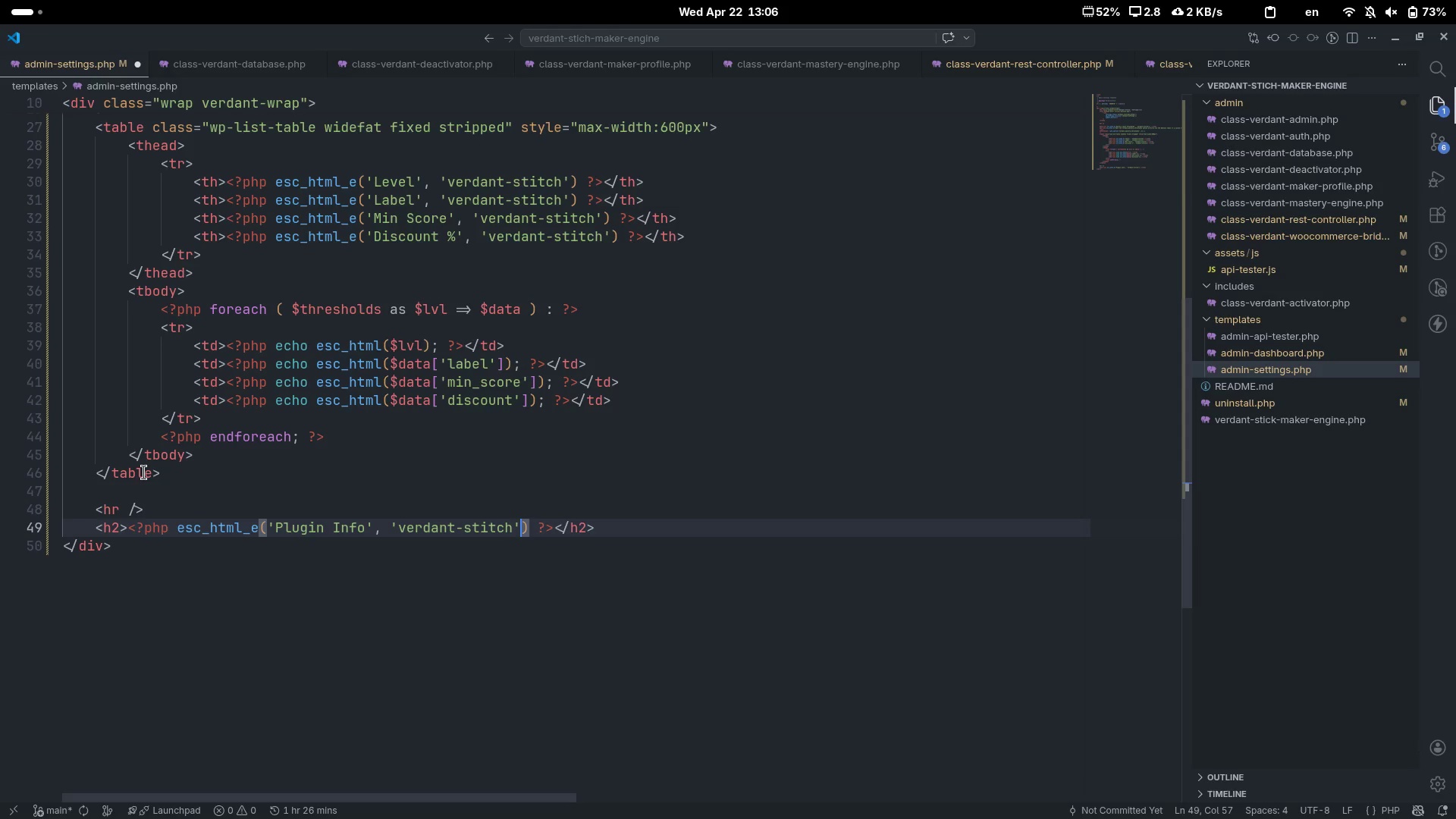 
key(ArrowRight)
 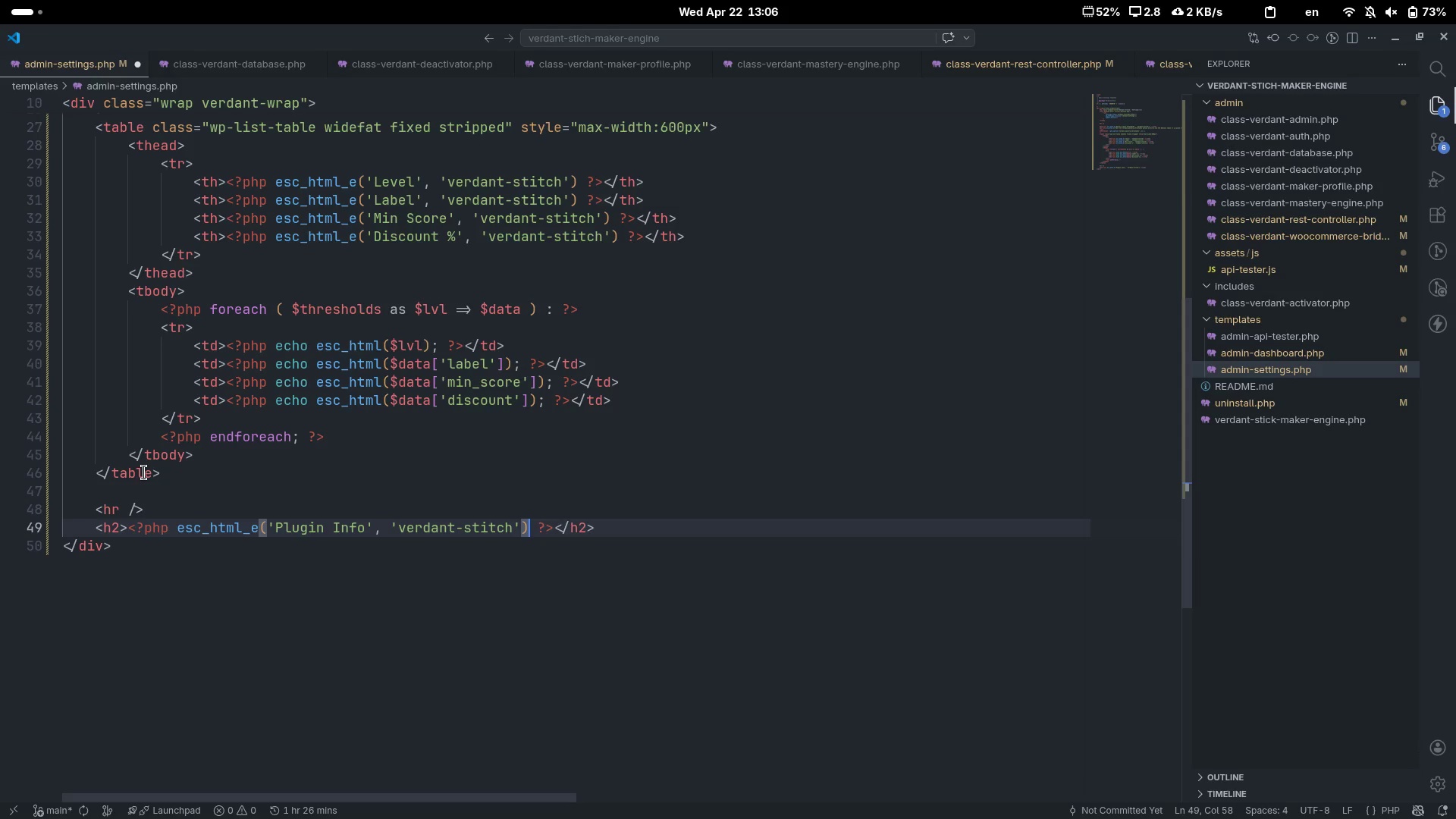 
key(Semicolon)
 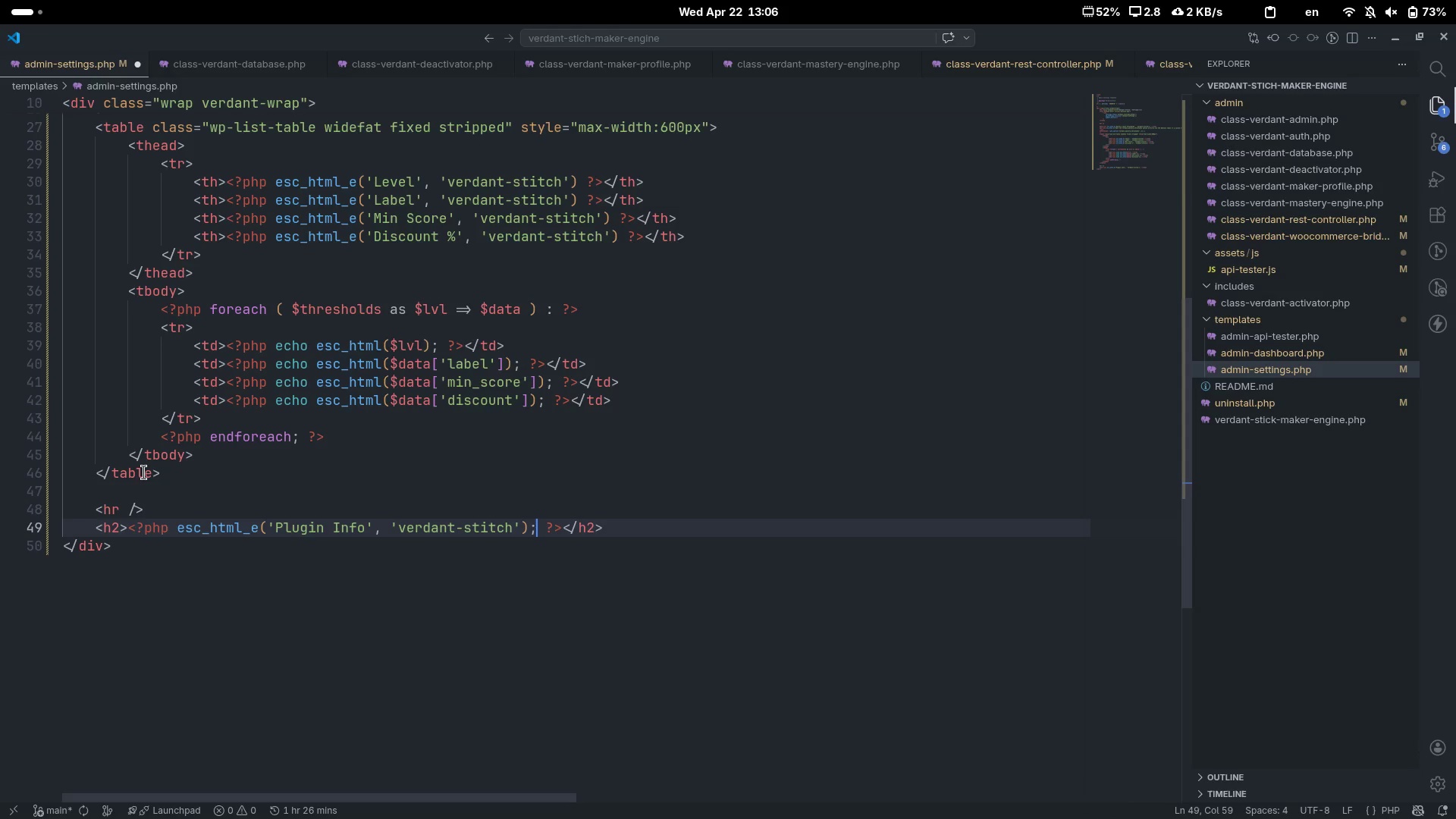 
key(Control+ArrowRight)
 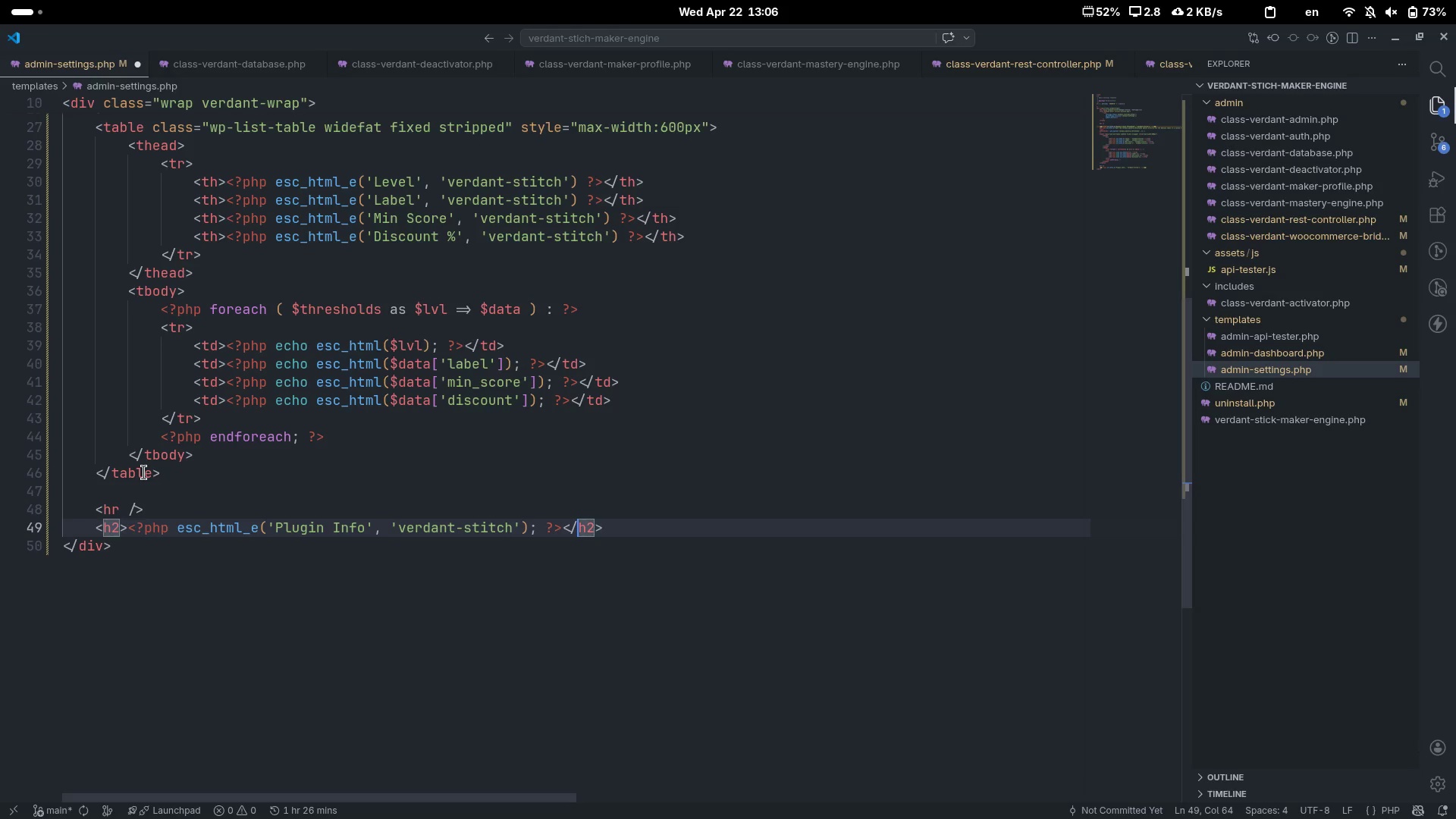 
key(Control+ArrowRight)
 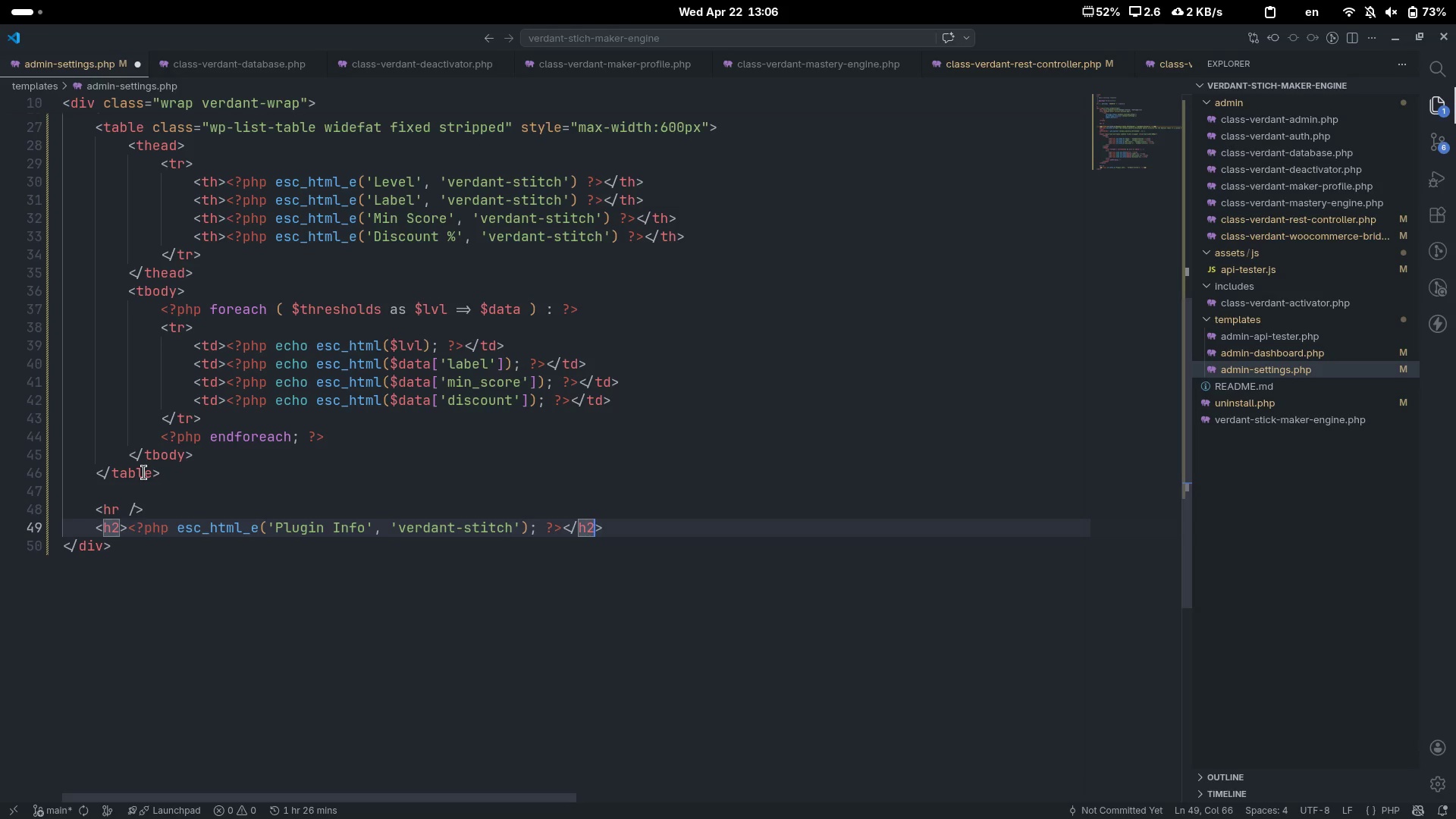 
key(Control+ArrowRight)
 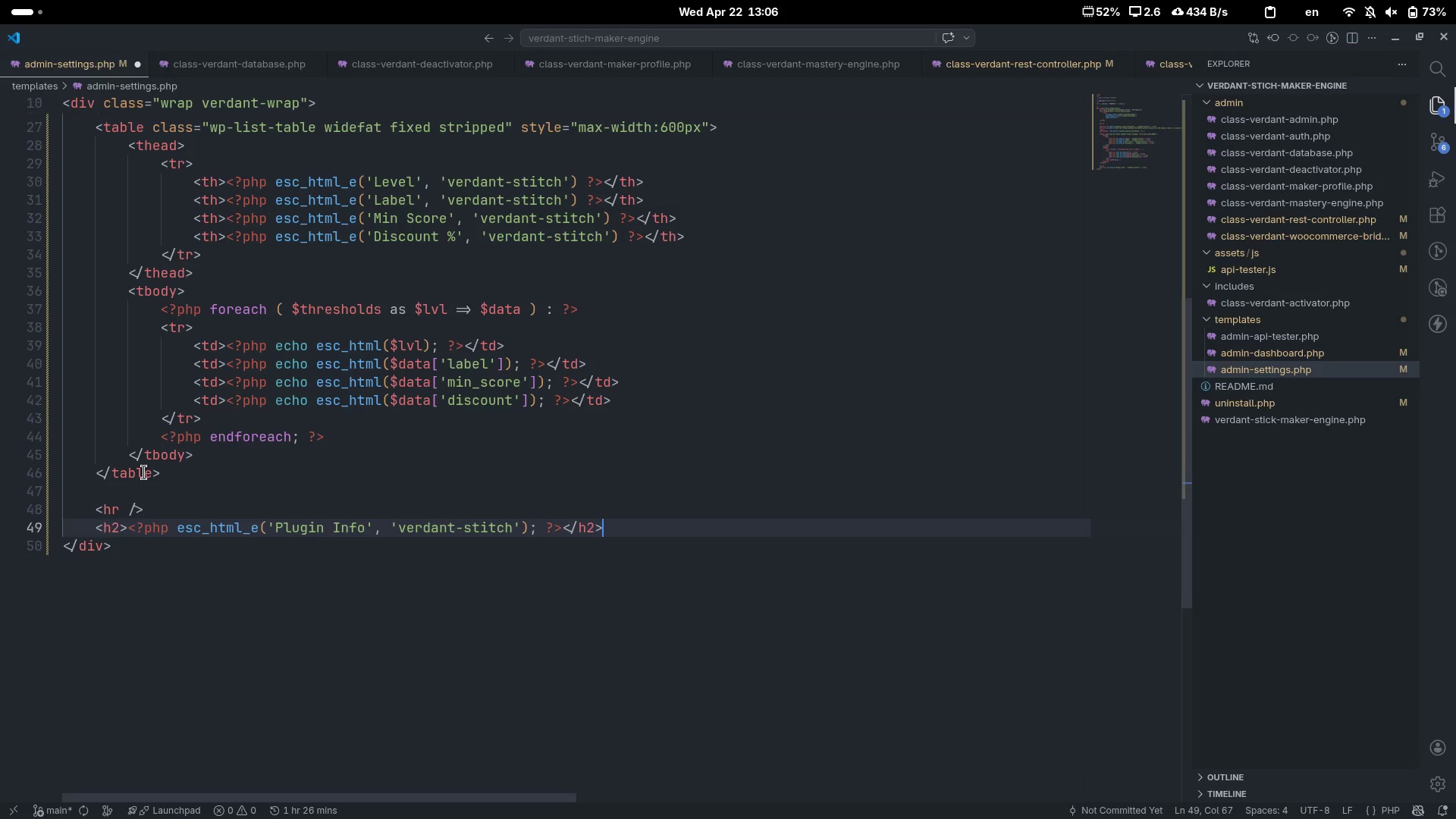 
key(Enter)
 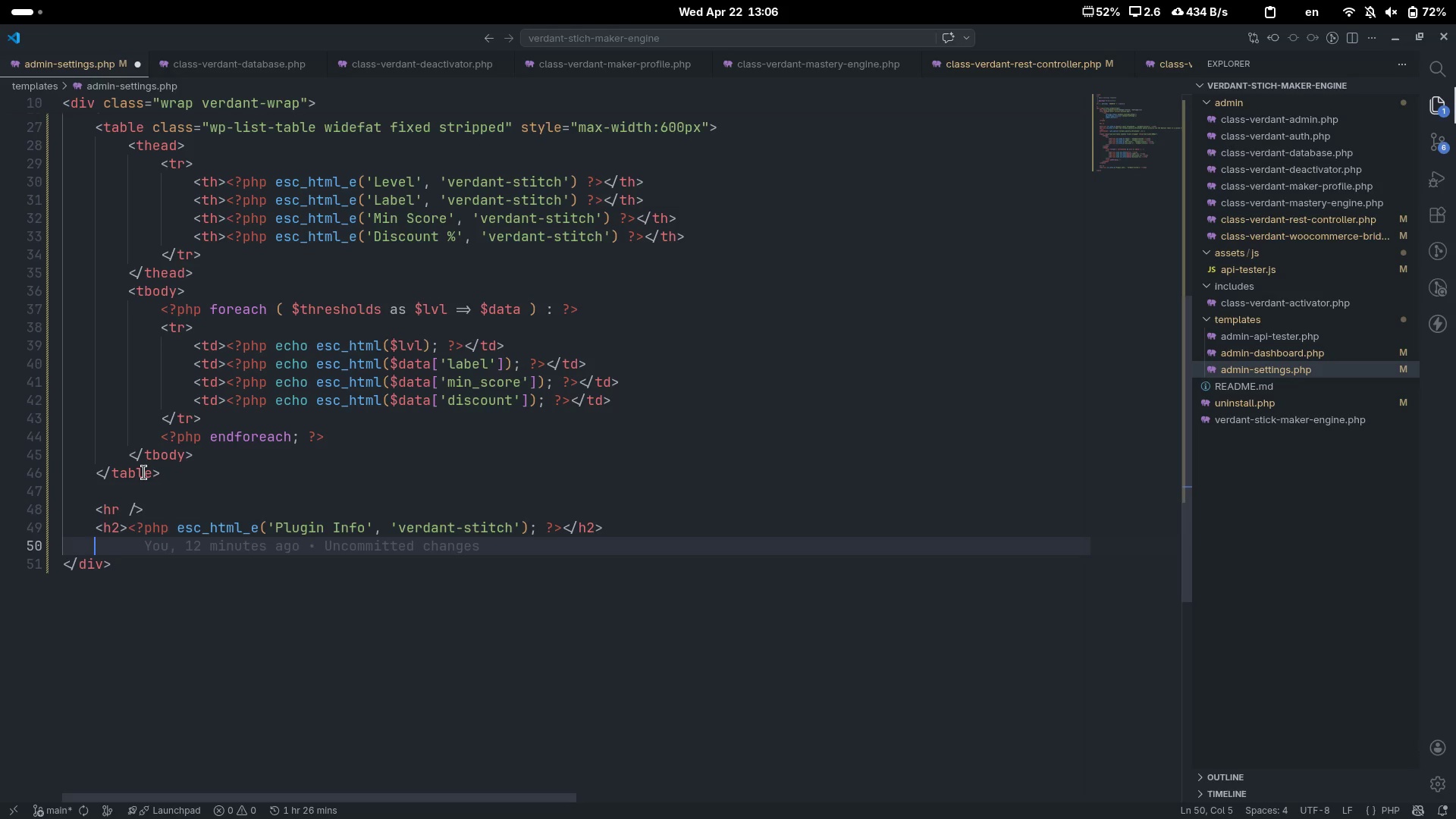 
key(Shift+Comma)
 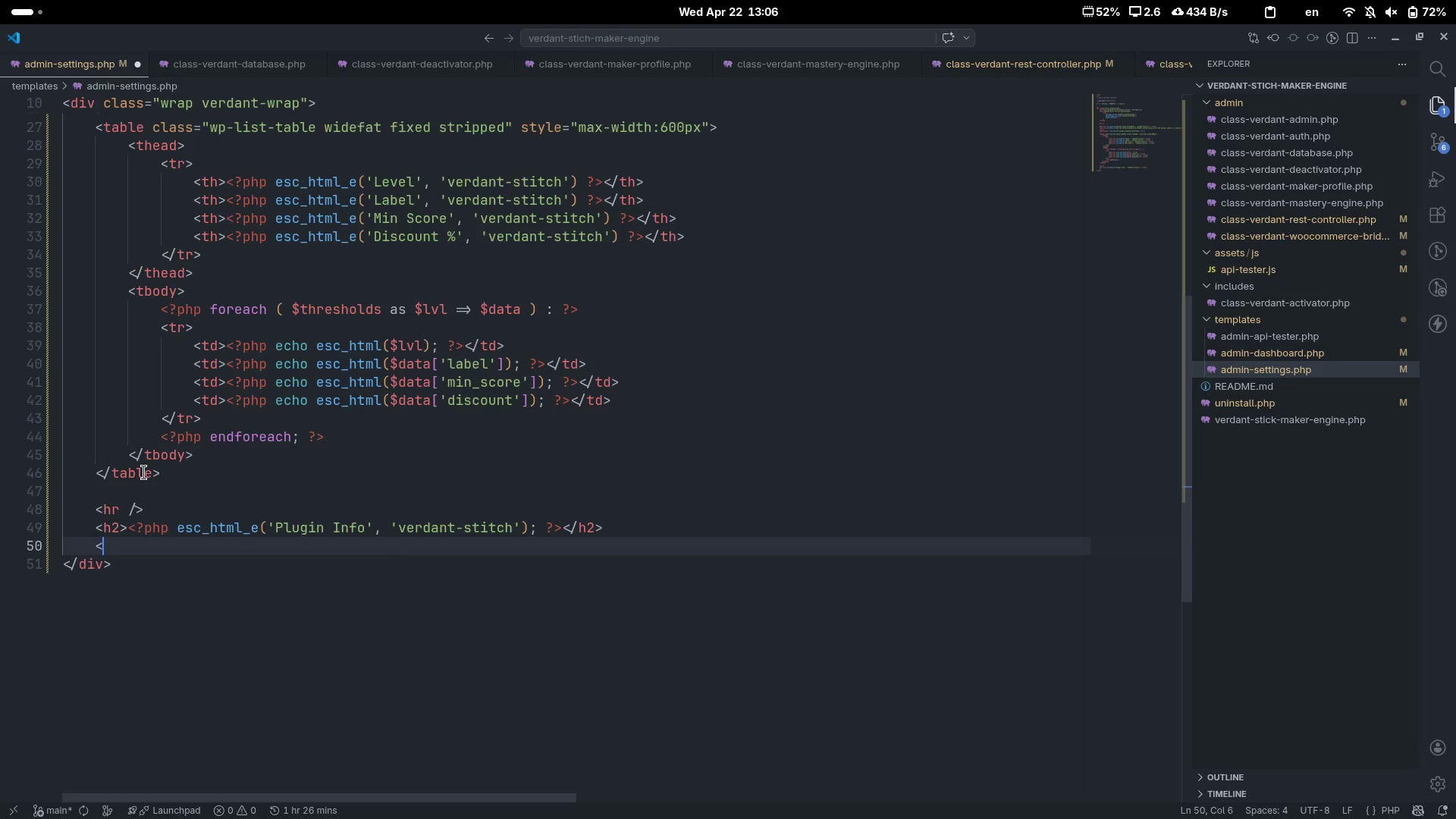 
key(Shift+P)
 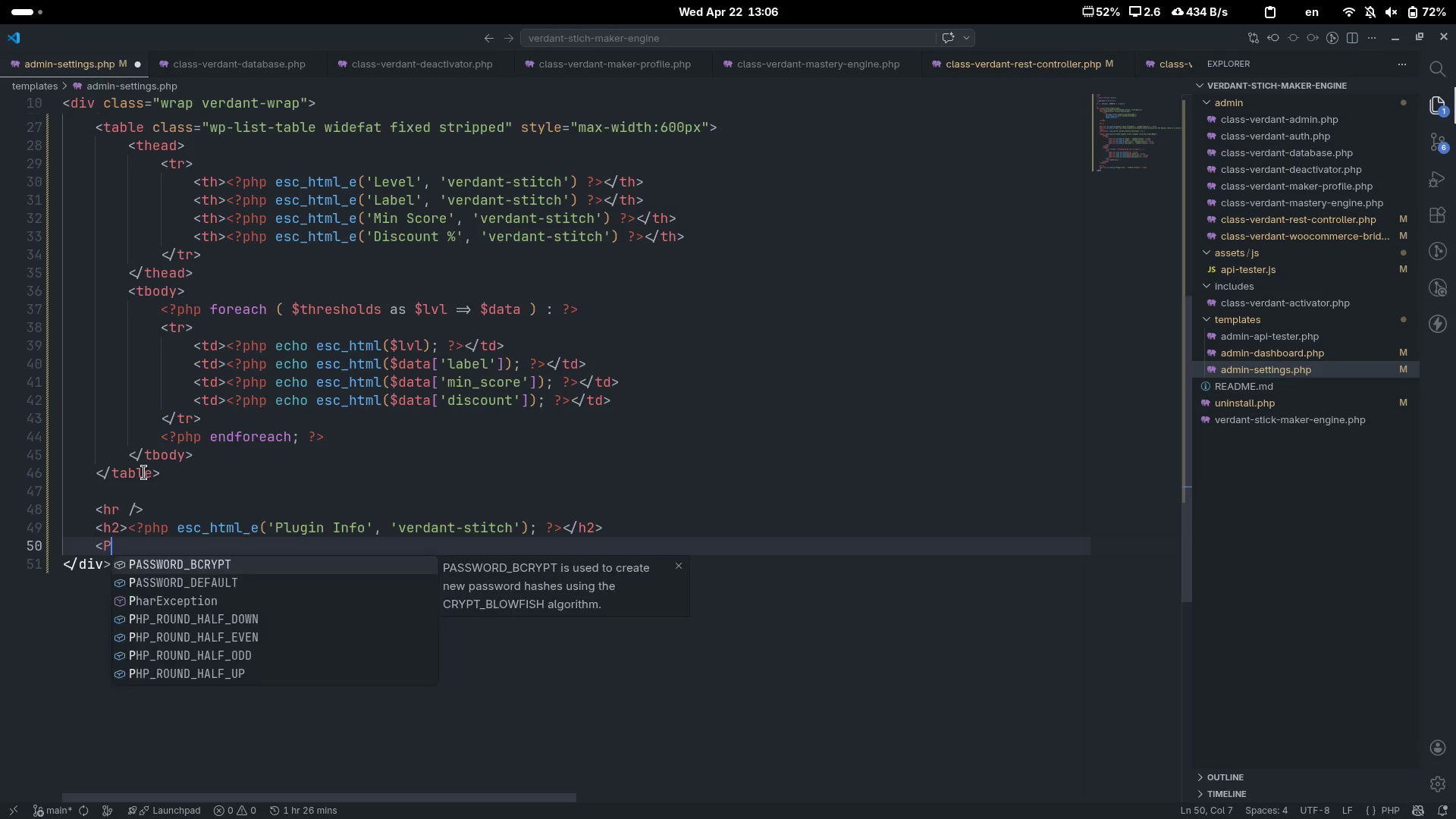 
key(Shift+Period)
 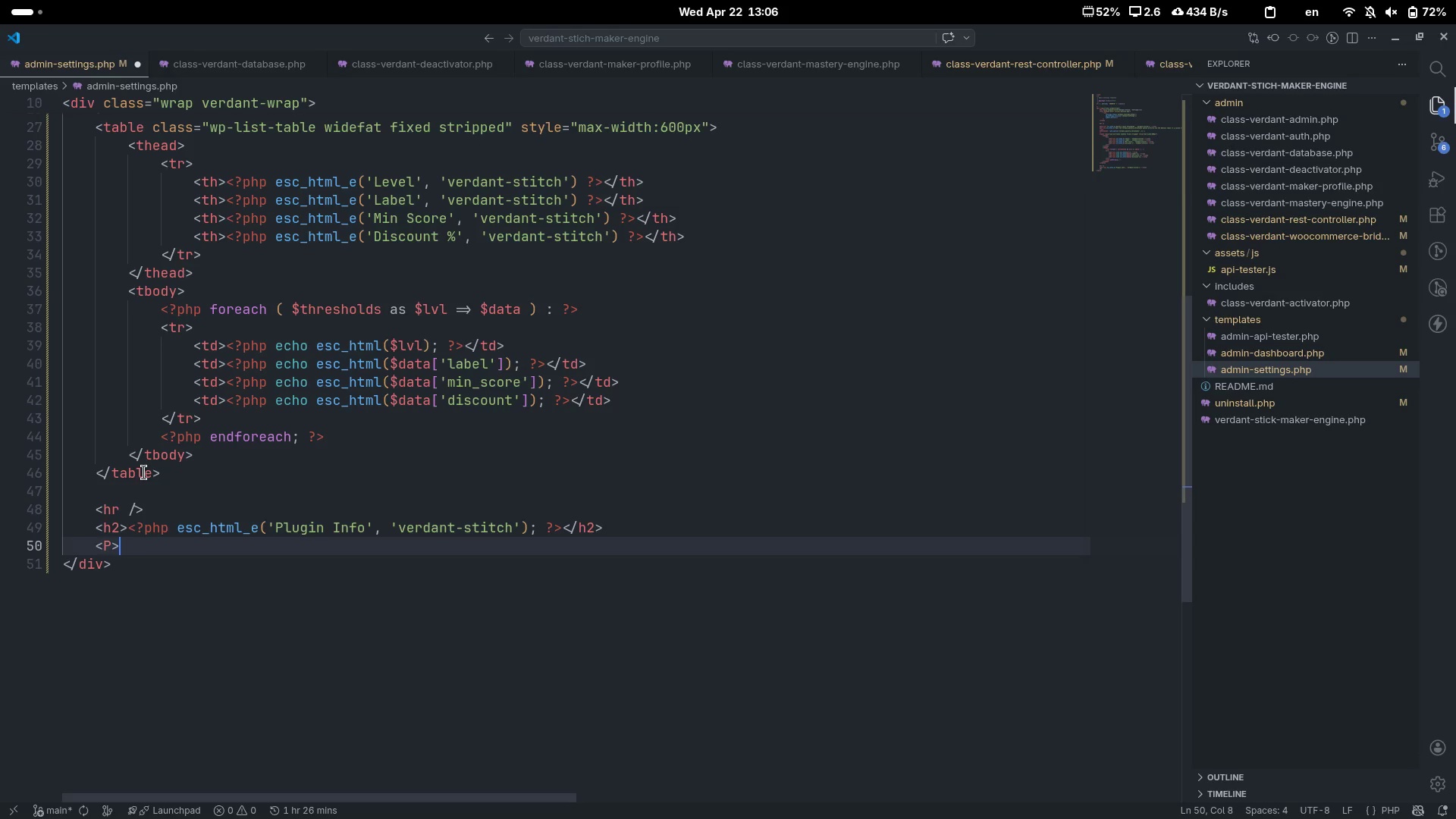 
key(ArrowLeft)
 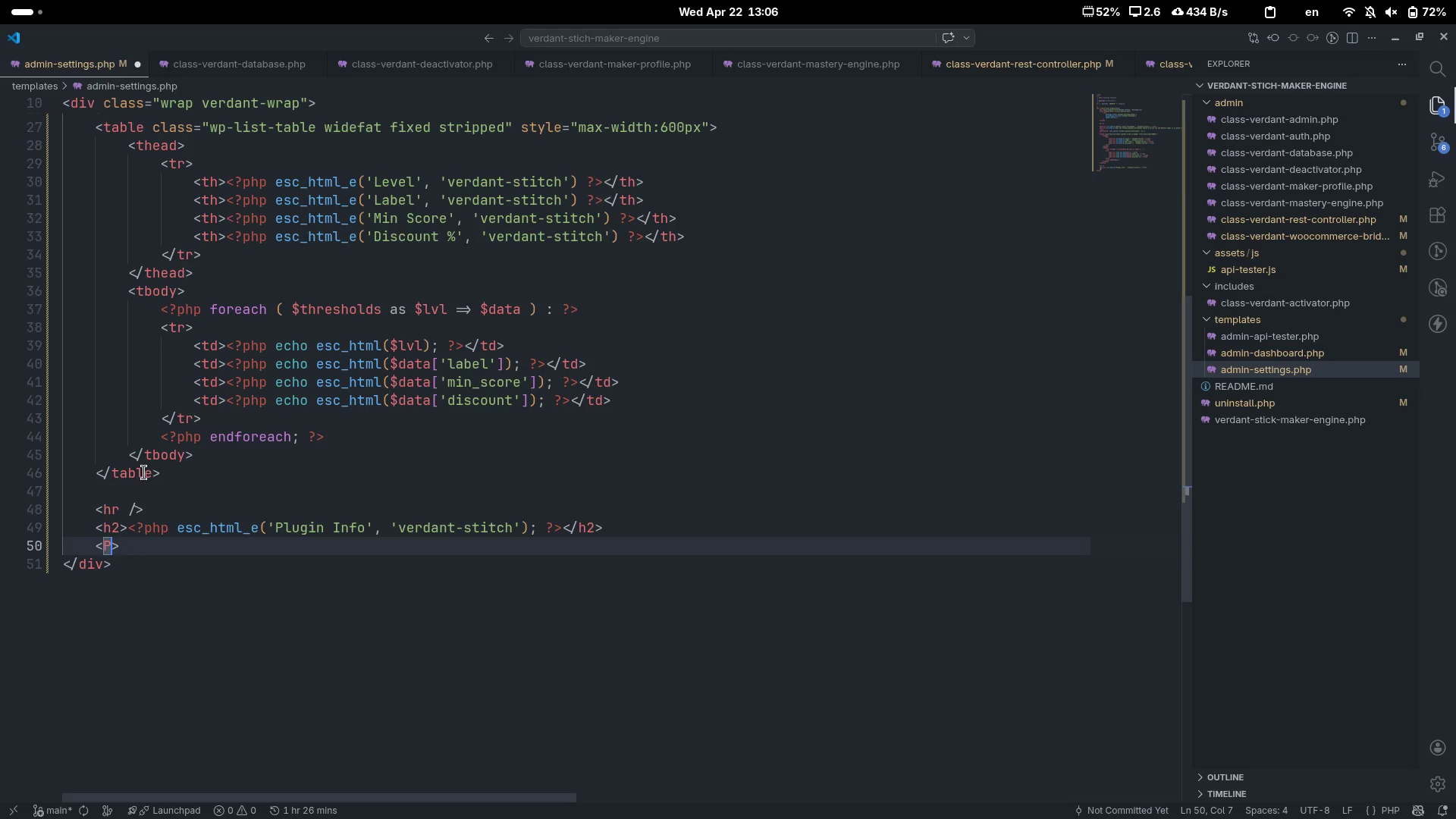 
key(Backspace)
 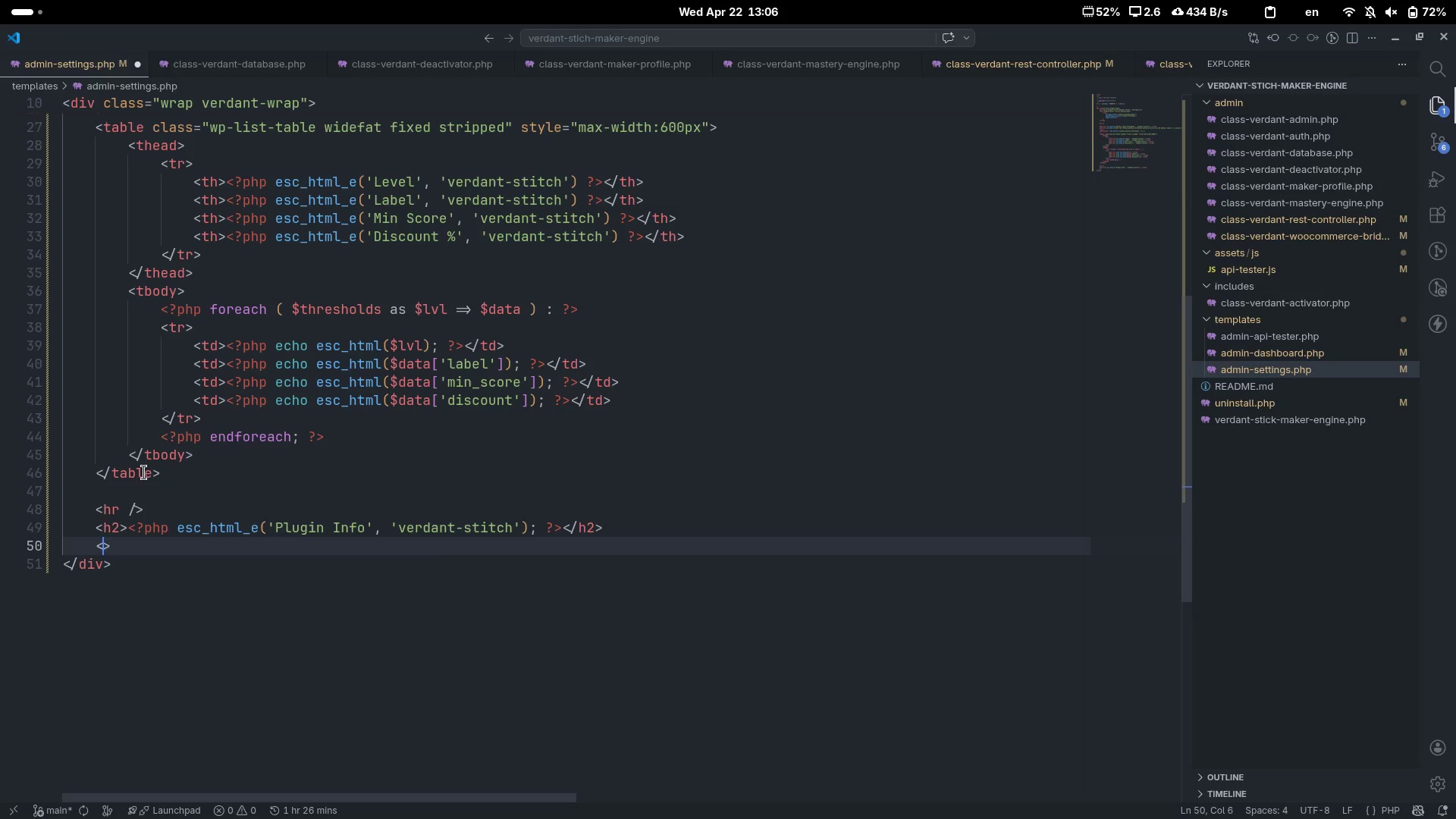 
key(P)
 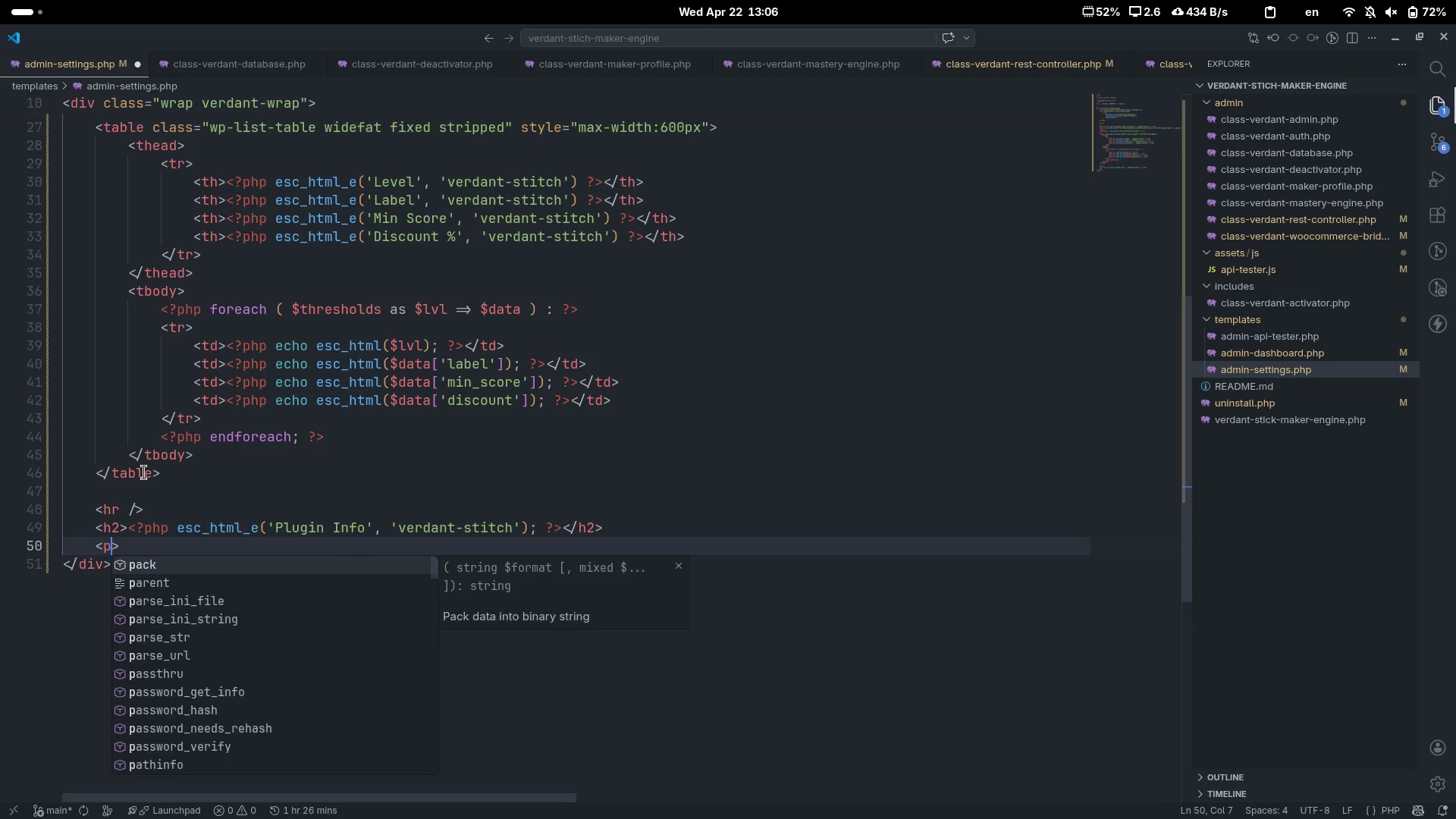 
key(ArrowRight)
 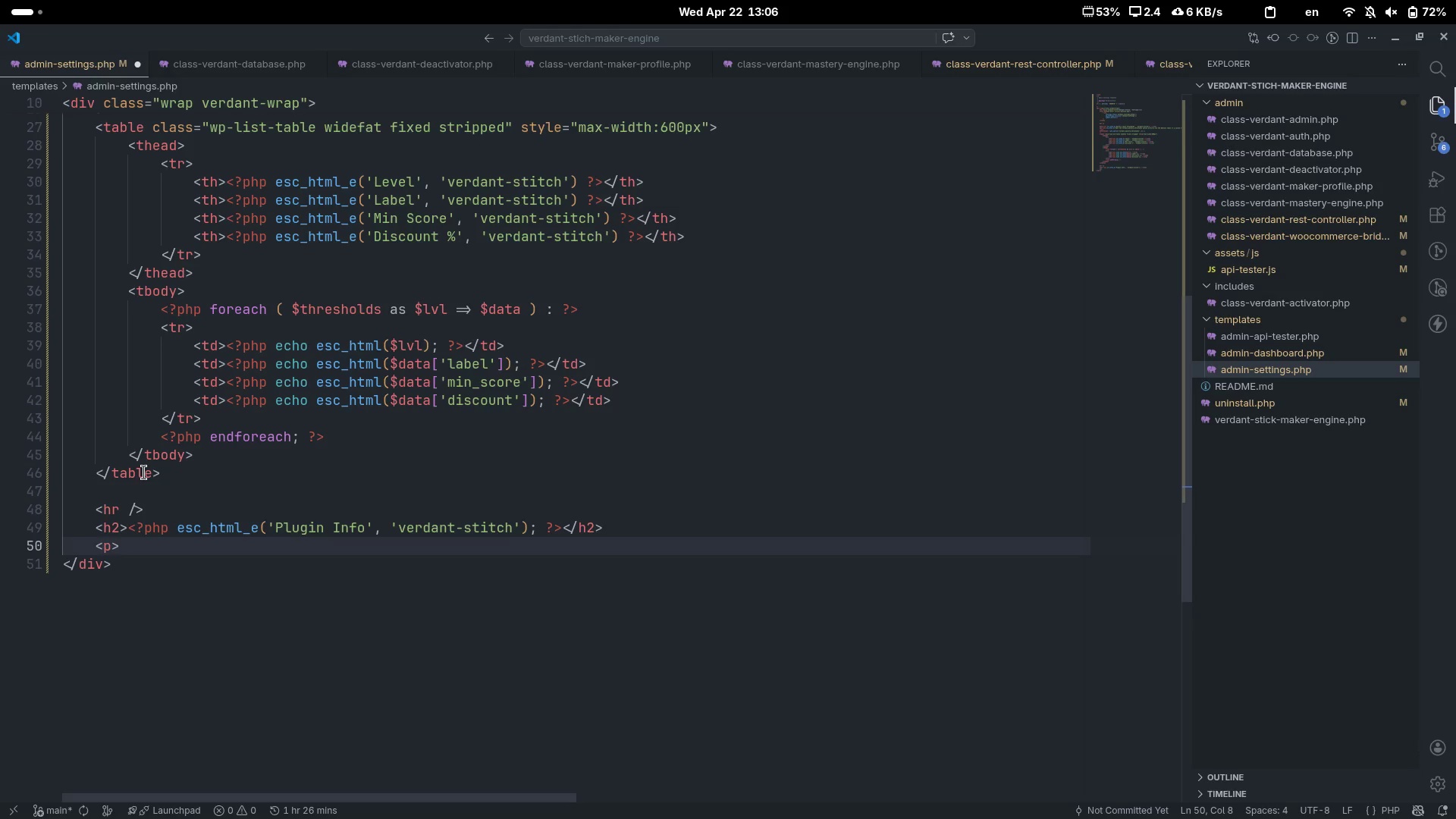 
key(Shift+Comma)
 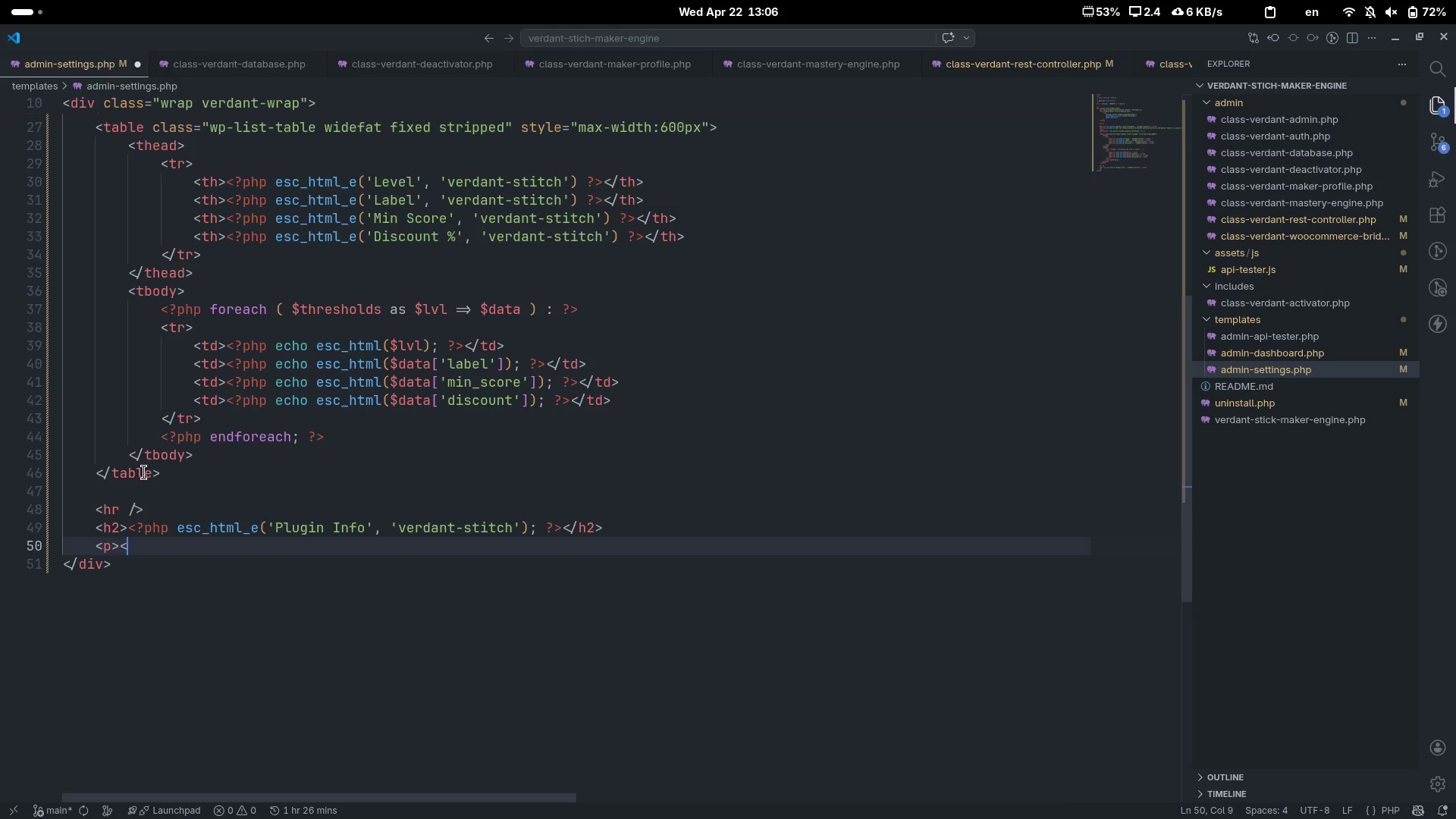 
key(Shift+Slash)
 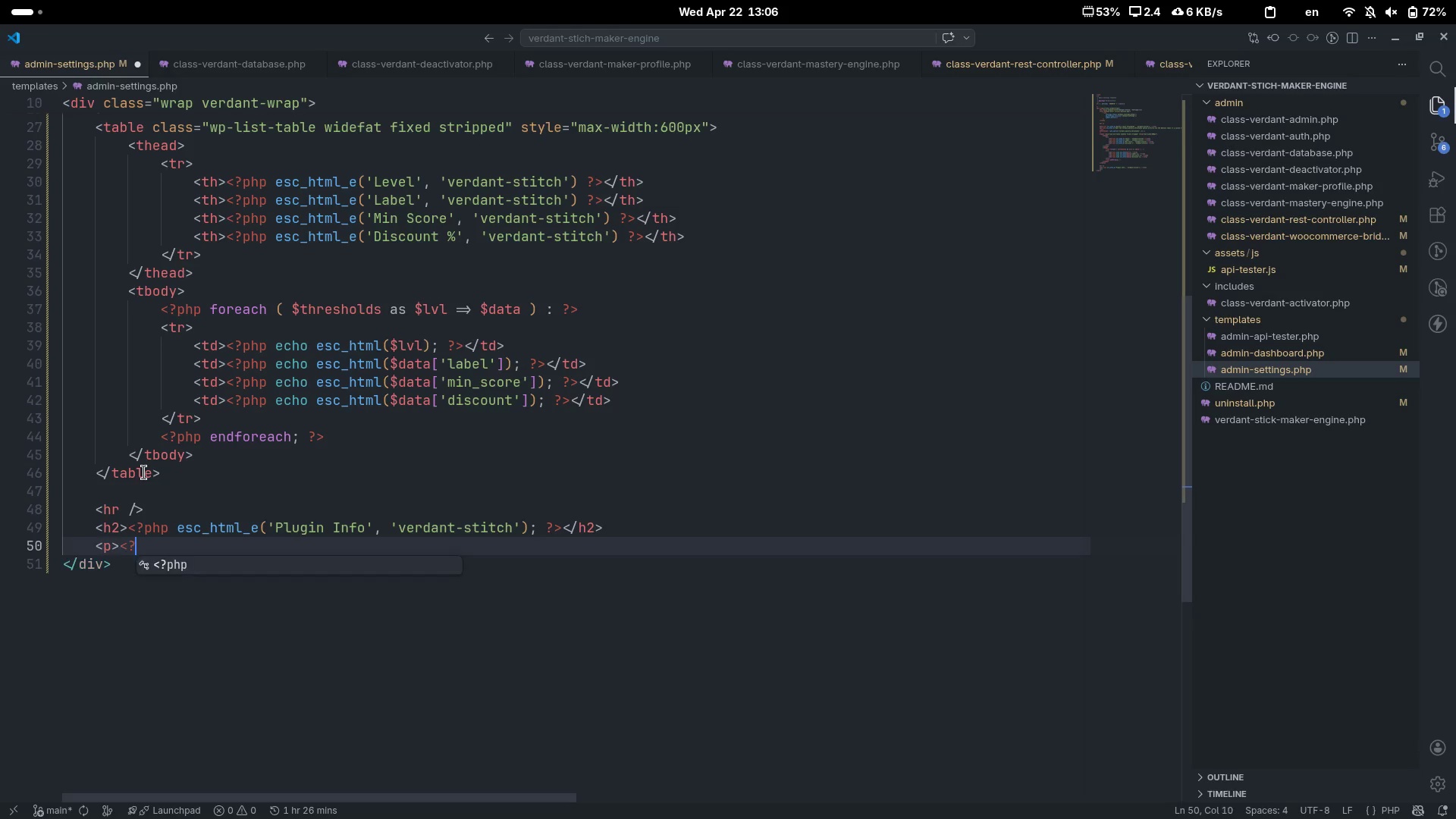 
key(Tab)
 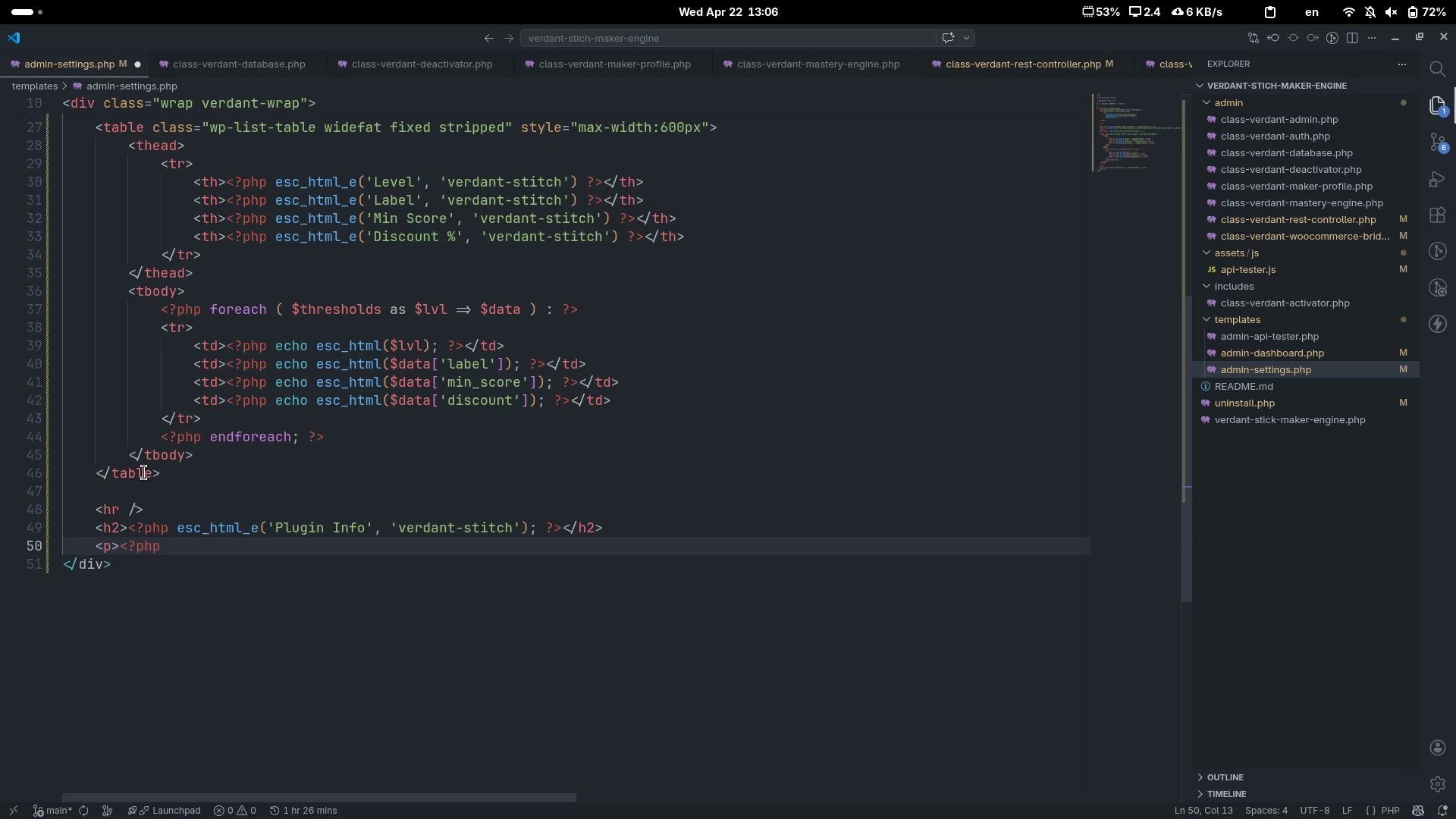 
key(Space)
 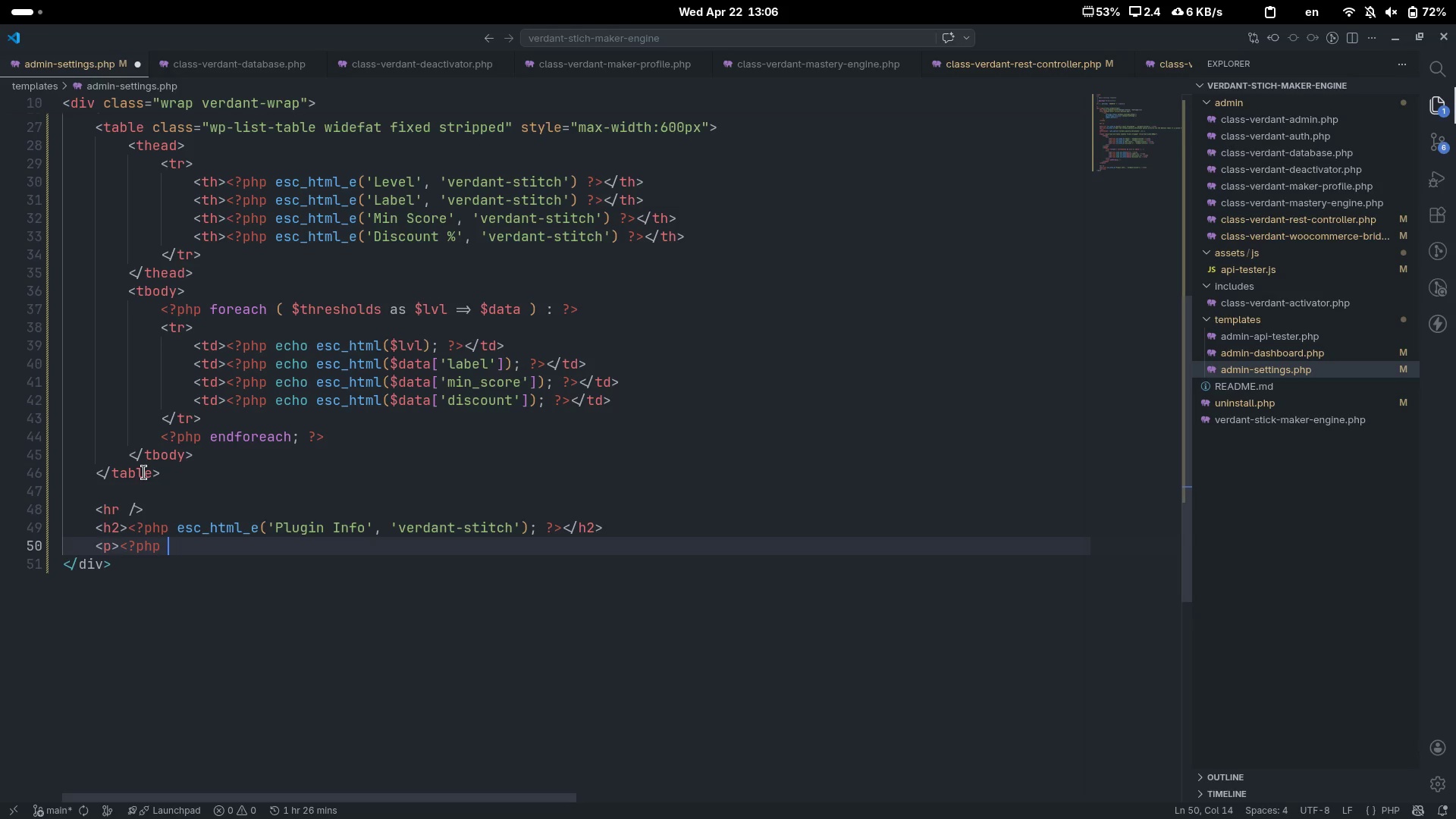 
key(Shift+Slash)
 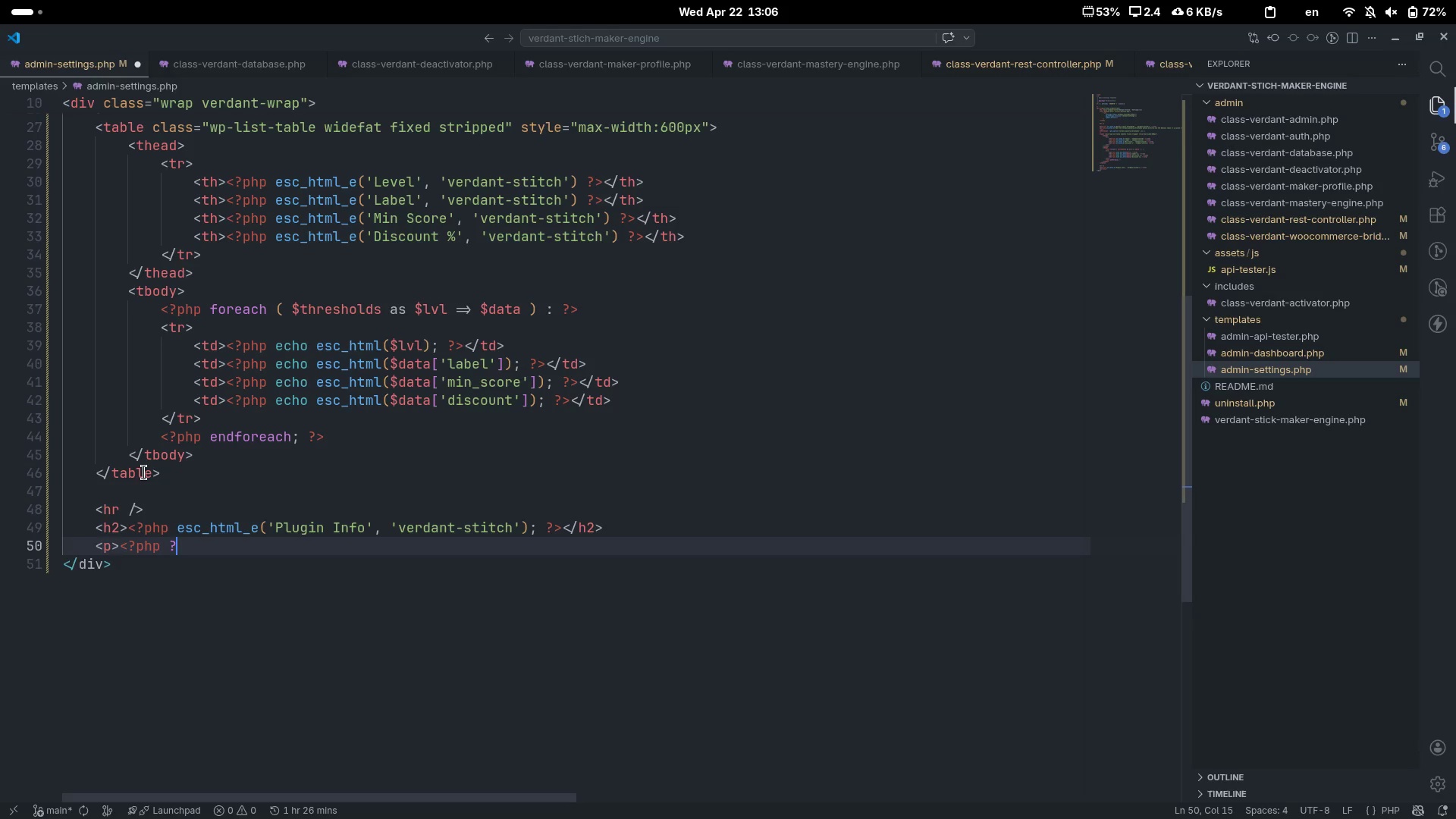 
key(Shift+Period)
 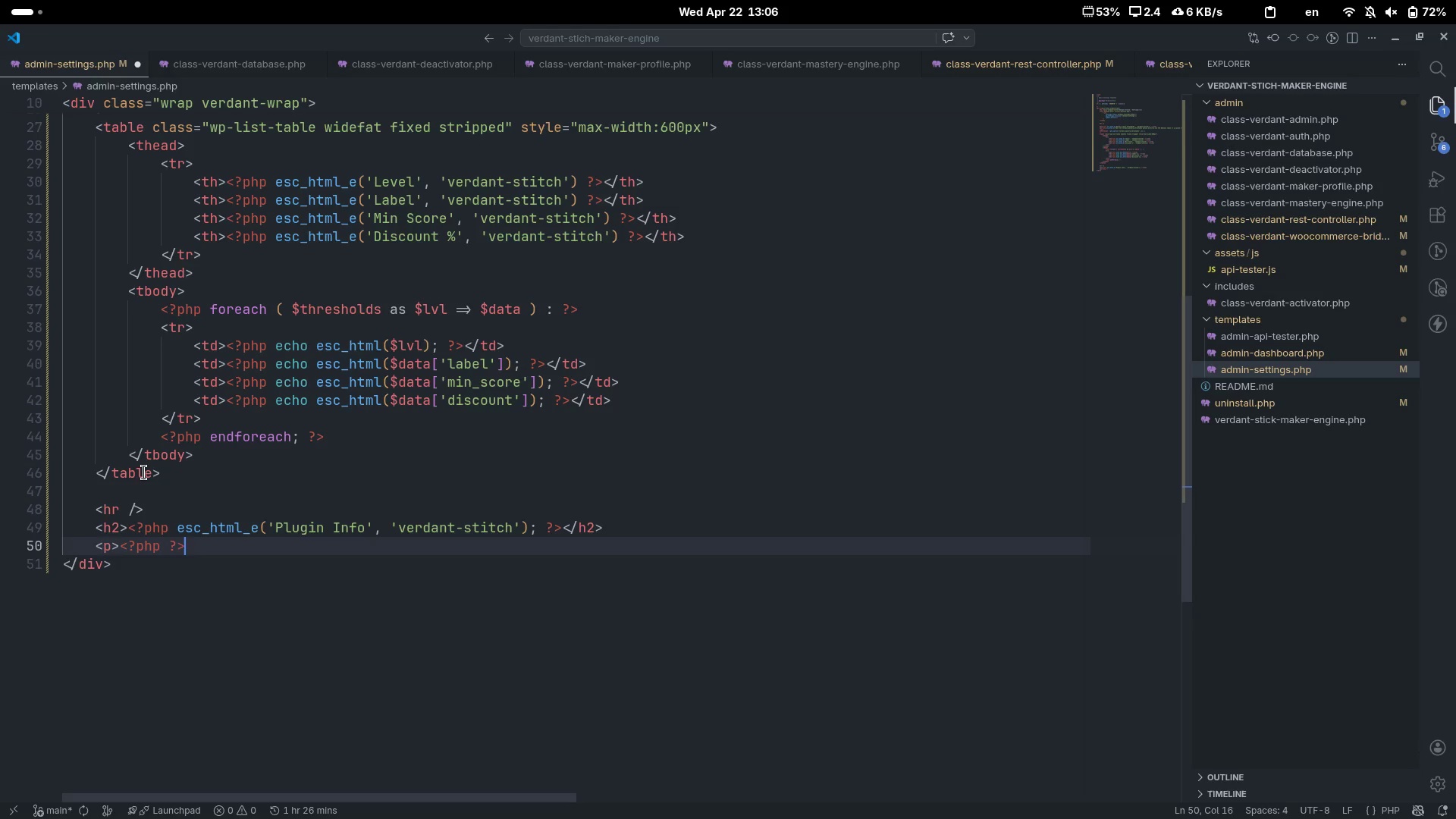 
key(ArrowLeft)
 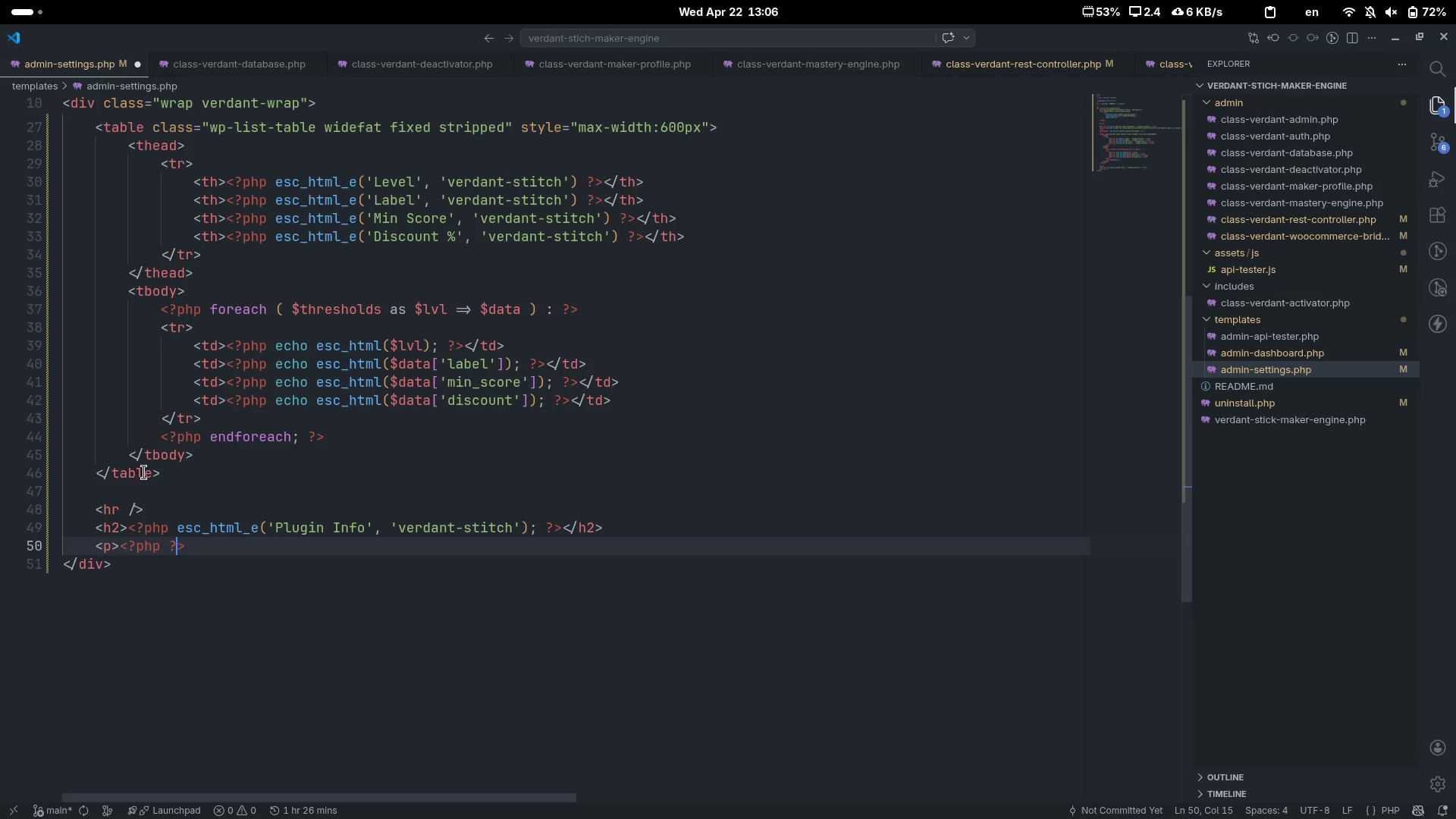 
key(ArrowLeft)
 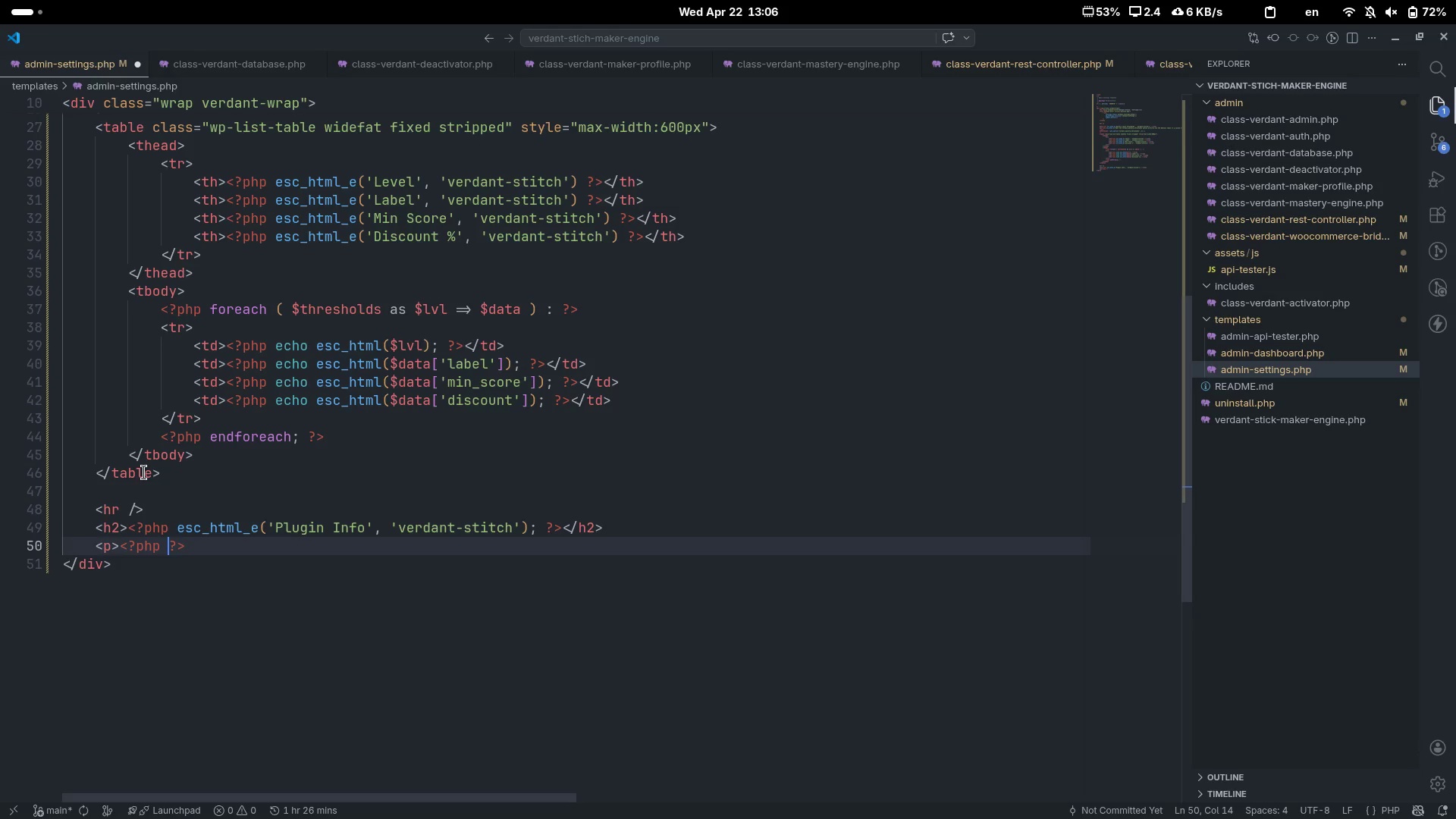 
key(ArrowLeft)
 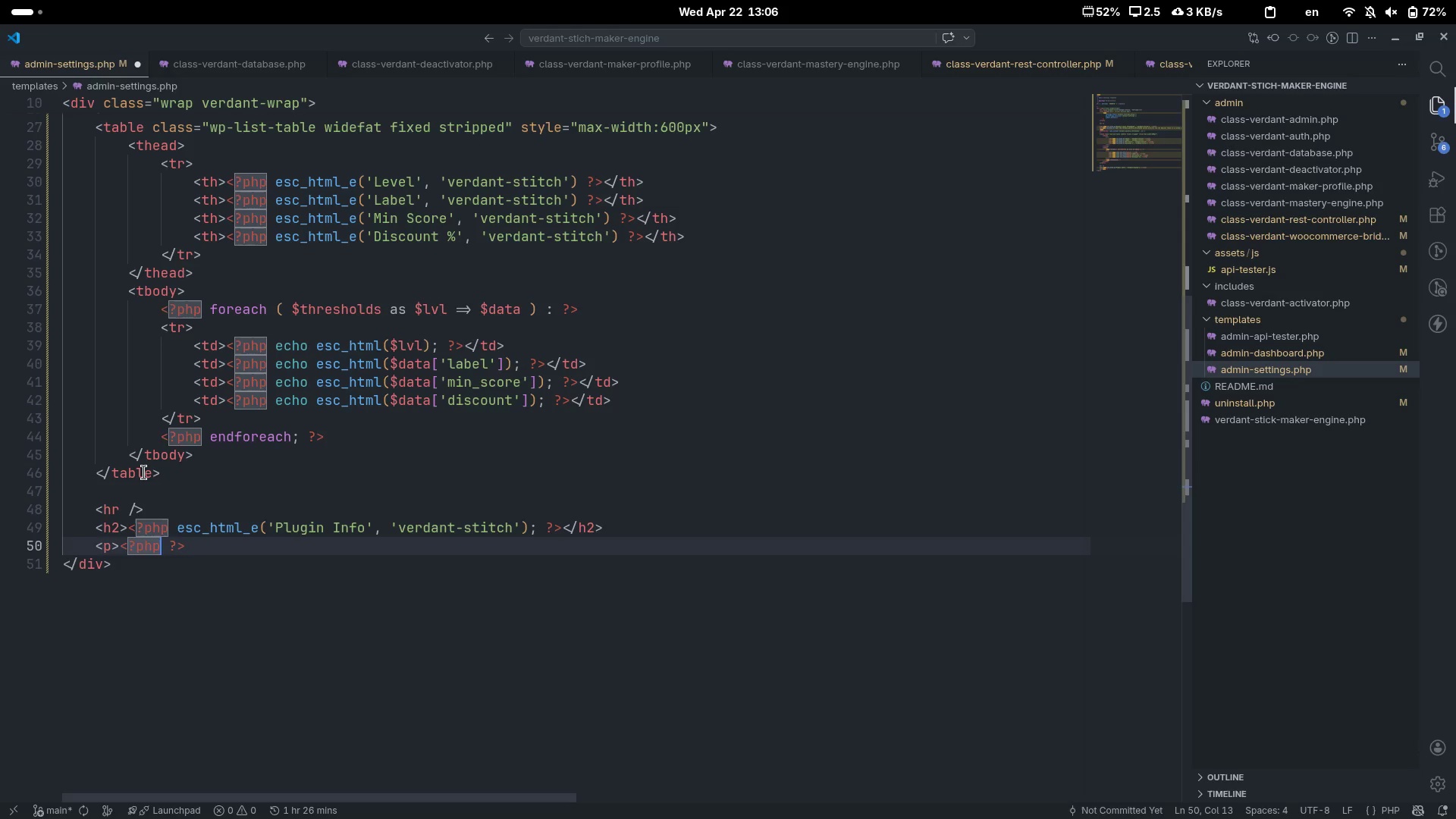 
type( r)
key(Backspace)
type(printf)
 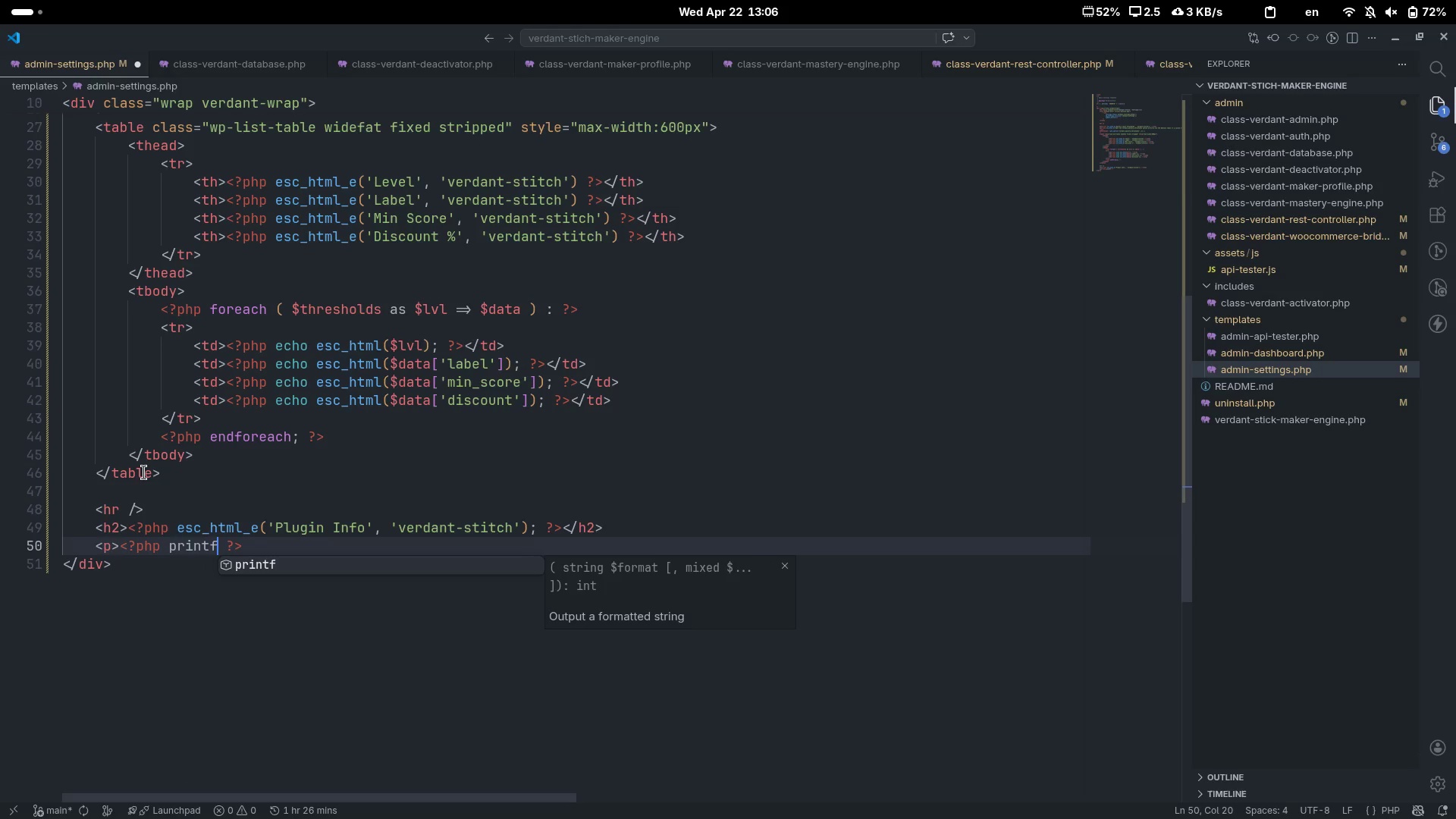 
key(Enter)
 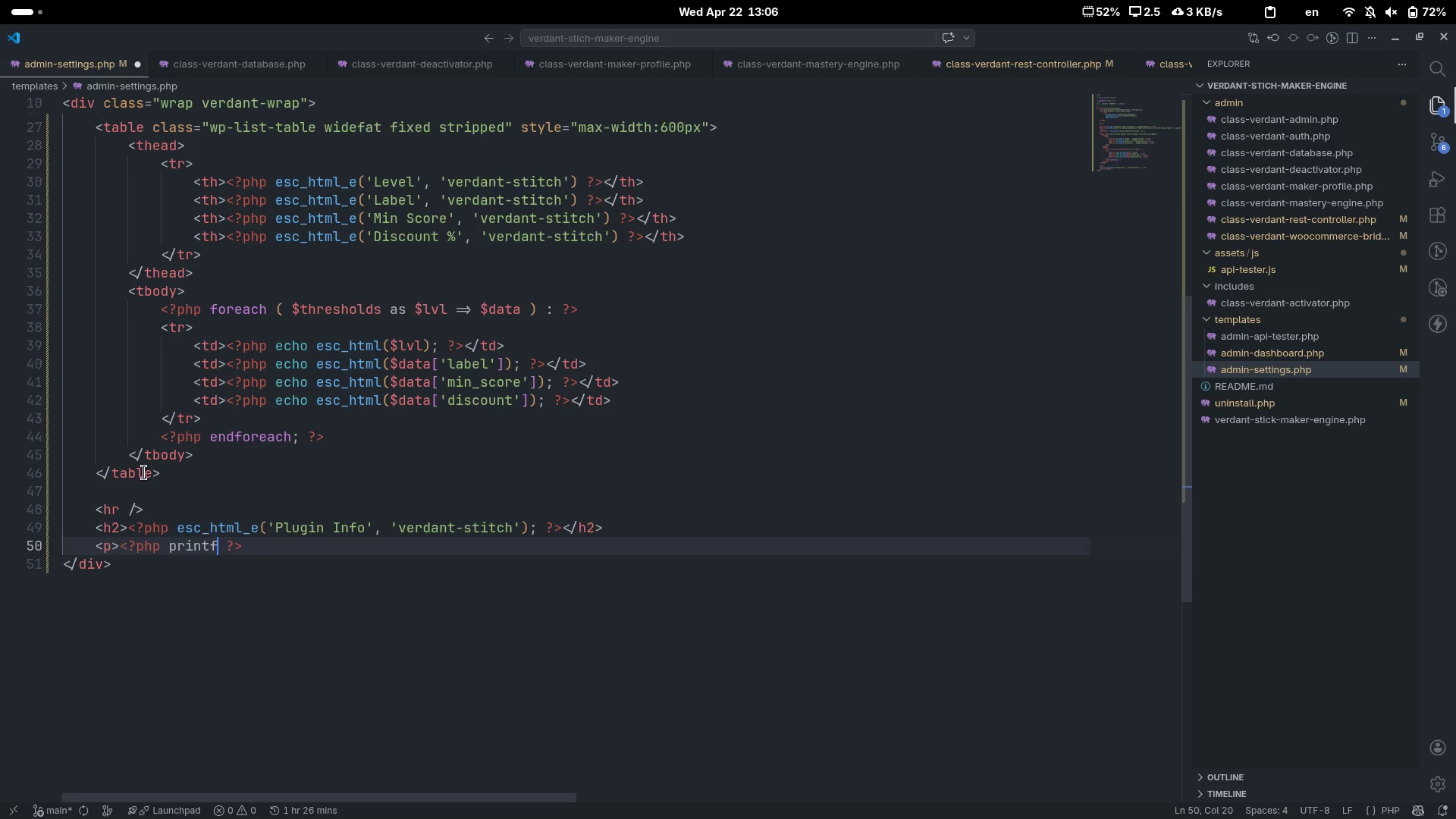 
type((esc_html__()
 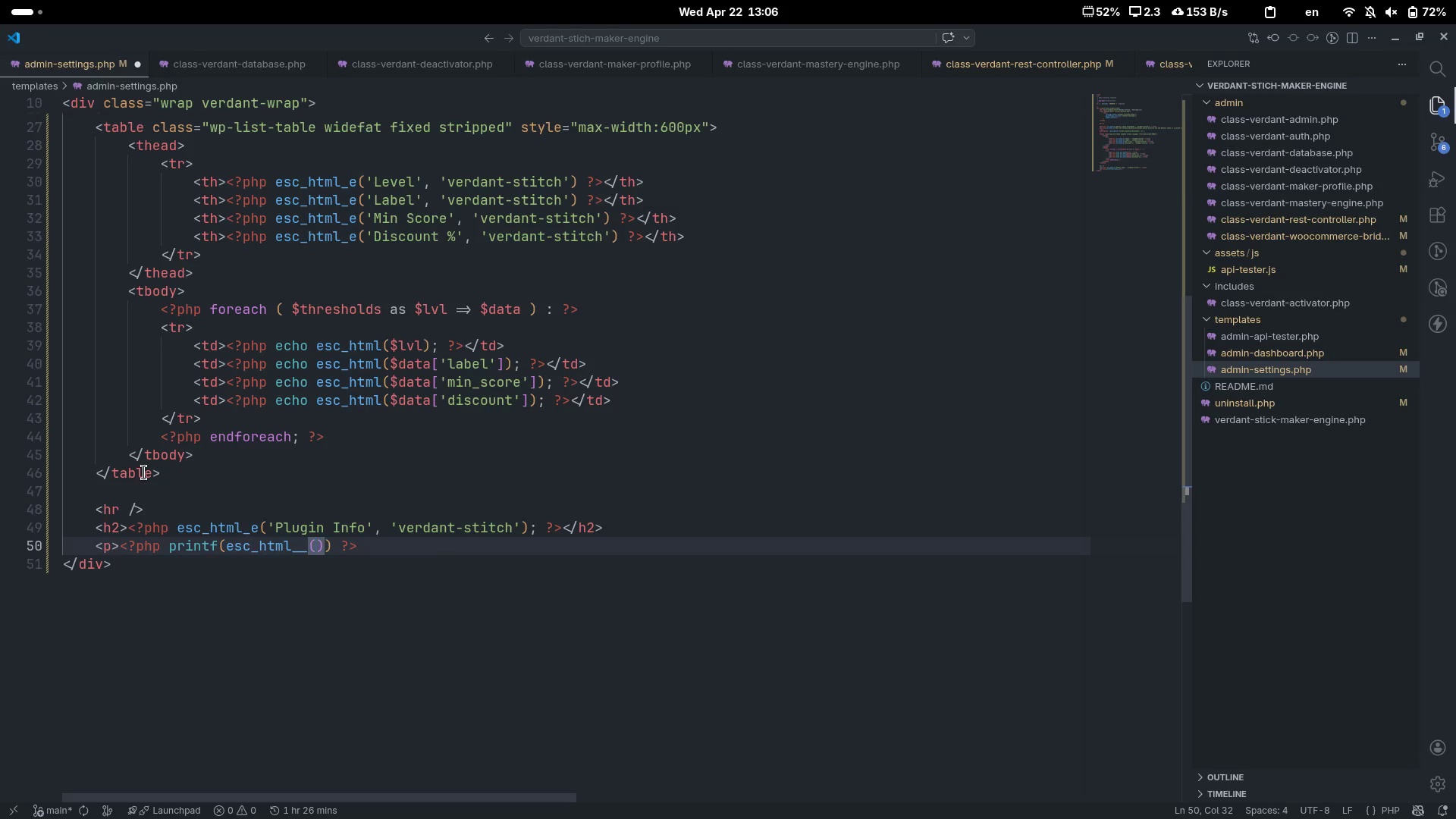 
key(Control+ArrowLeft)
 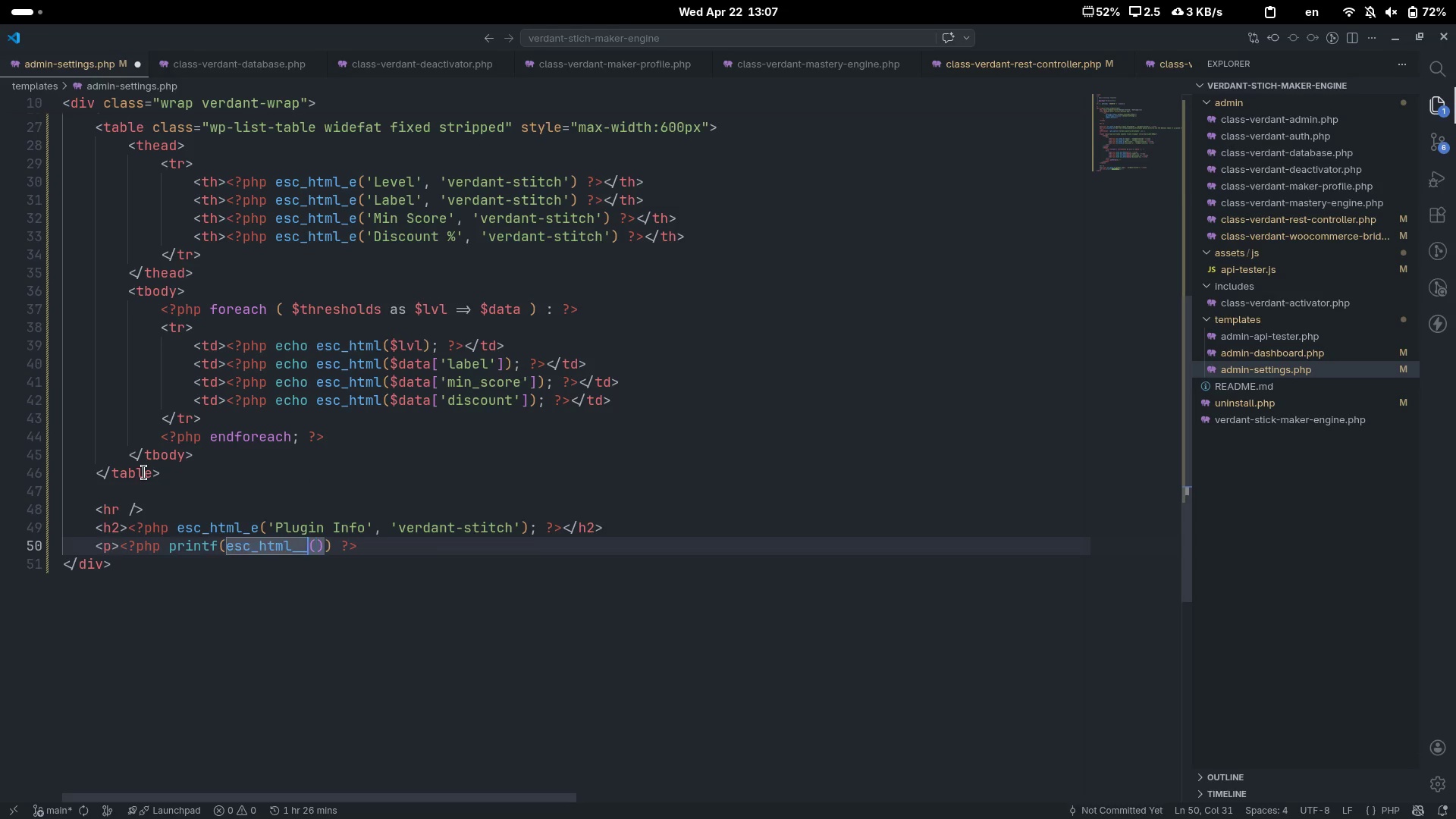 
key(Control+ArrowLeft)
 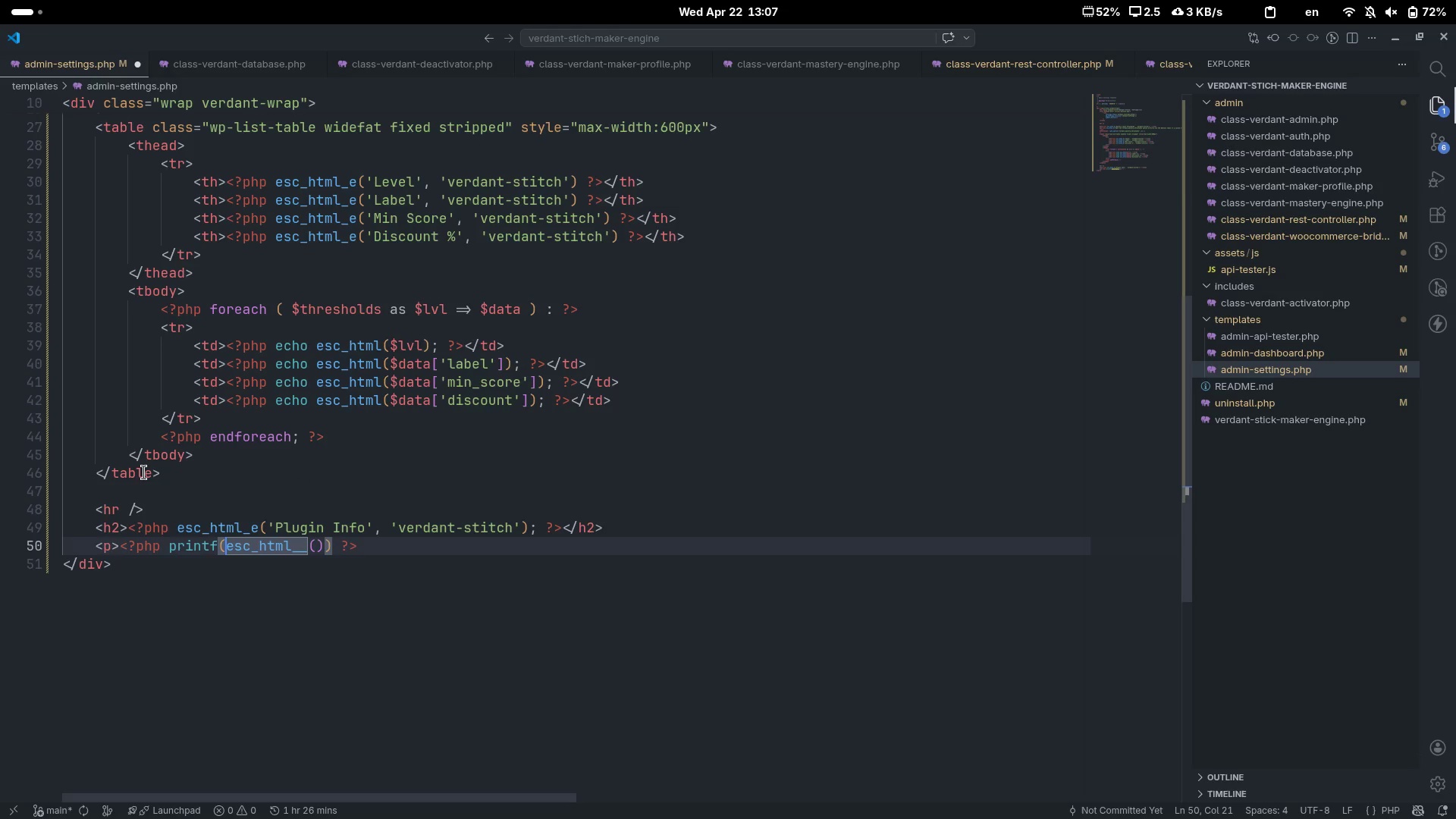 
key(Space)
 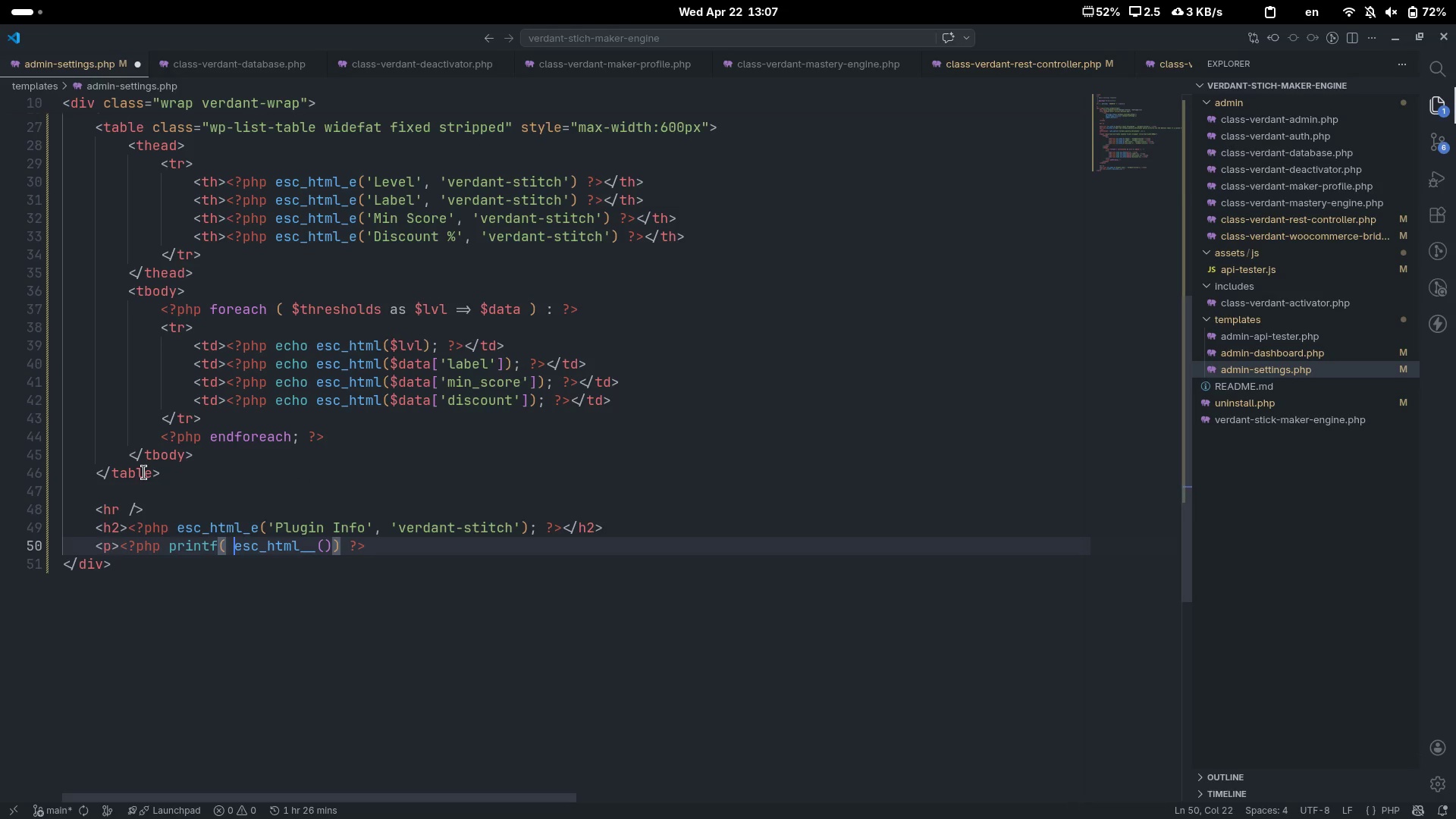 
key(Control+ArrowRight)
 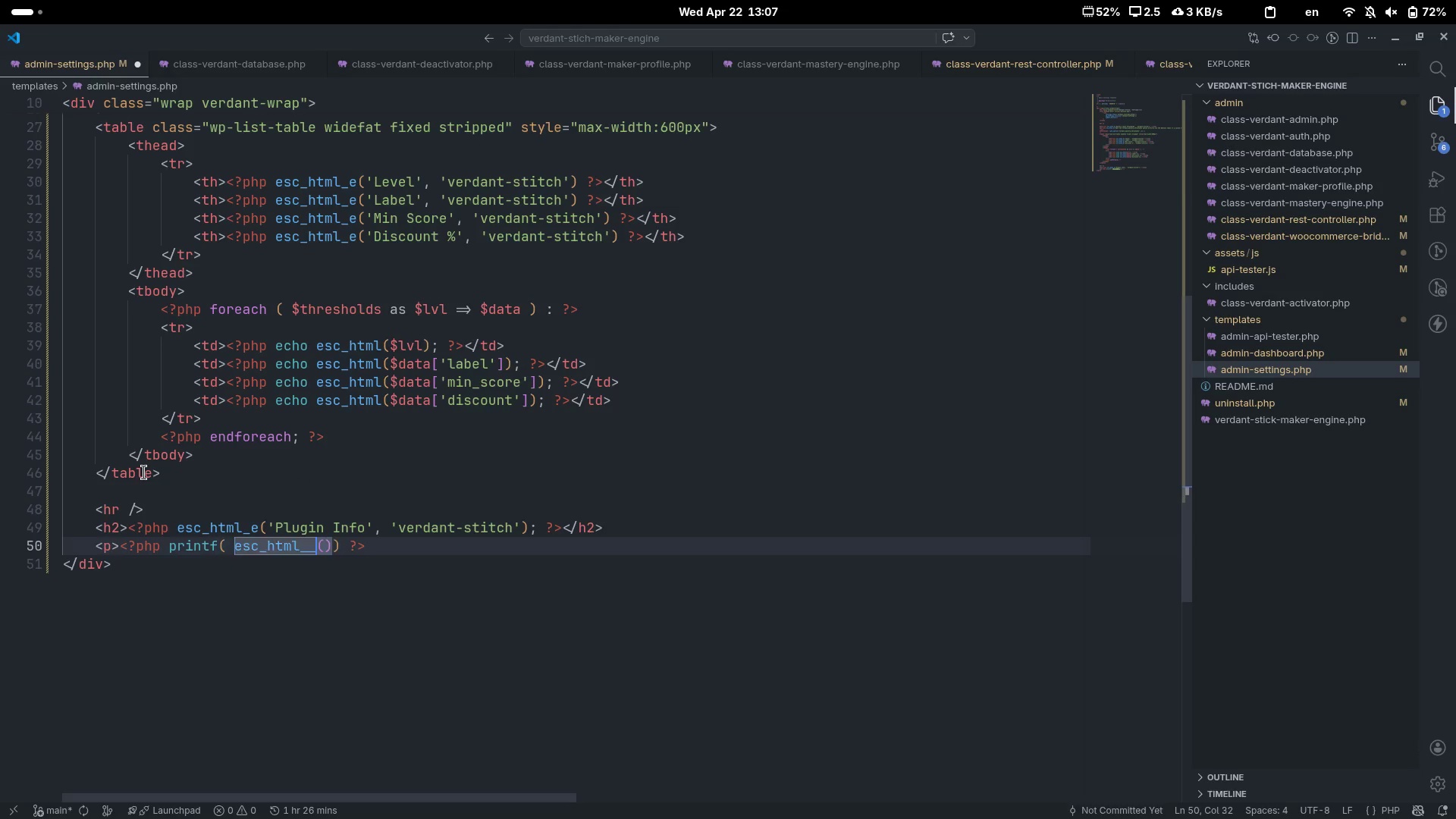 
key(Control+ArrowRight)
 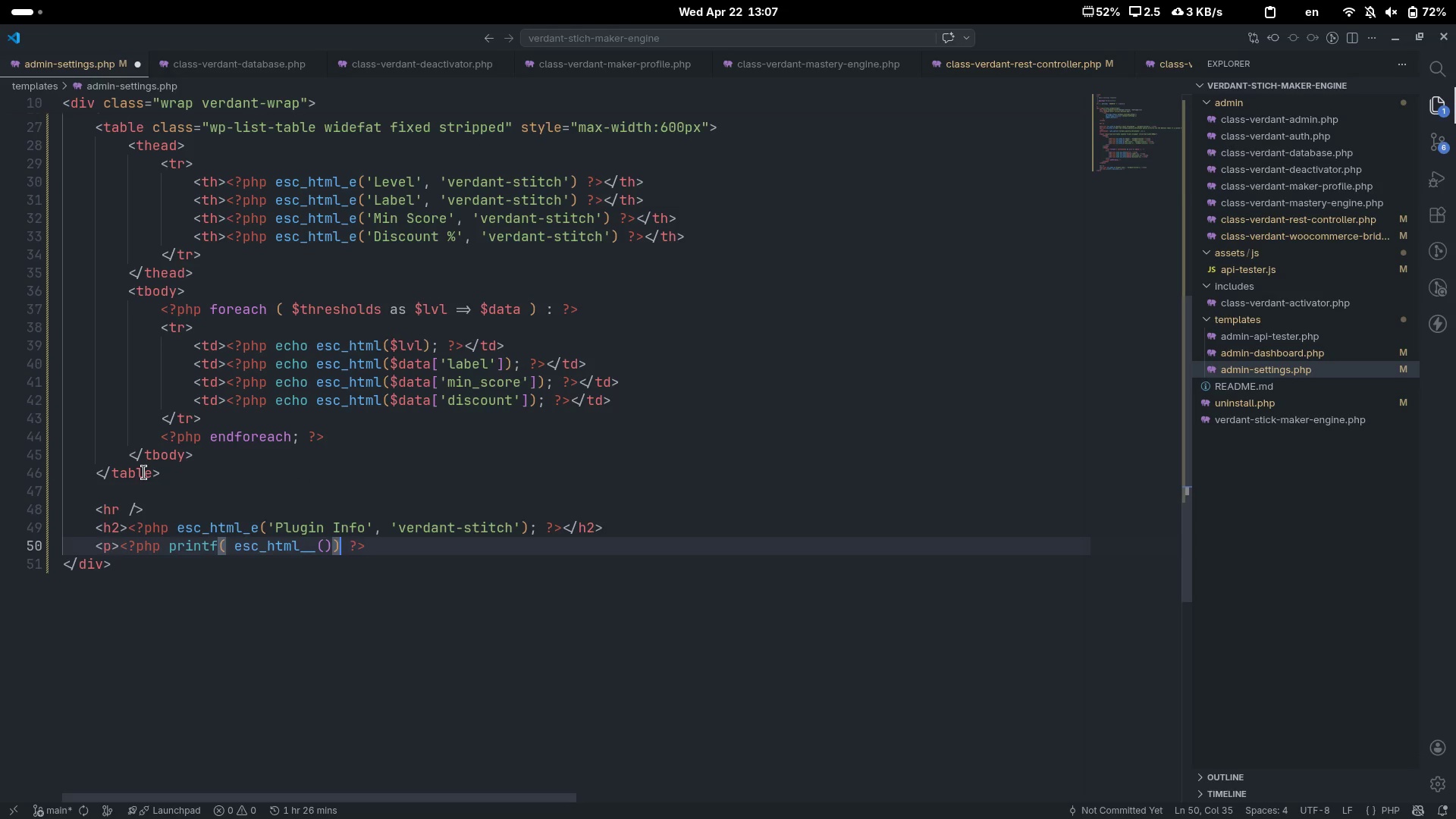 
key(ArrowLeft)
 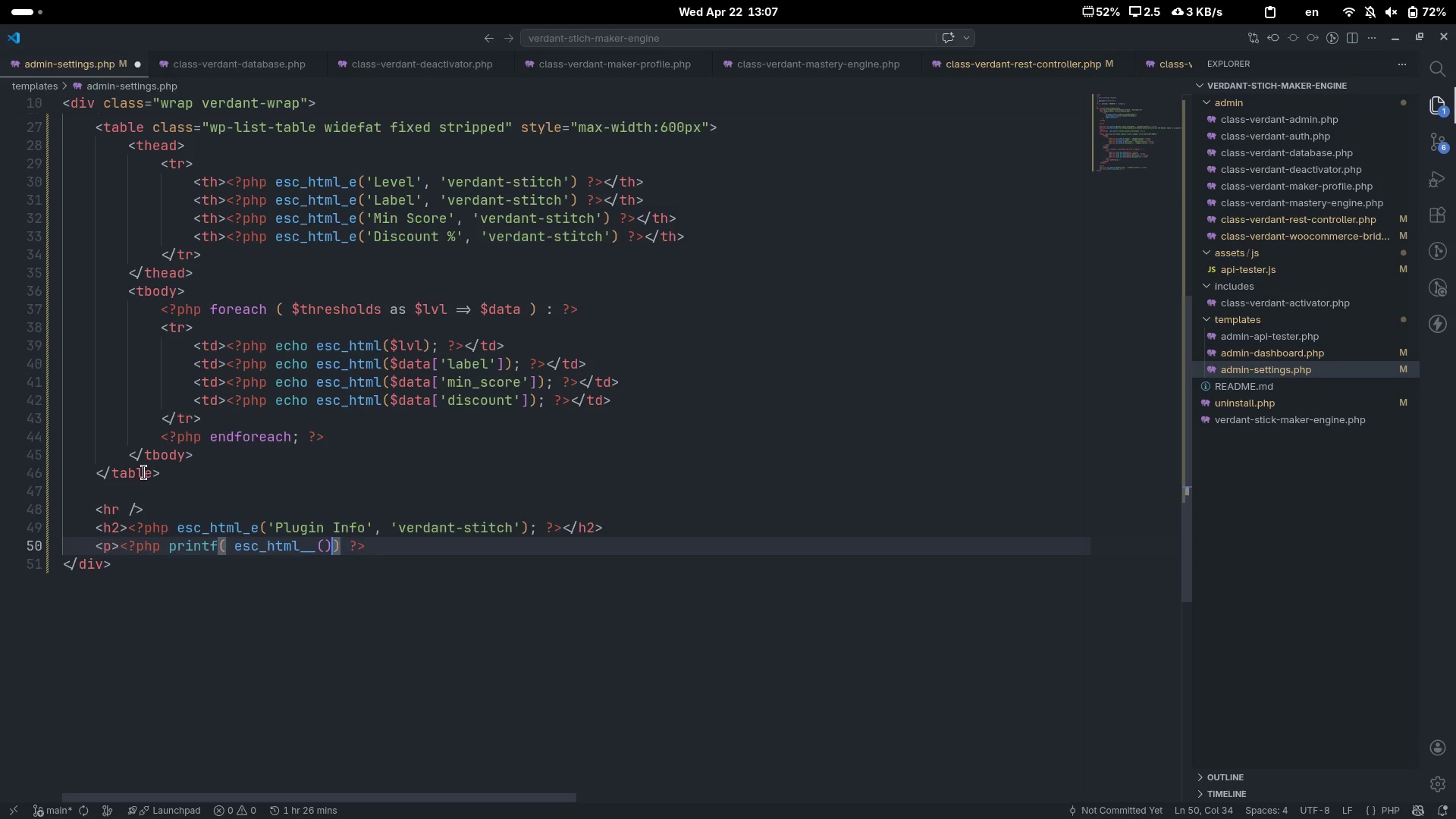 
key(Space)
 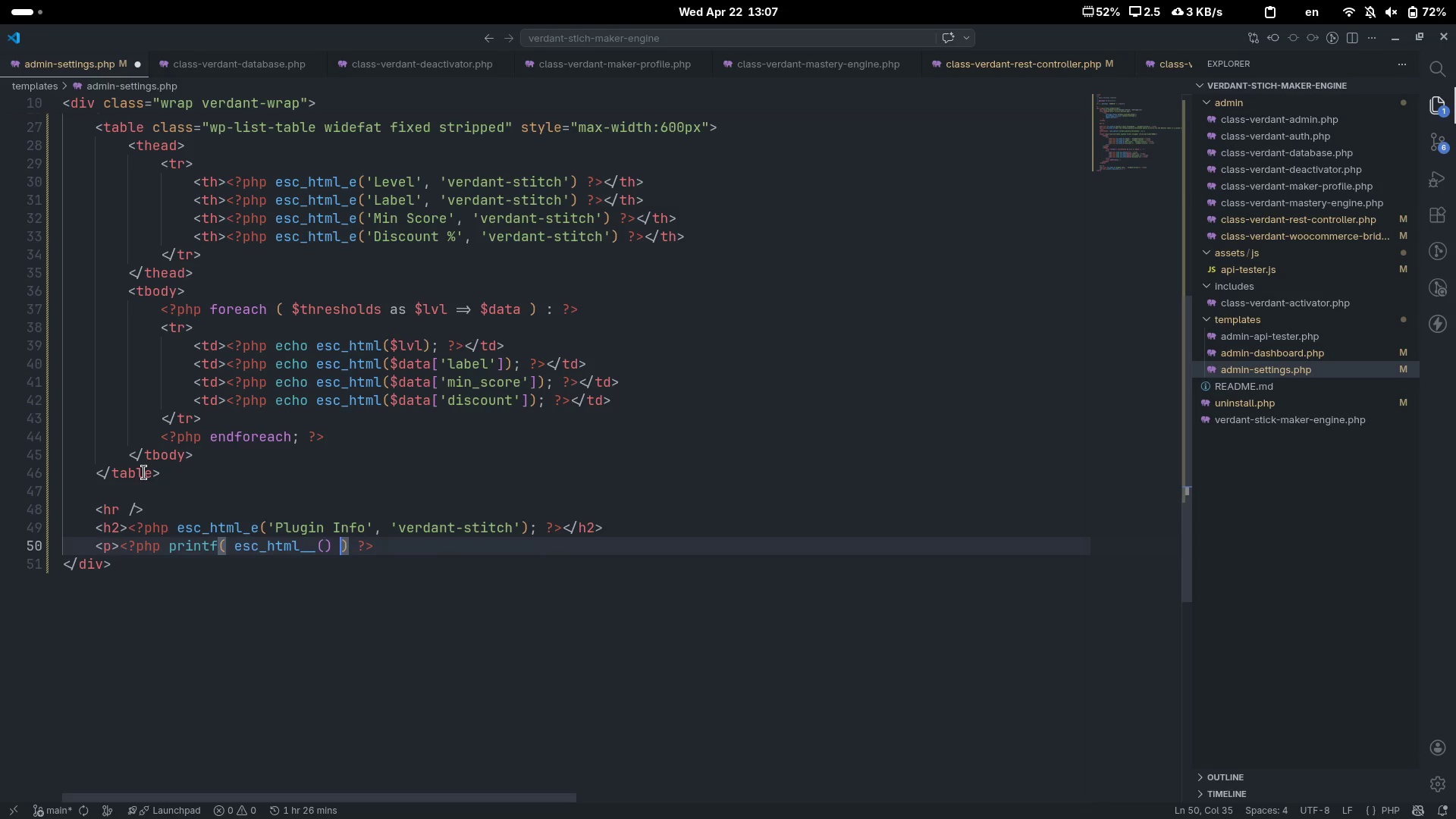 
key(ArrowLeft)
 